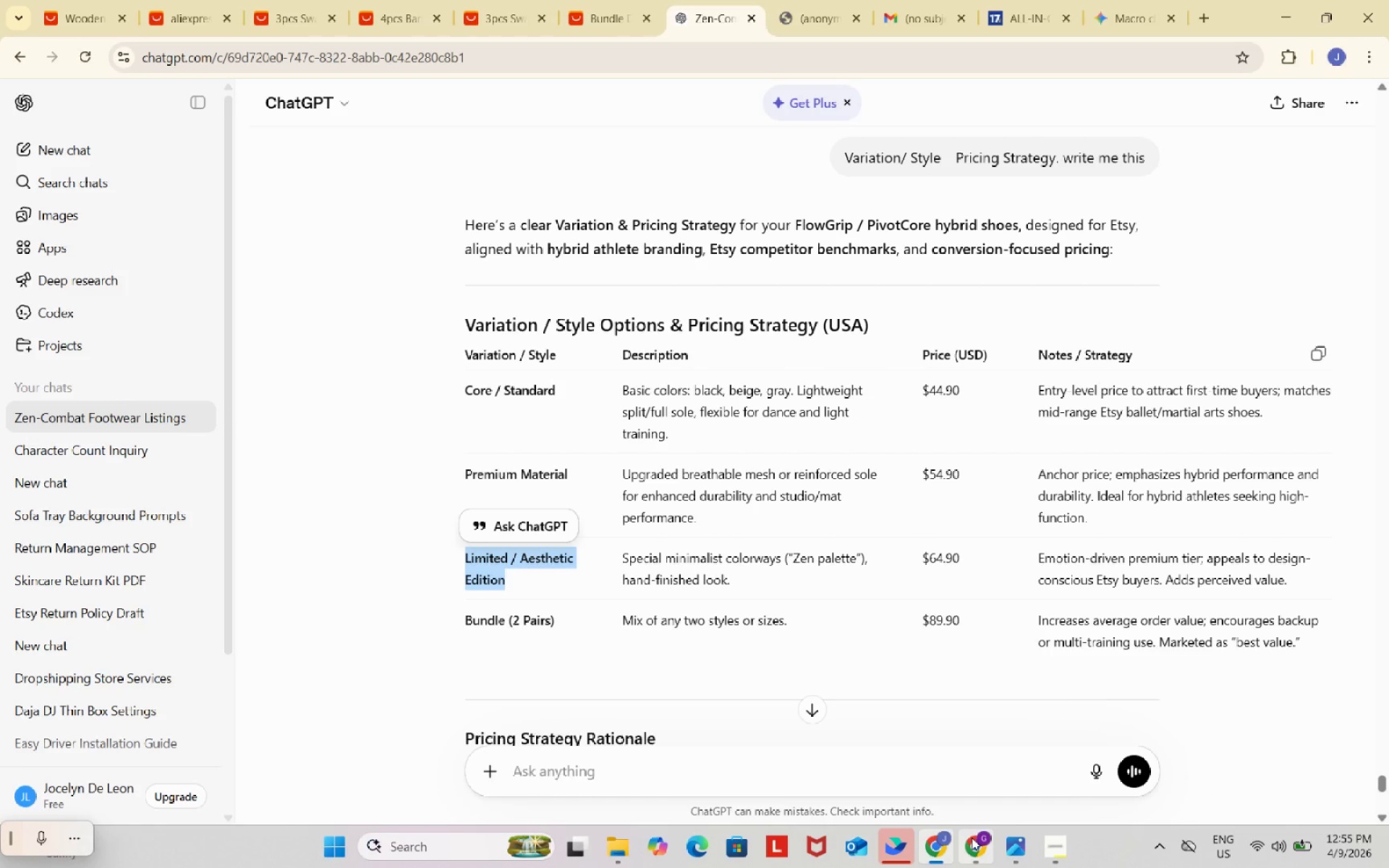 
wait(8.84)
 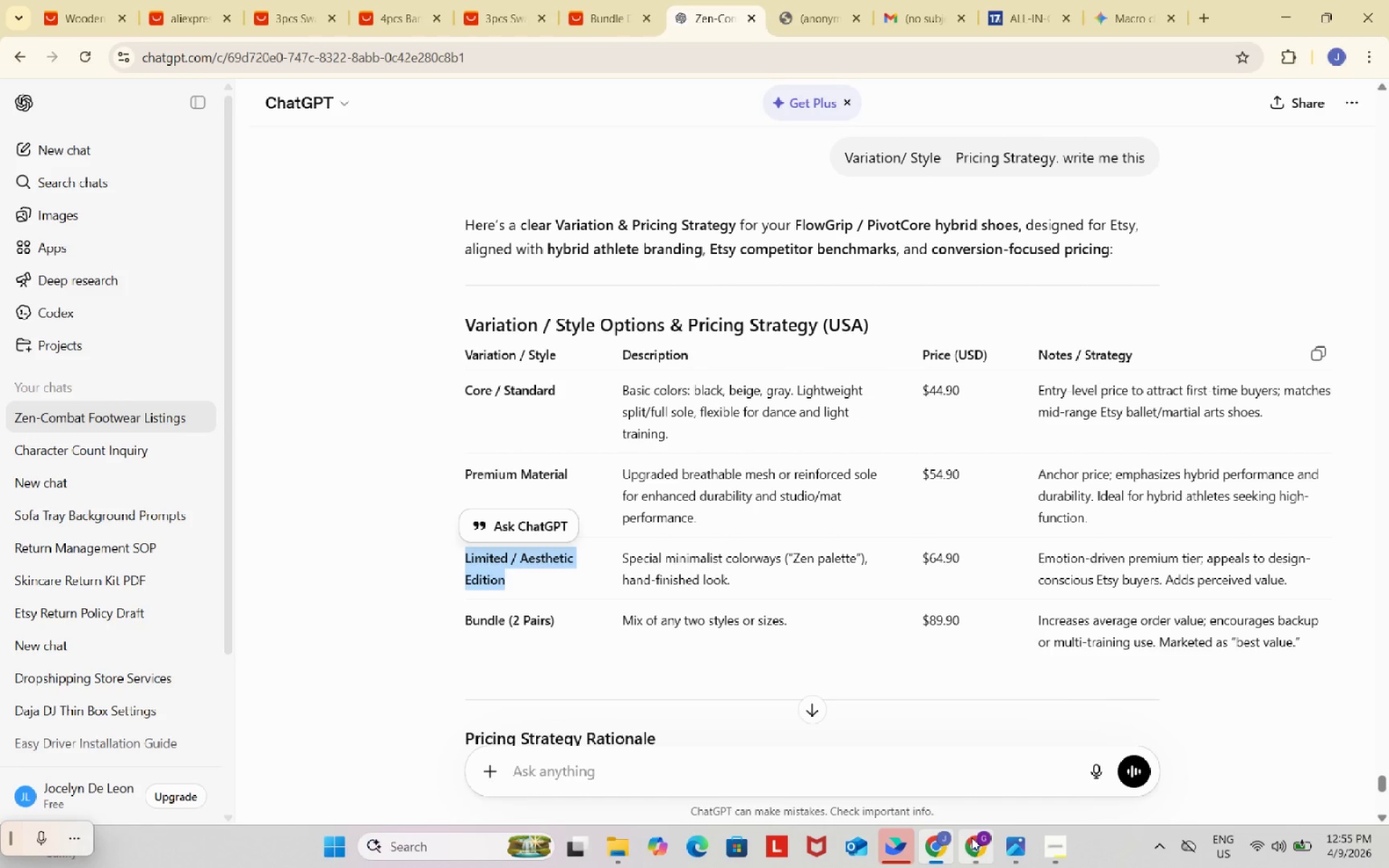 
left_click([981, 845])
 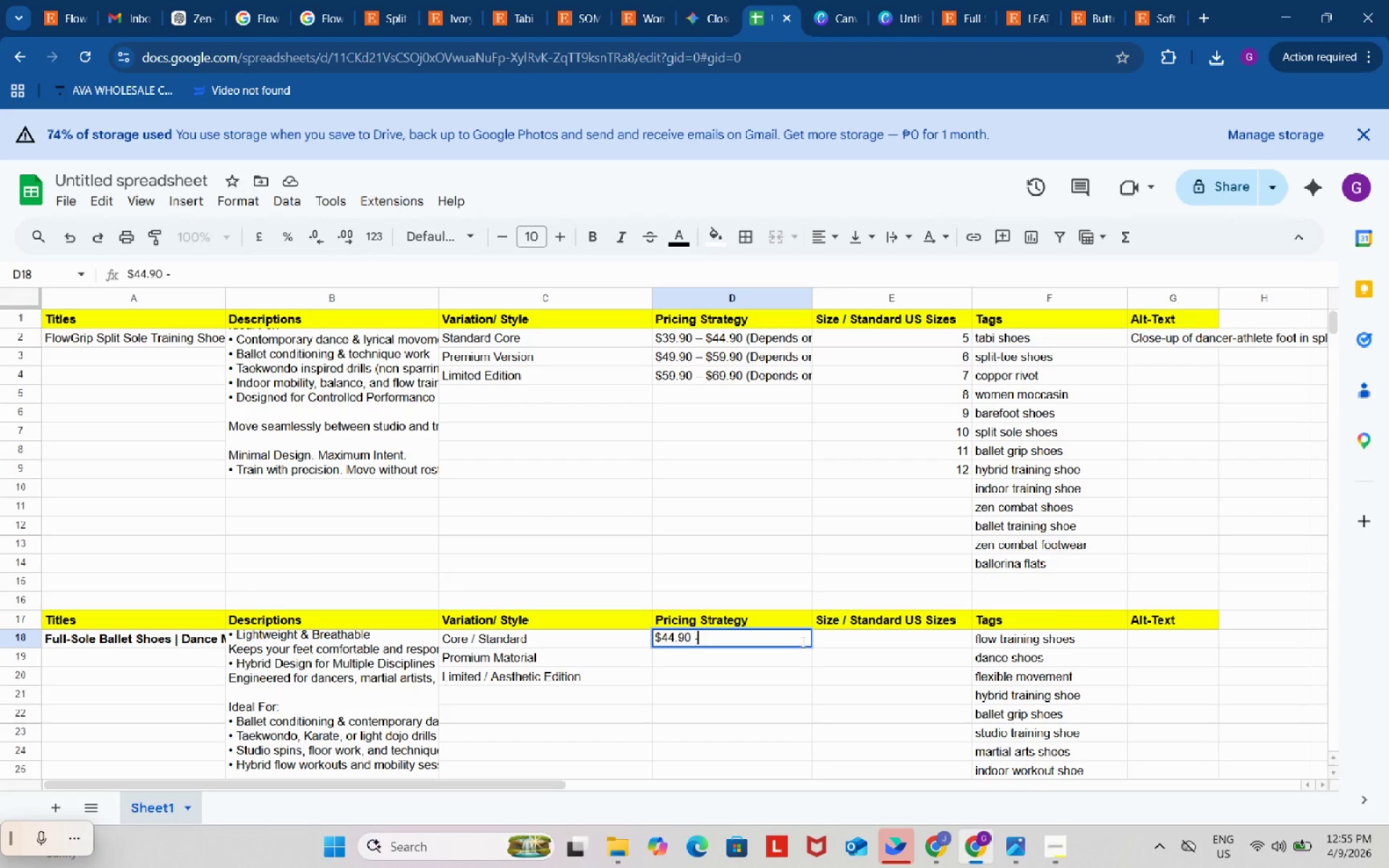 
key(Space)
 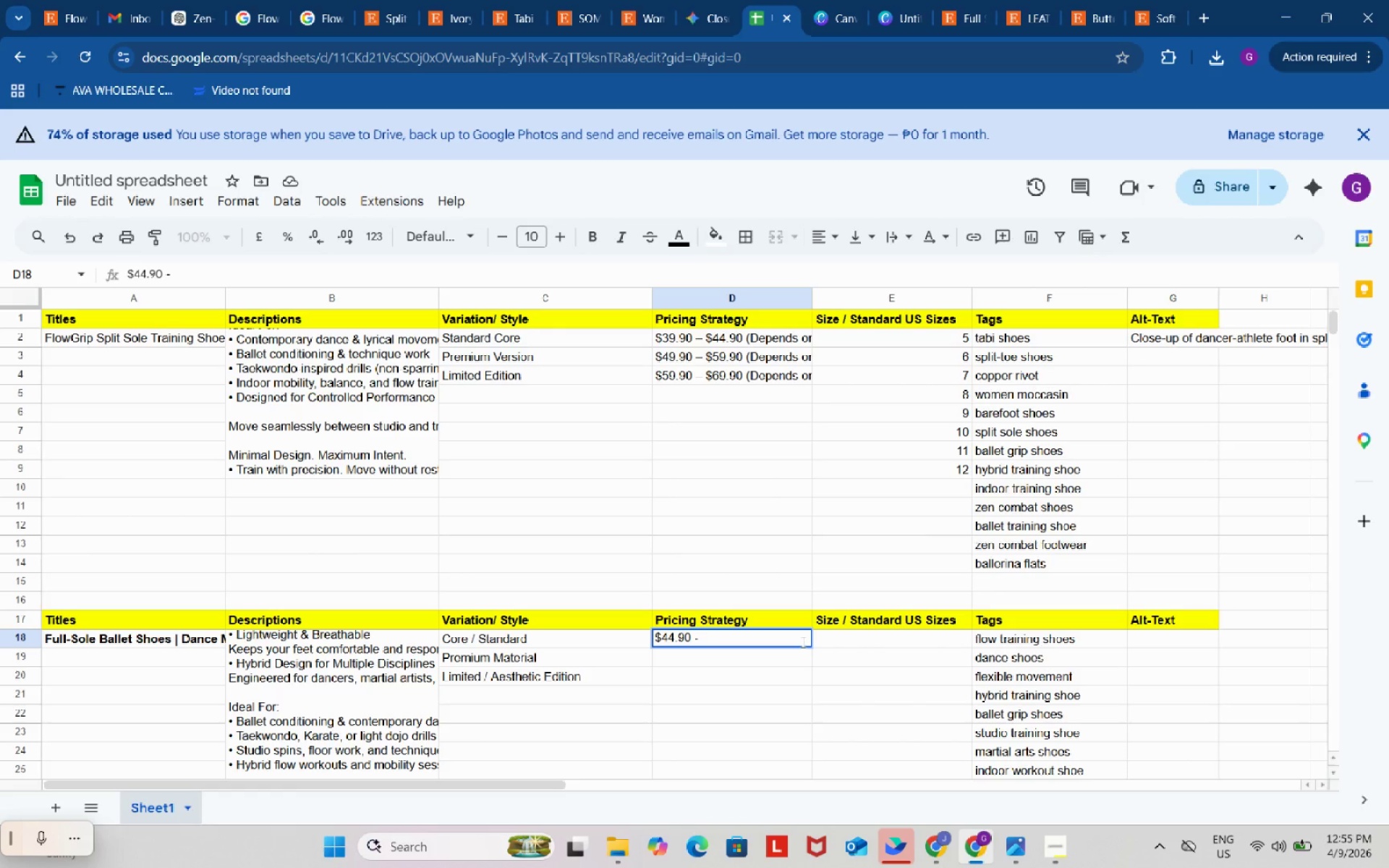 
key(Shift+ShiftRight)
 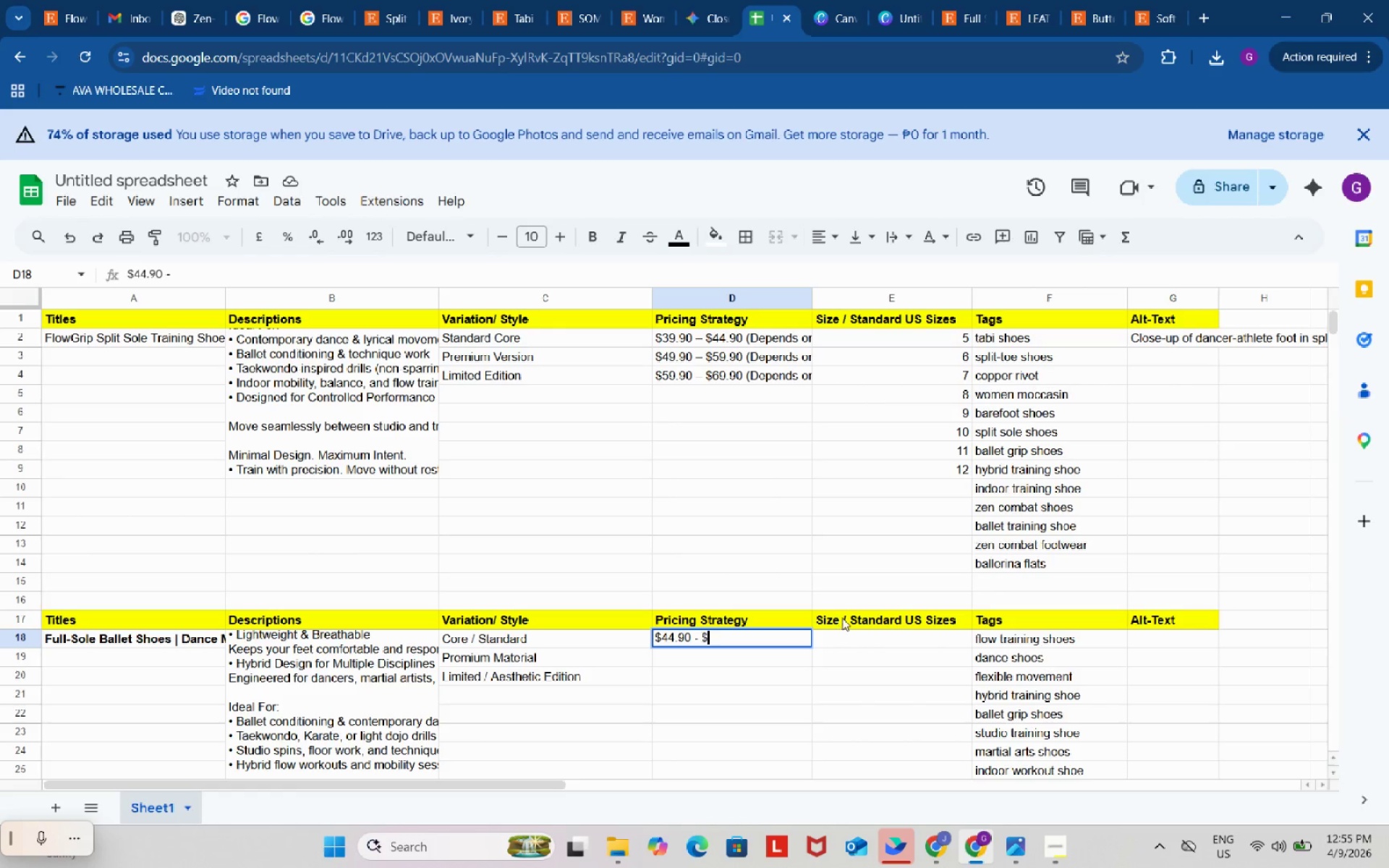 
key(Shift+4)
 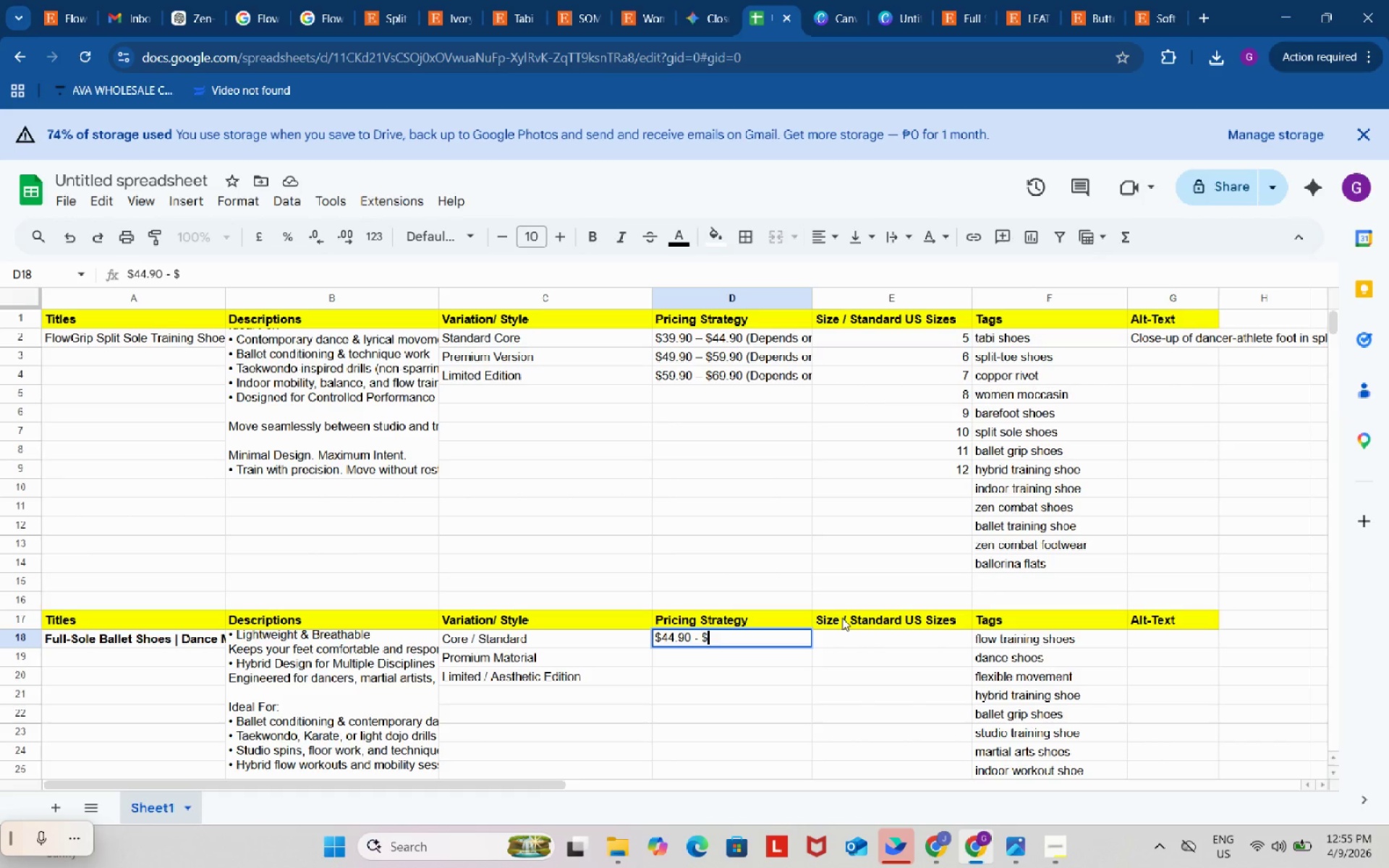 
key(Numpad5)
 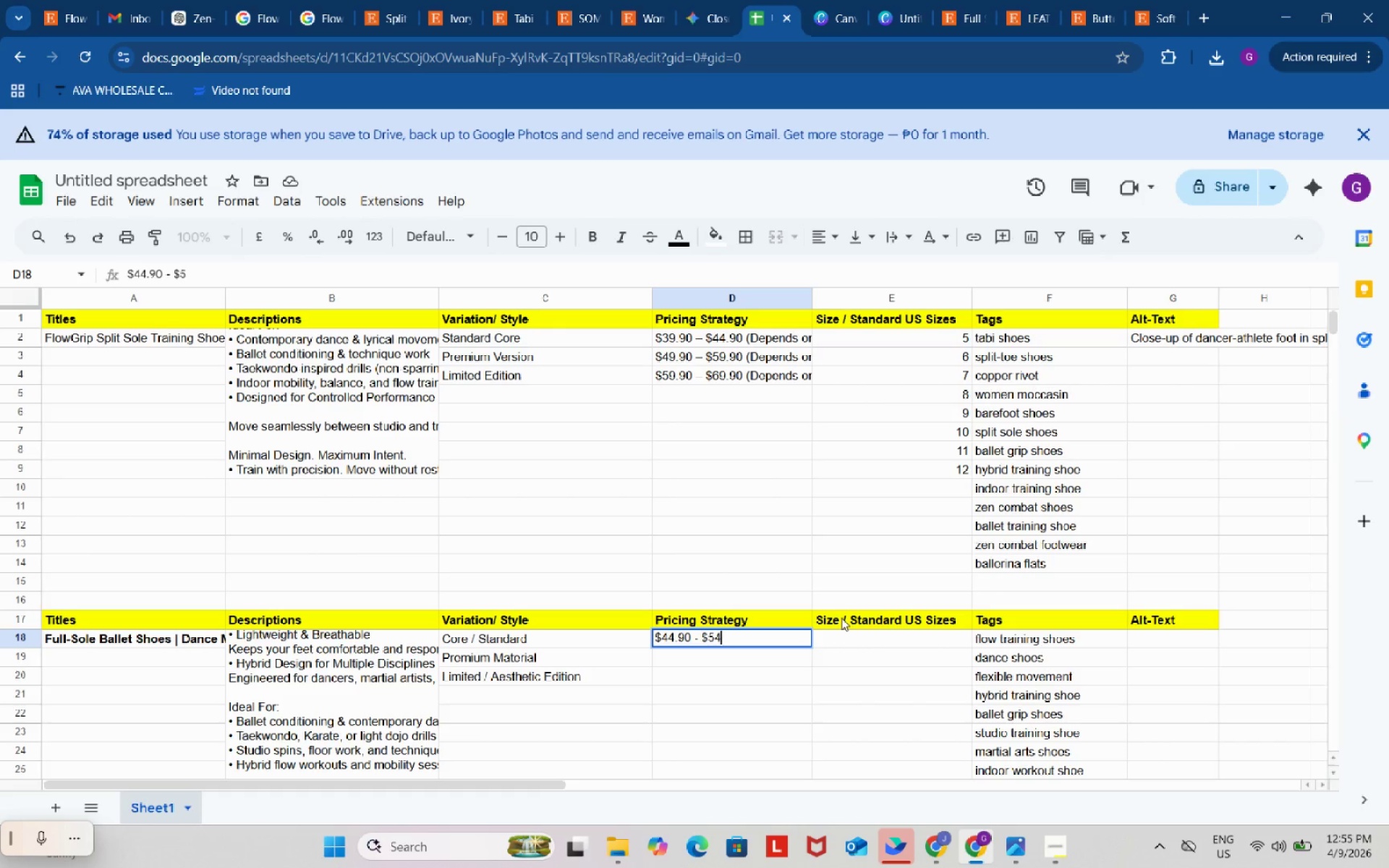 
key(Numpad4)
 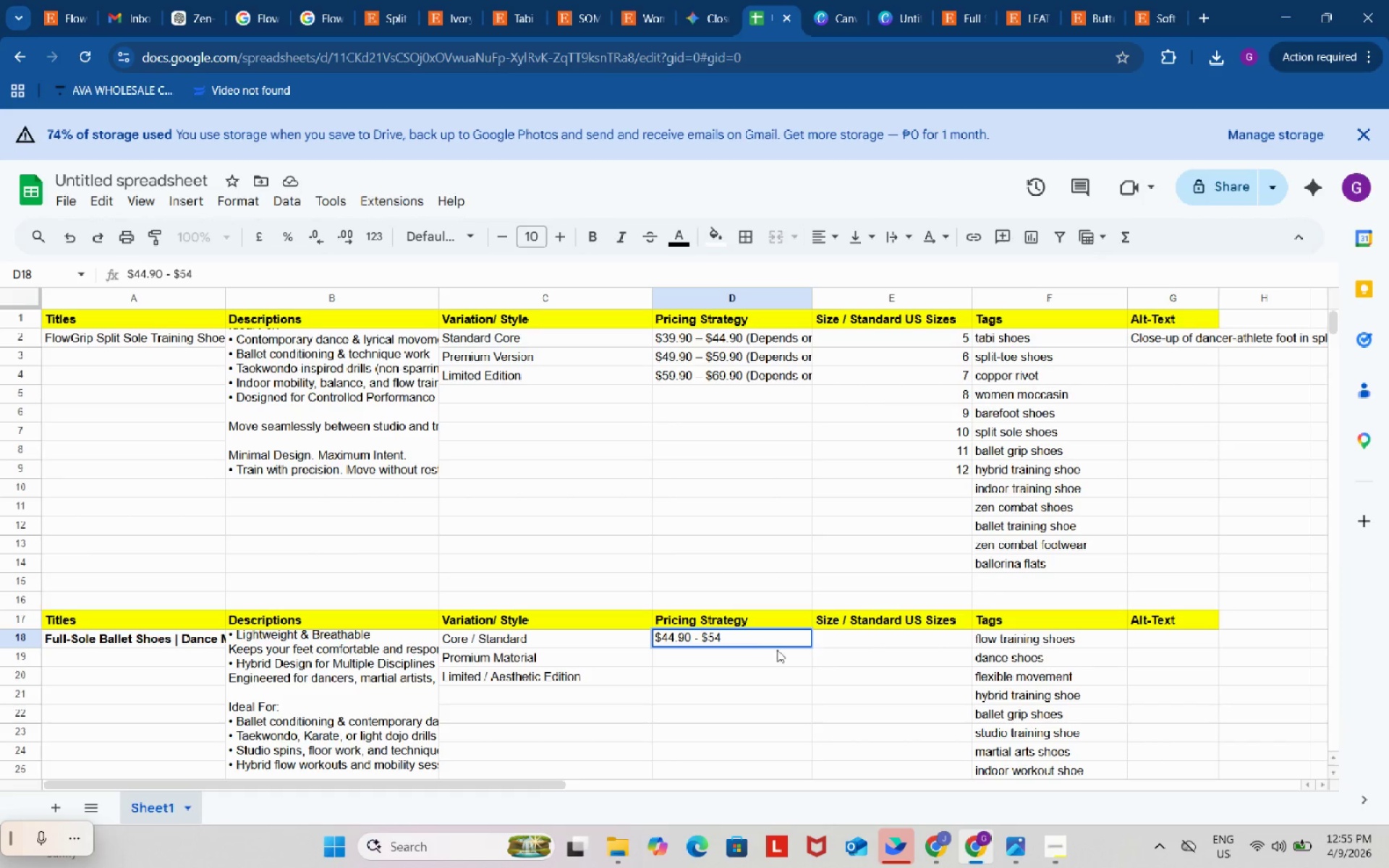 
double_click([736, 658])
 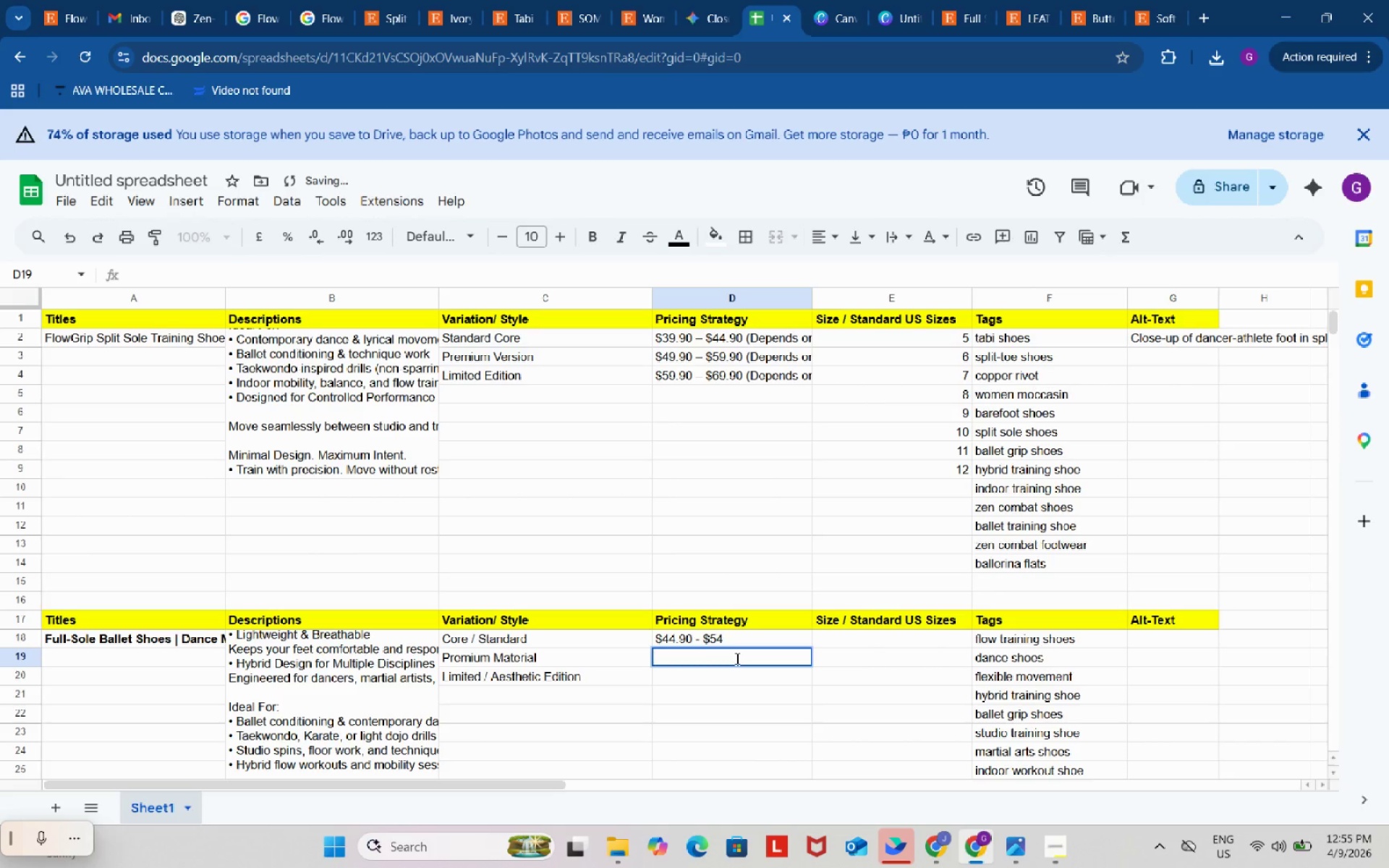 
key(Shift+4)
 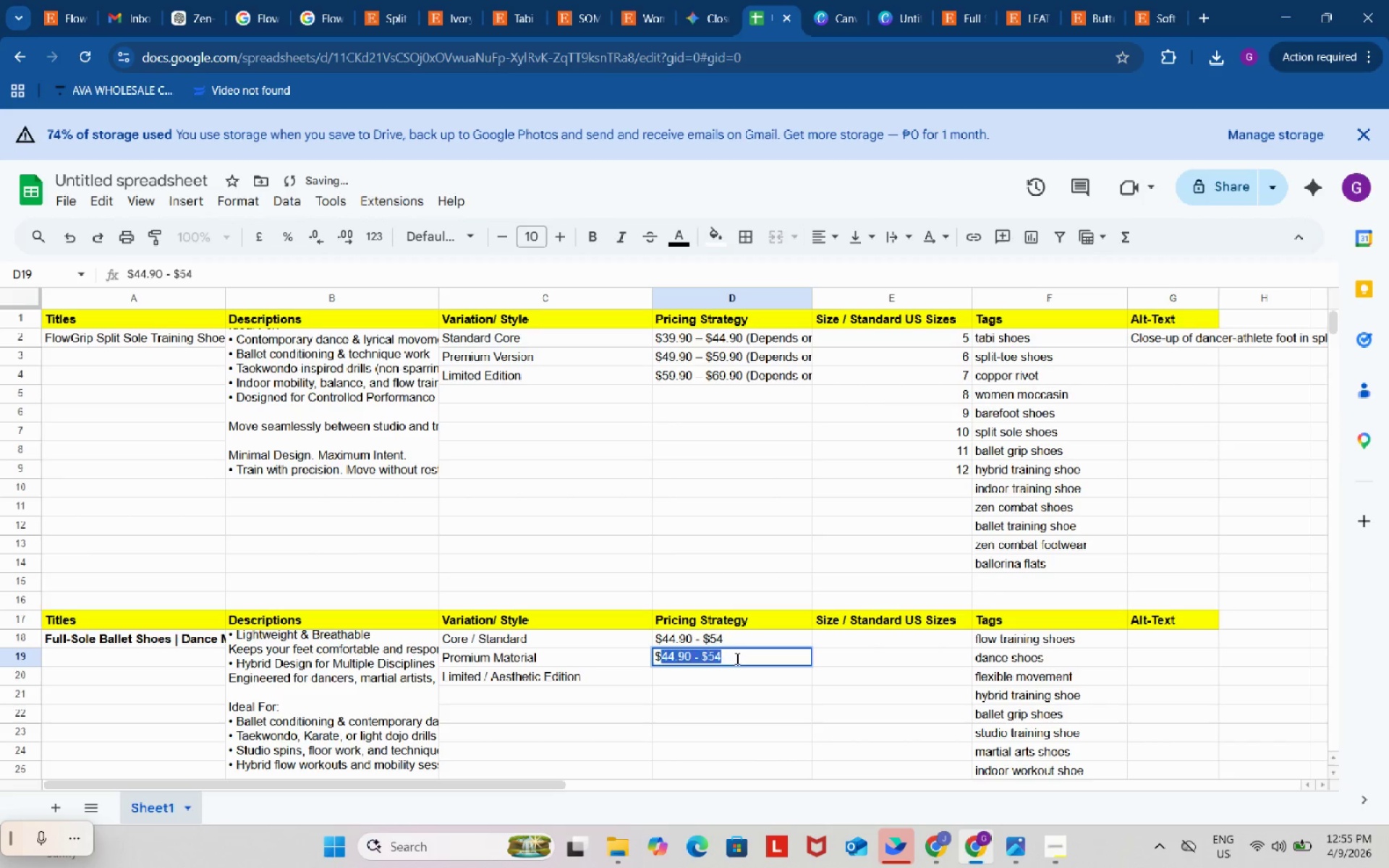 
key(Numpad5)
 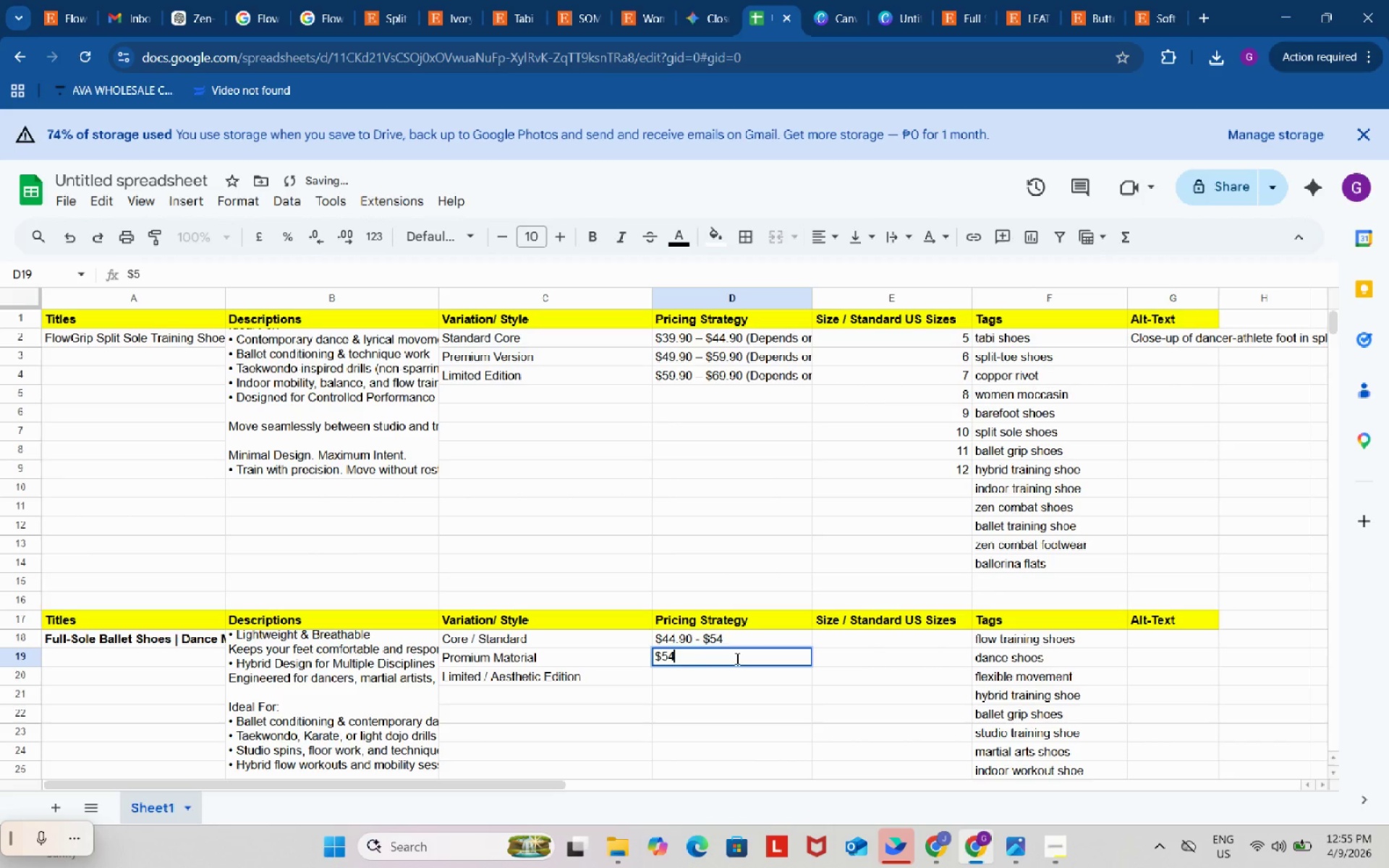 
key(Numpad4)
 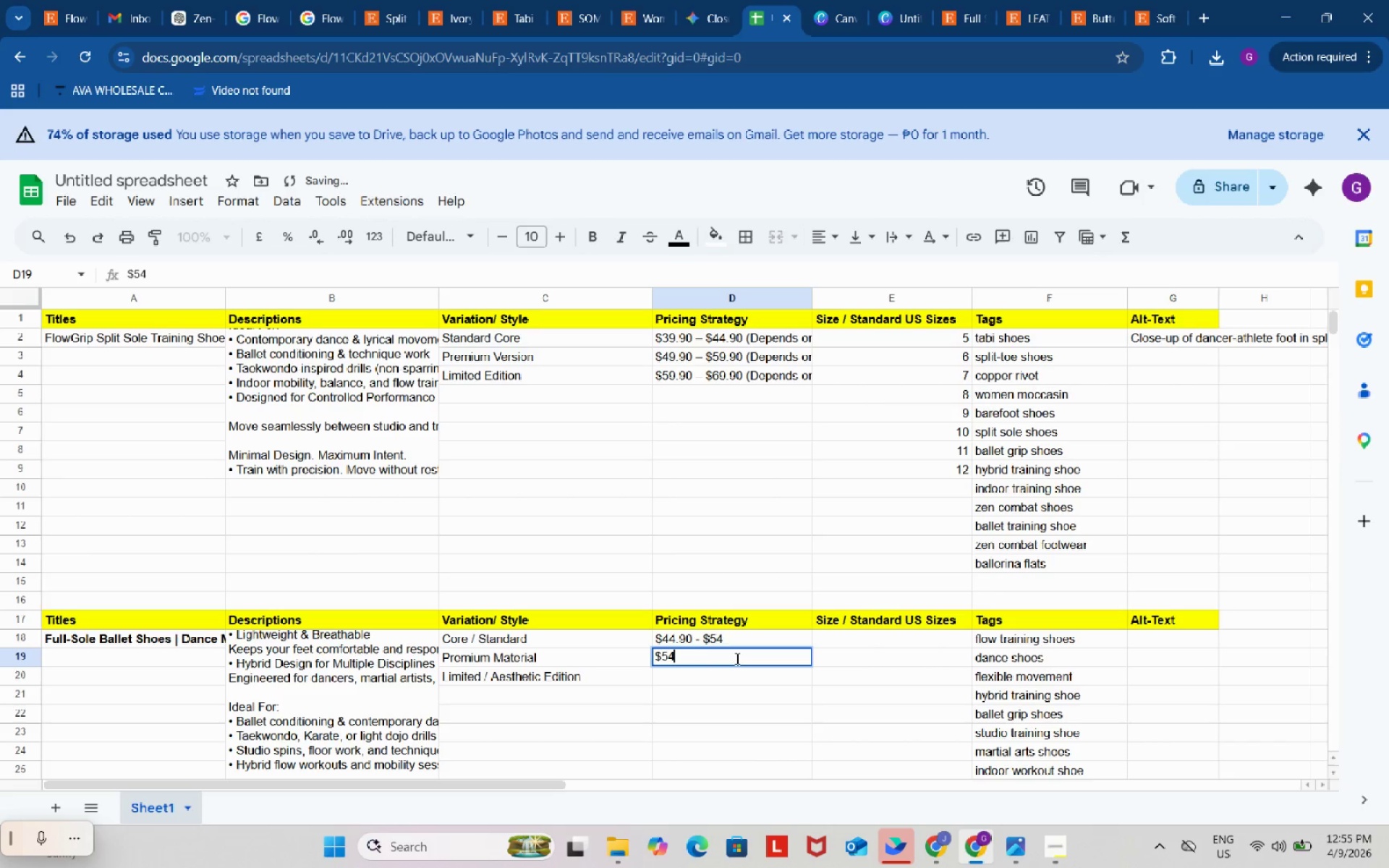 
key(NumpadDecimal)
 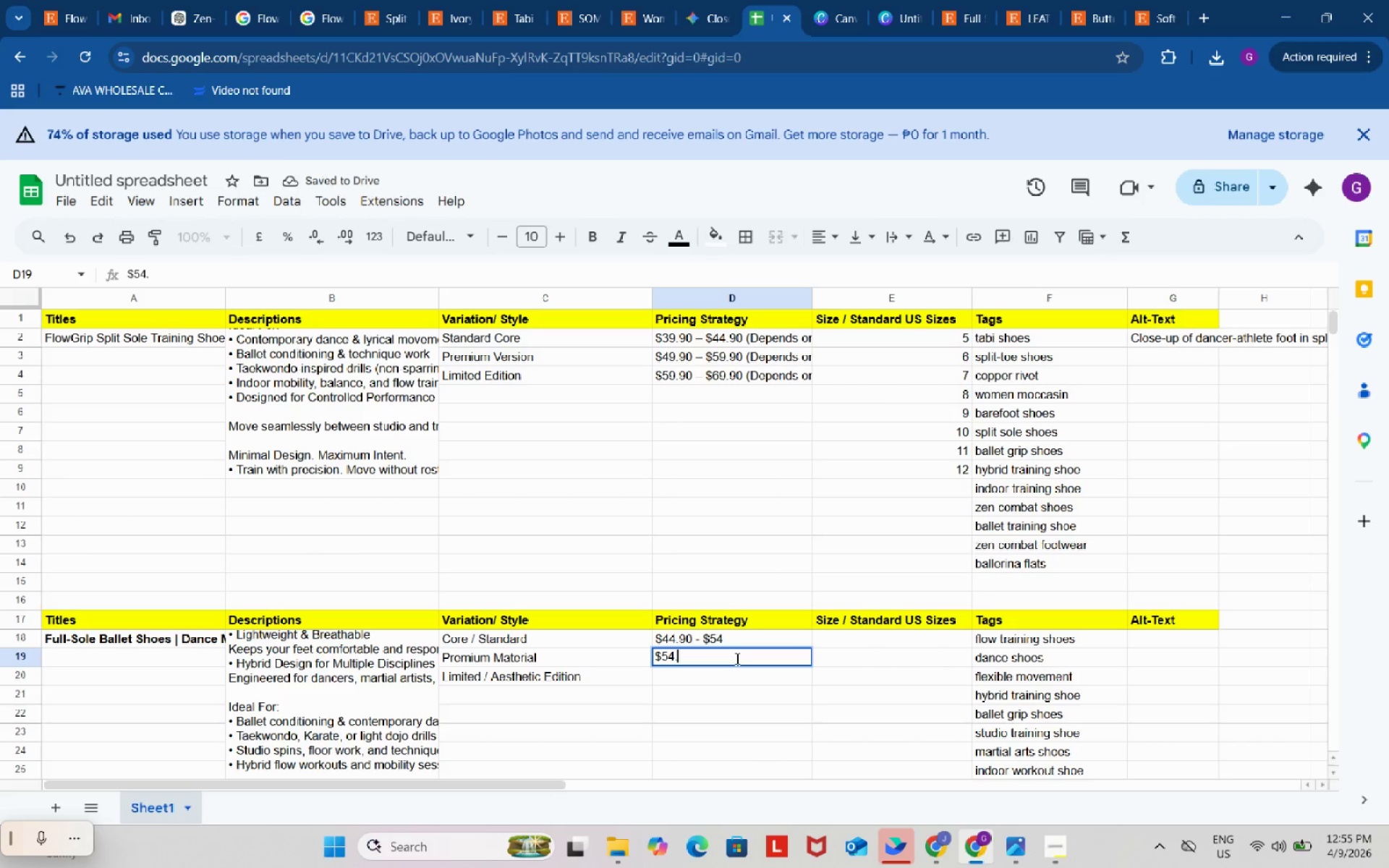 
key(Numpad9)
 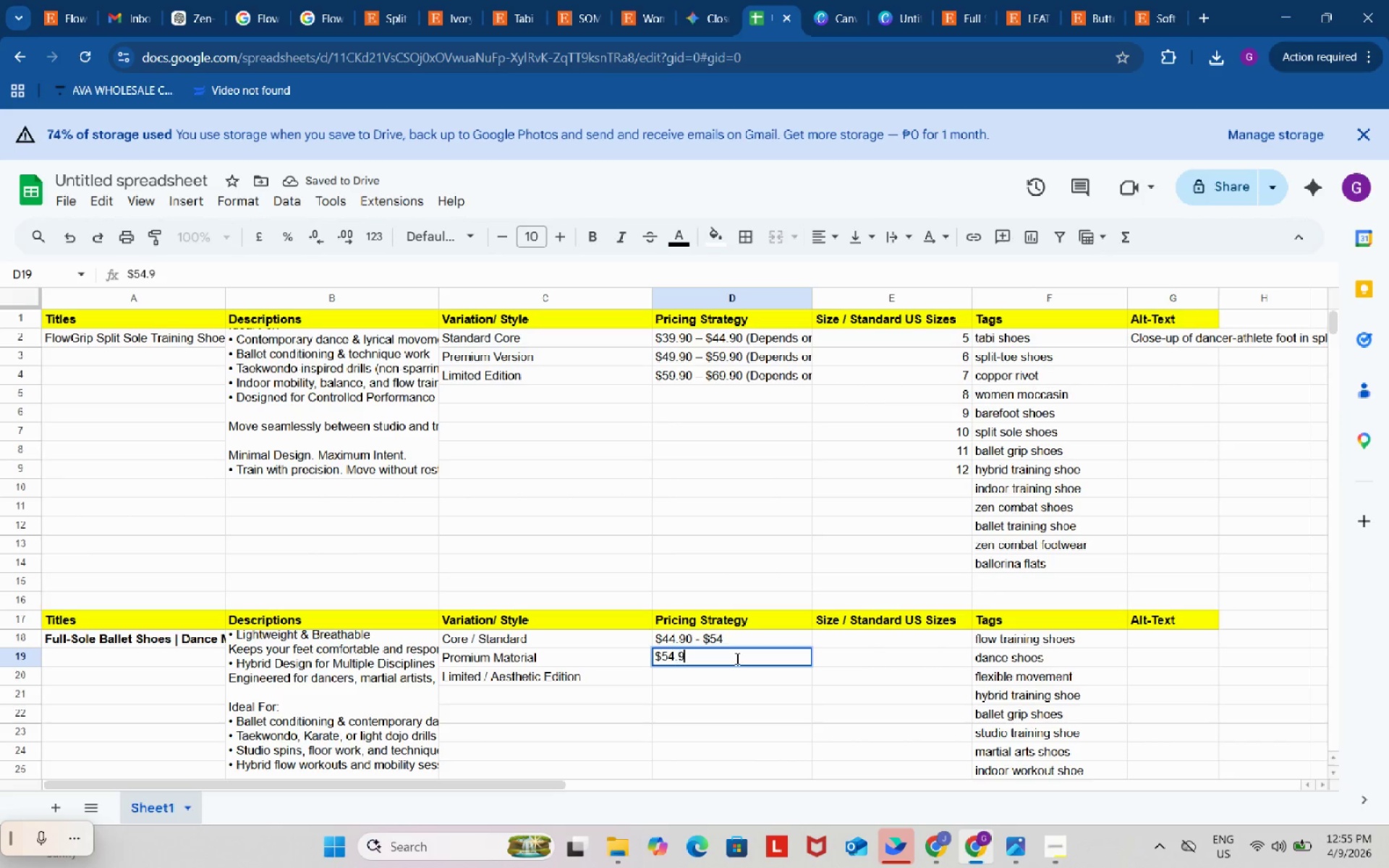 
key(Numpad0)
 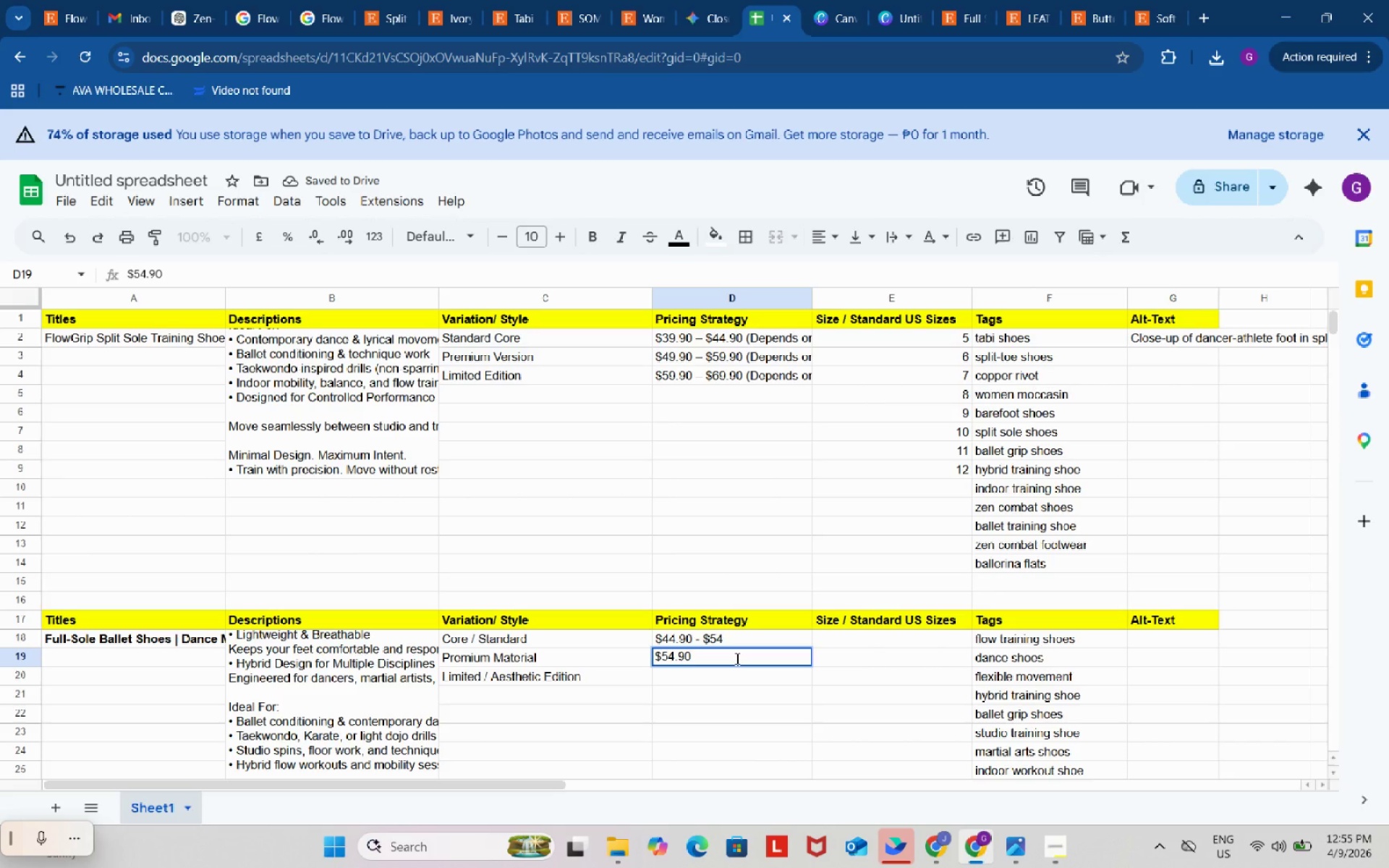 
key(Space)
 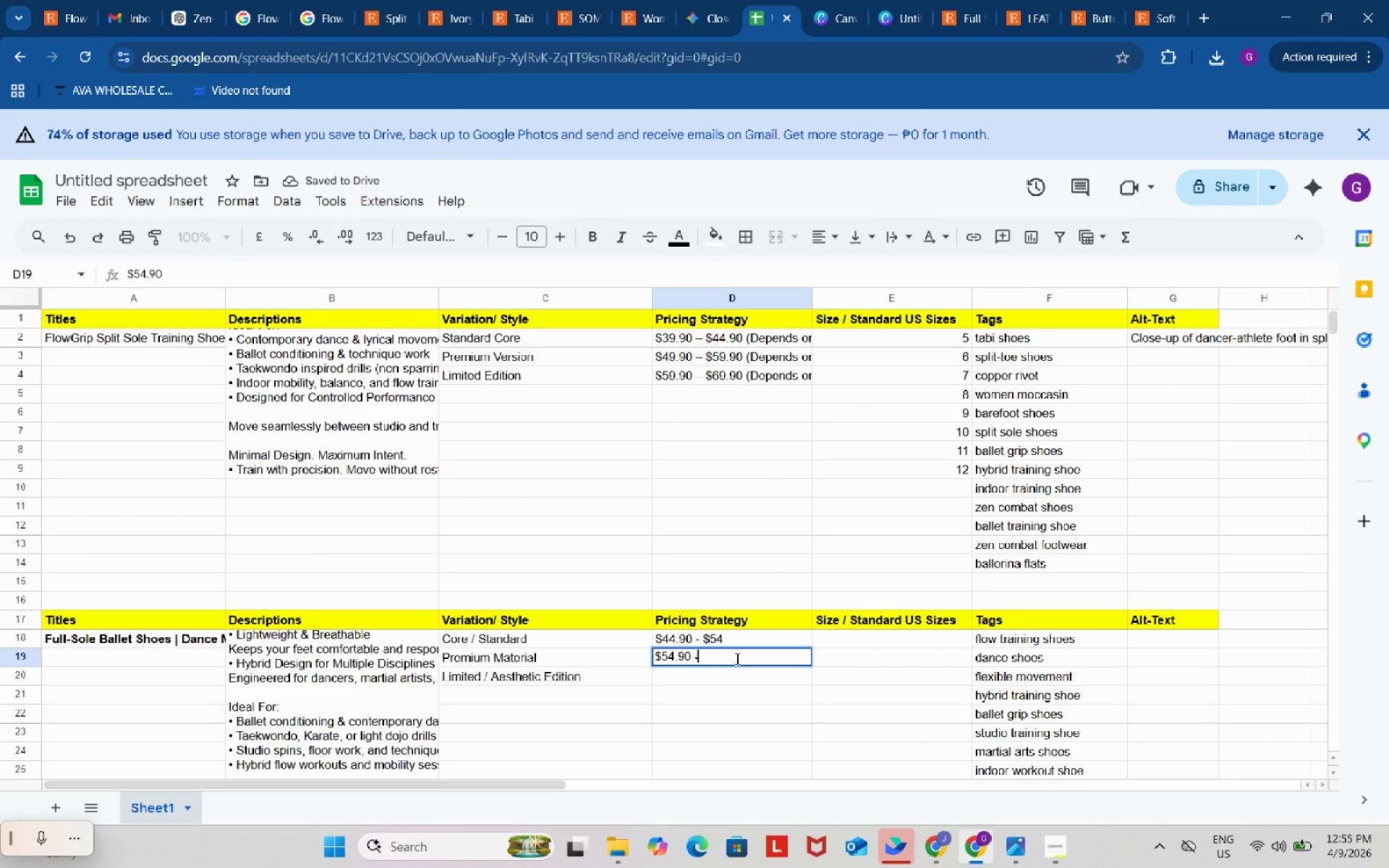 
key(NumpadSubtract)
 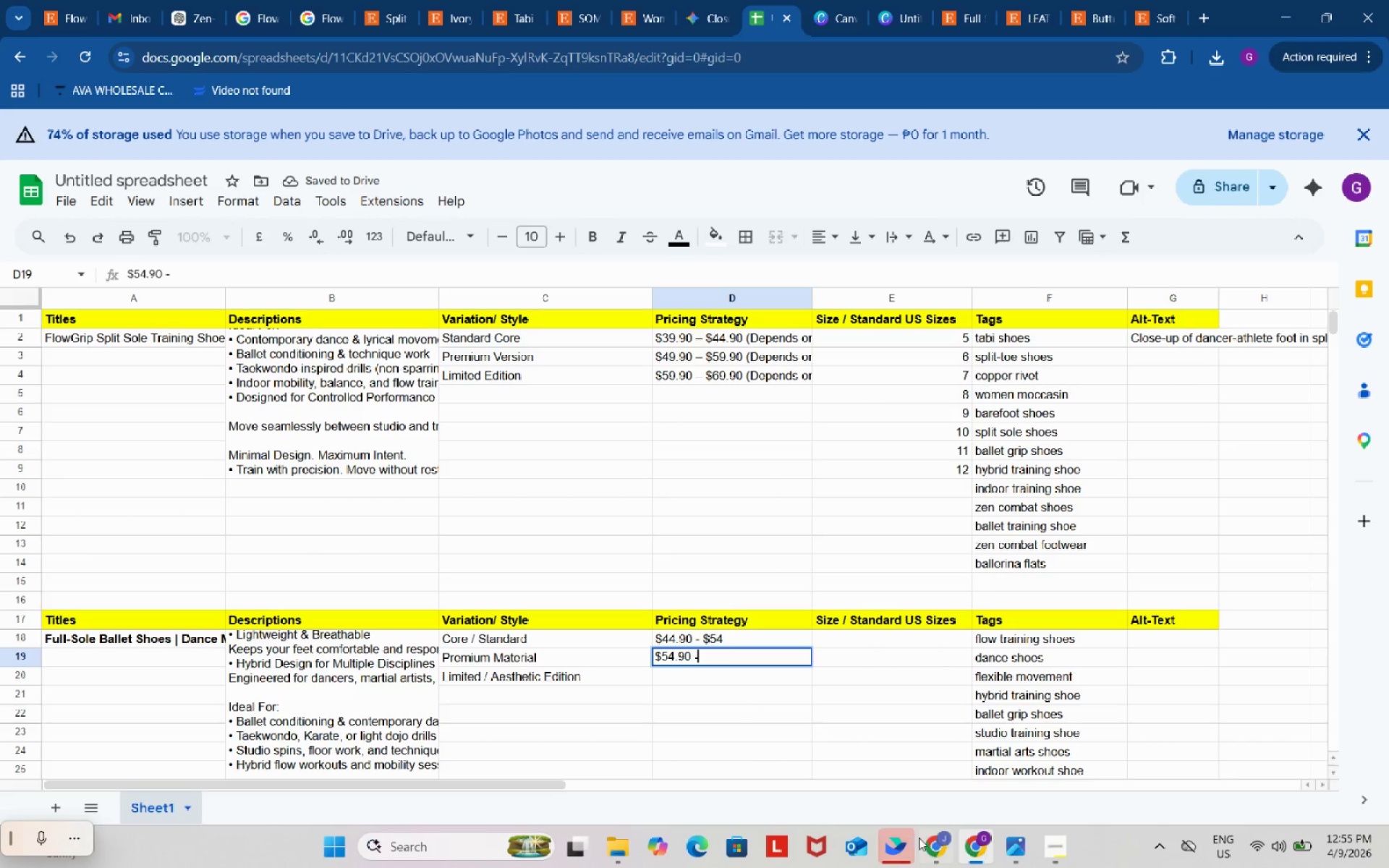 
left_click([940, 850])
 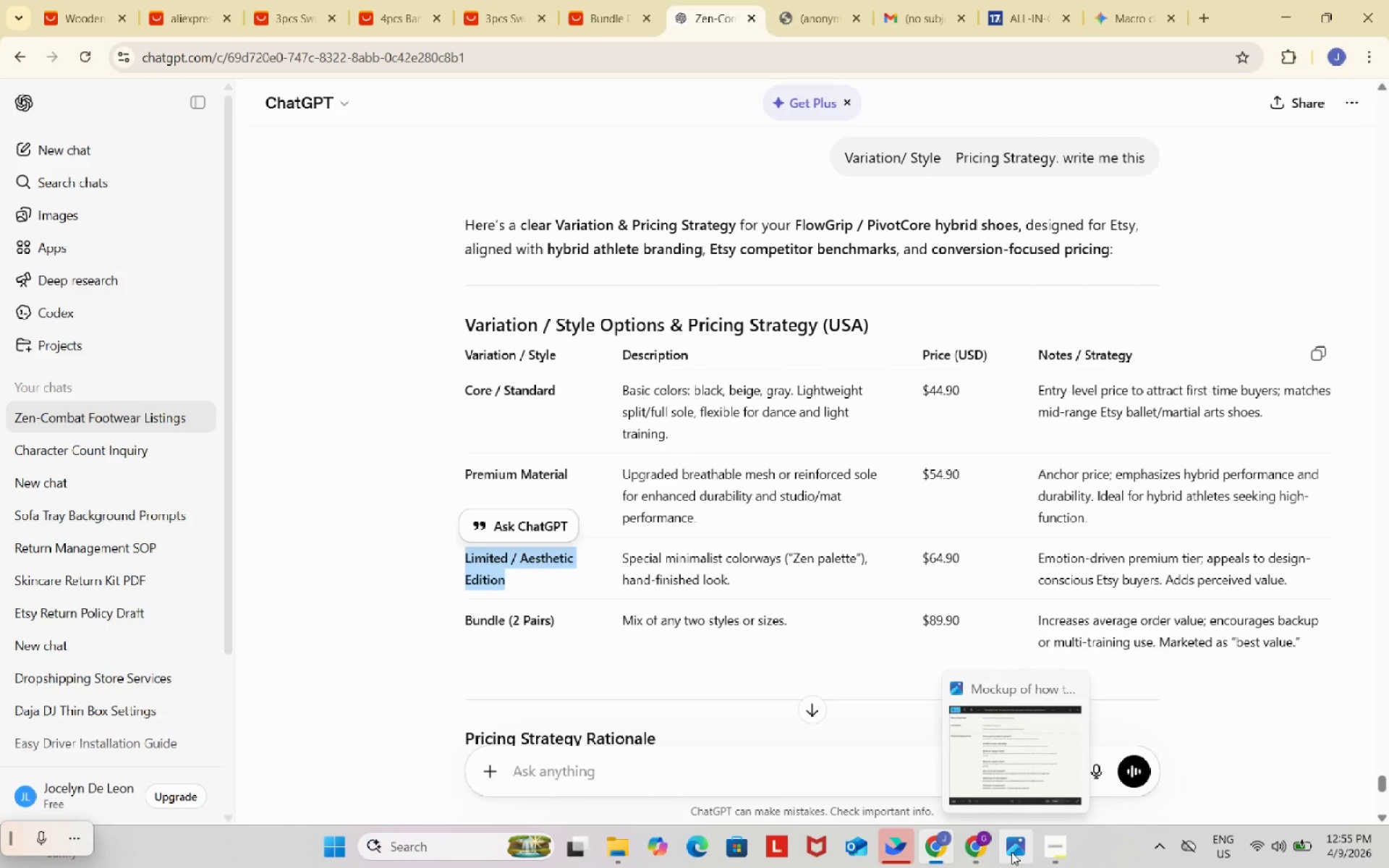 
left_click([978, 844])
 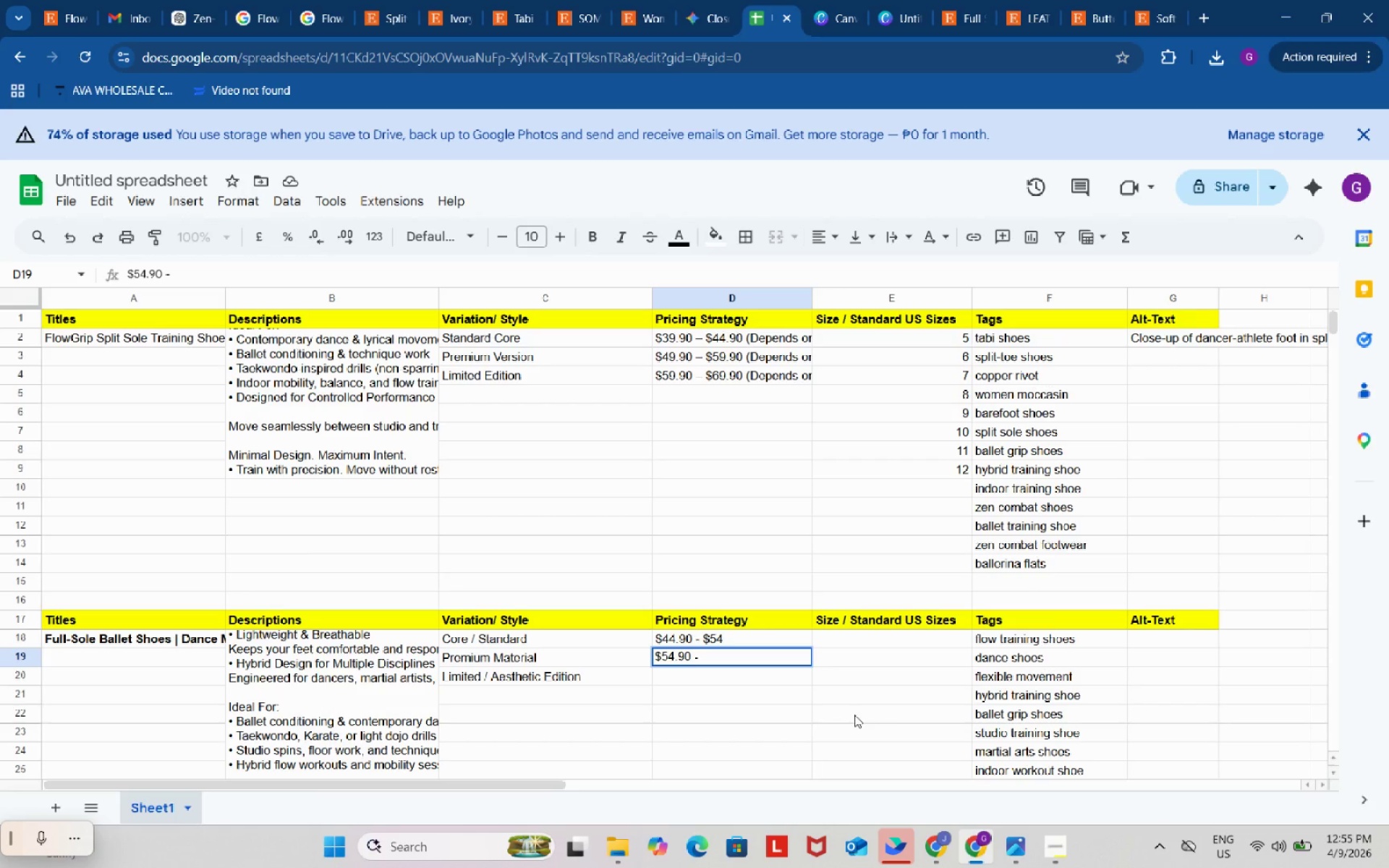 
hold_key(key=ShiftRight, duration=0.64)
 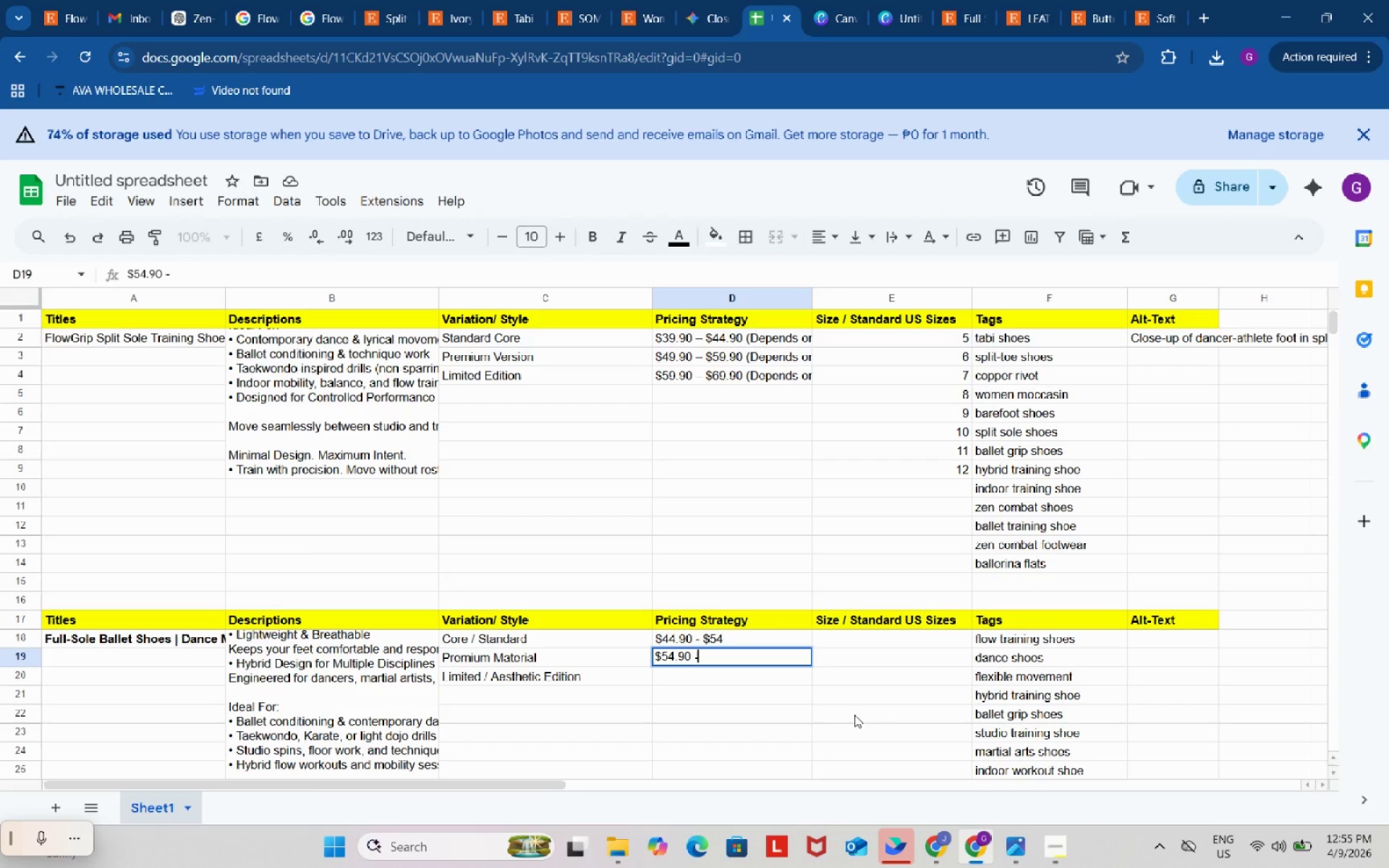 
hold_key(key=ShiftRight, duration=1.62)
 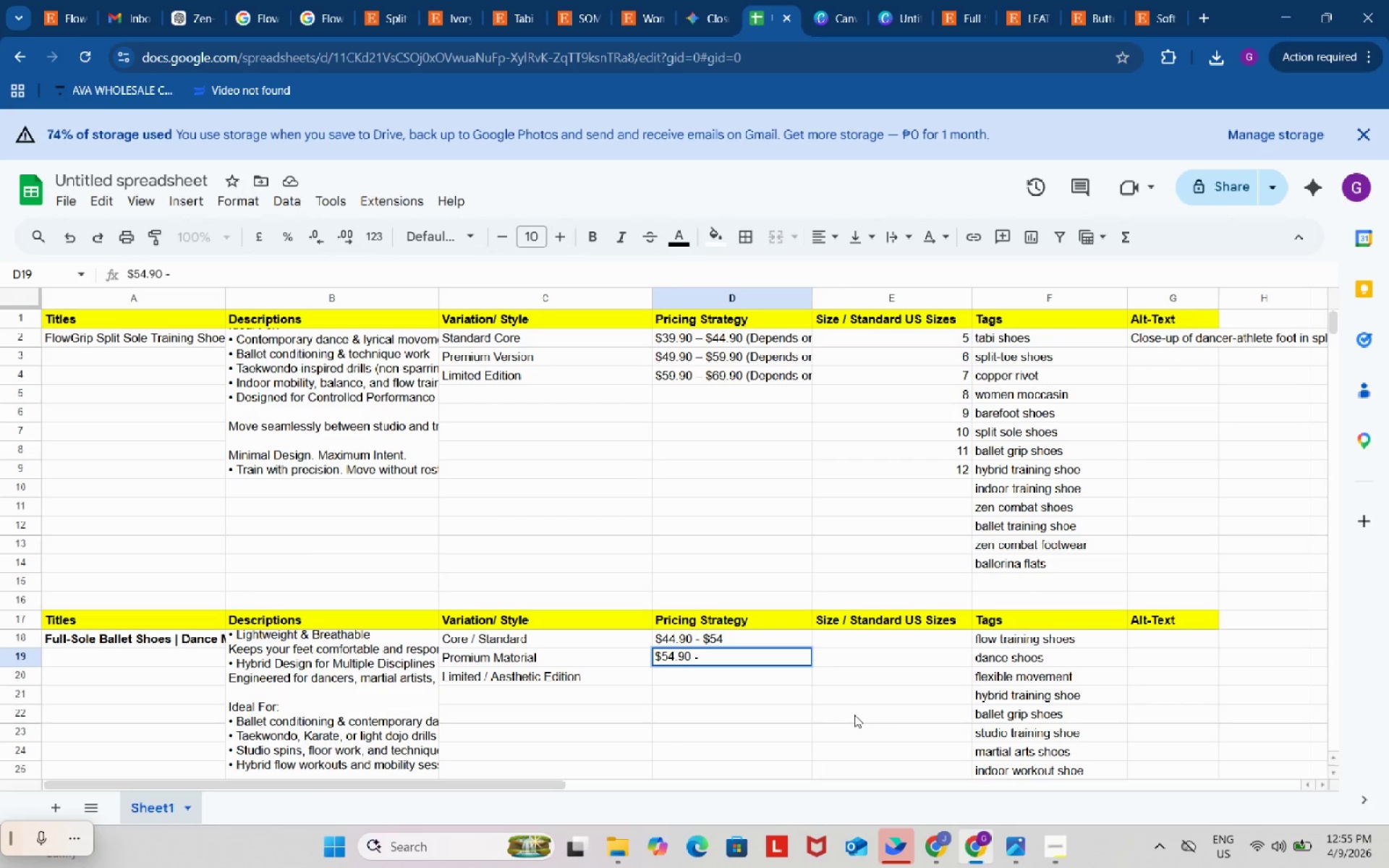 
key(Shift+NumpadMultiply)
 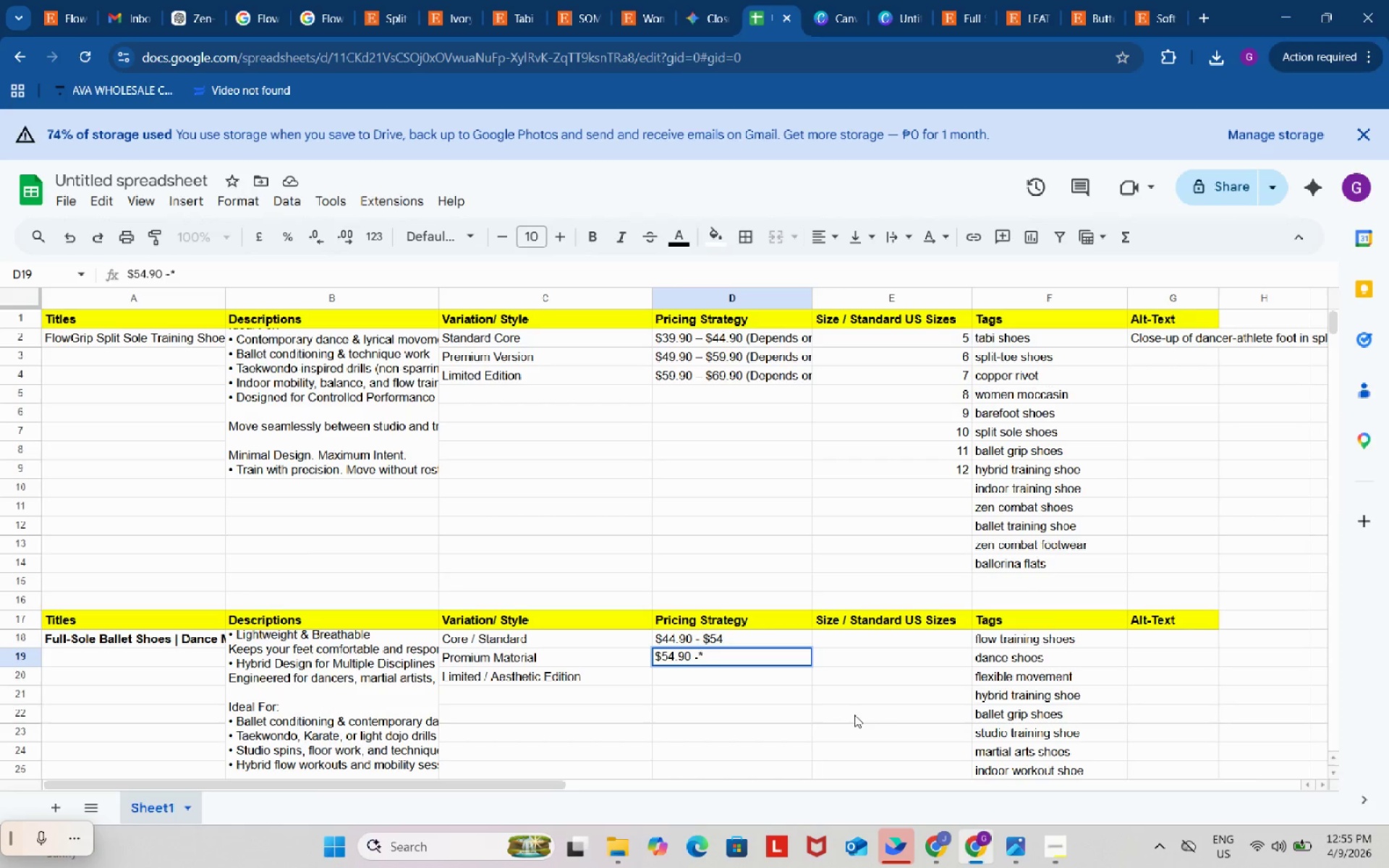 
key(Numpad6)
 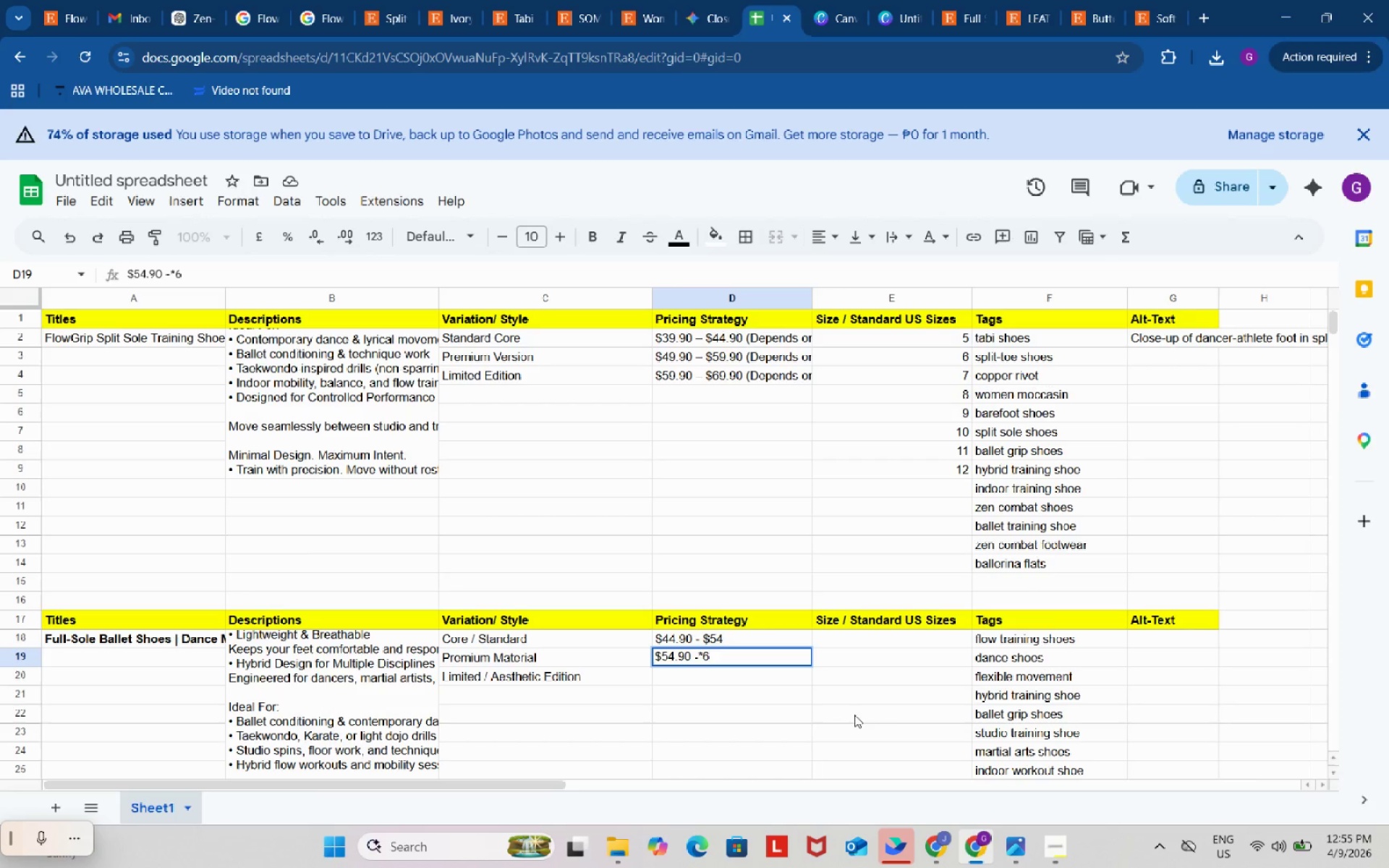 
key(Backspace)
 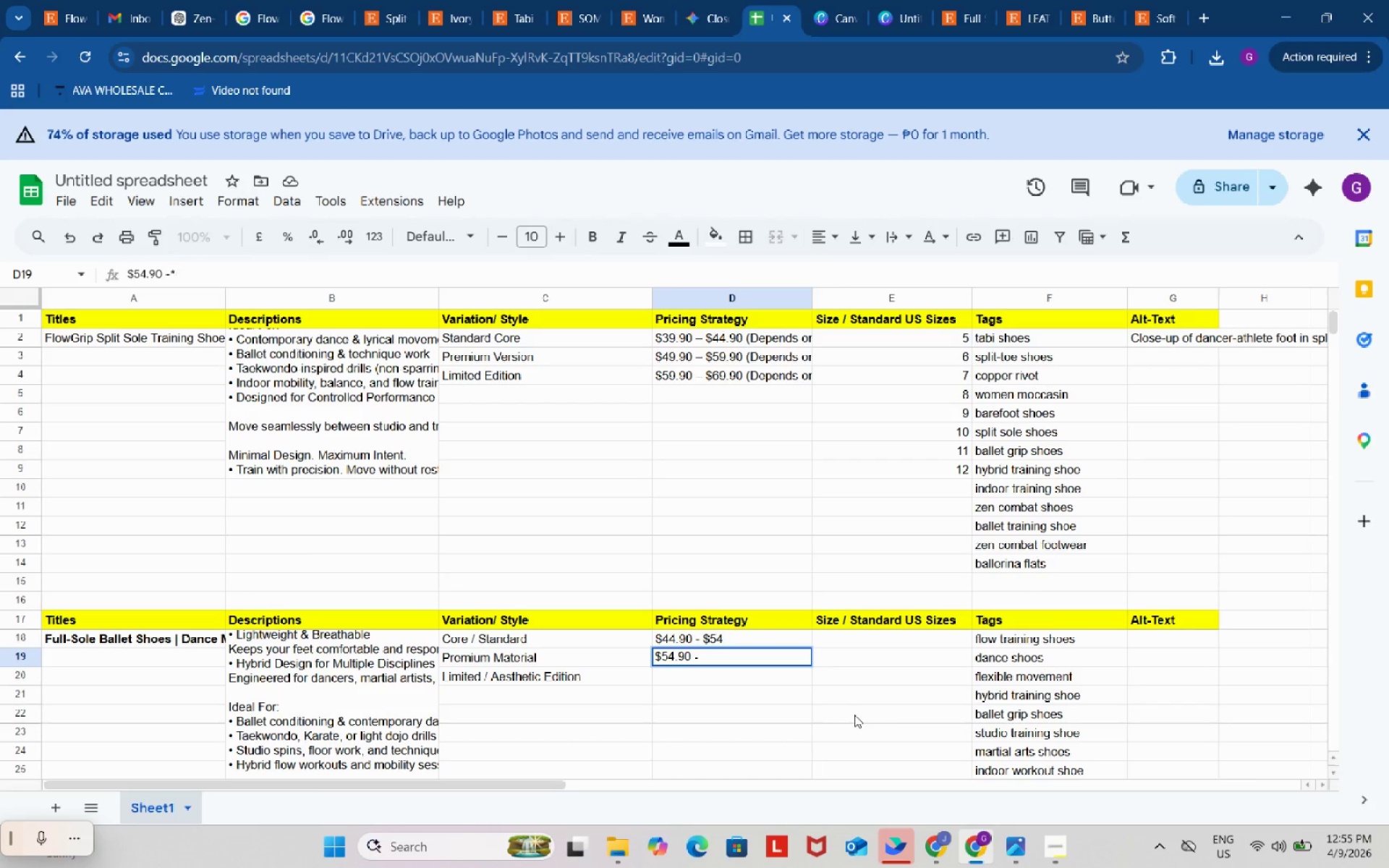 
key(Backspace)
 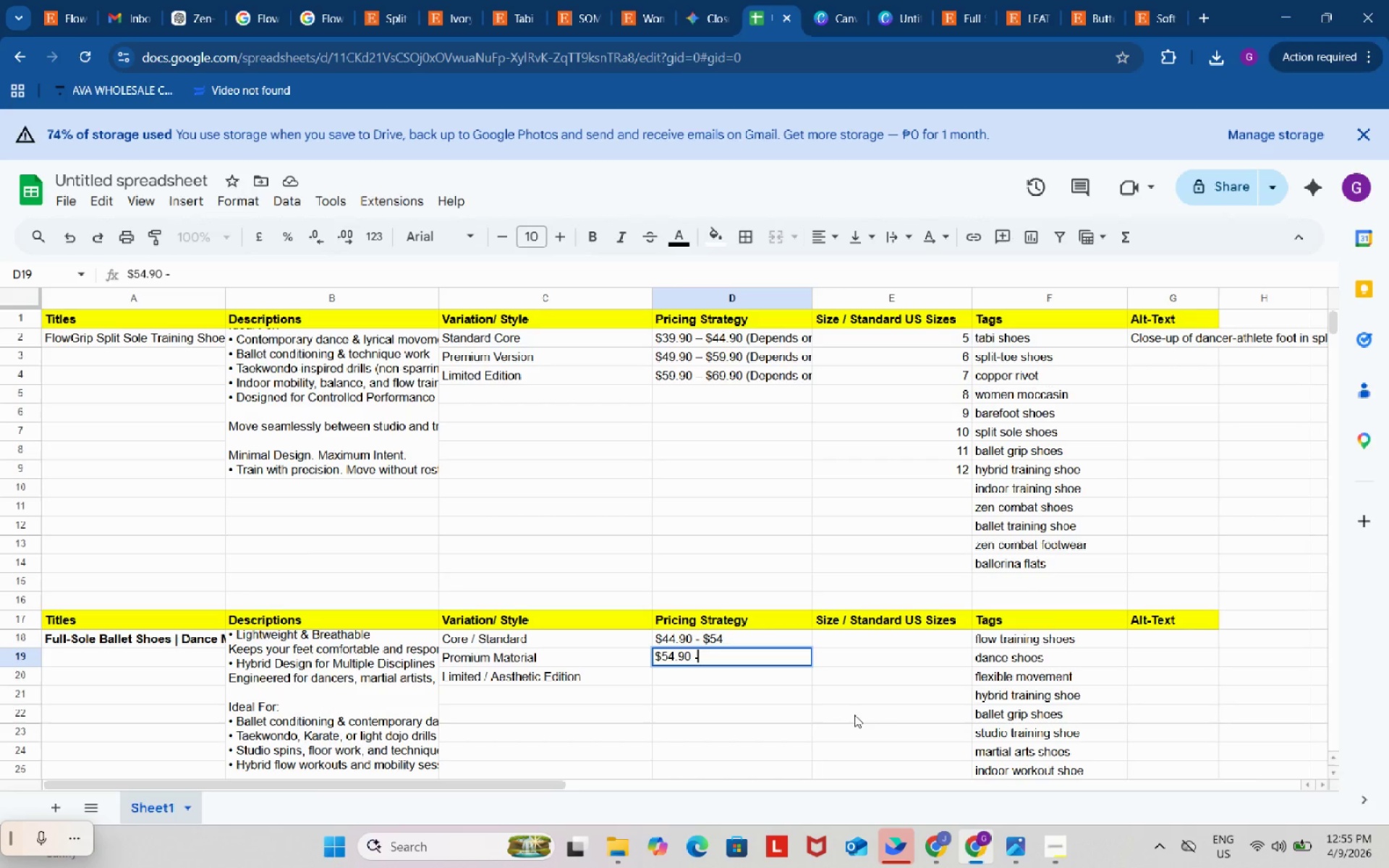 
key(Space)
 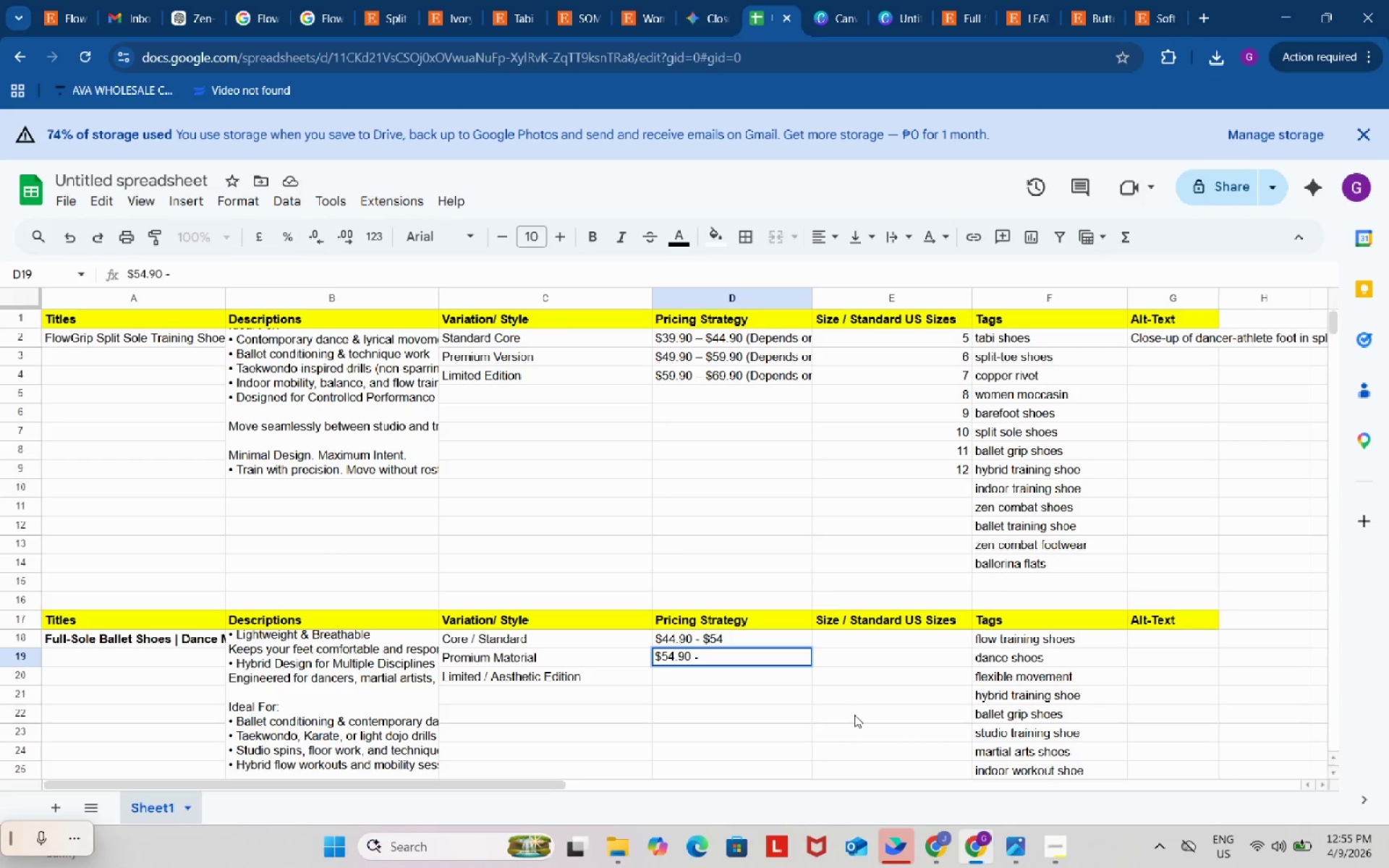 
key(Shift+4)
 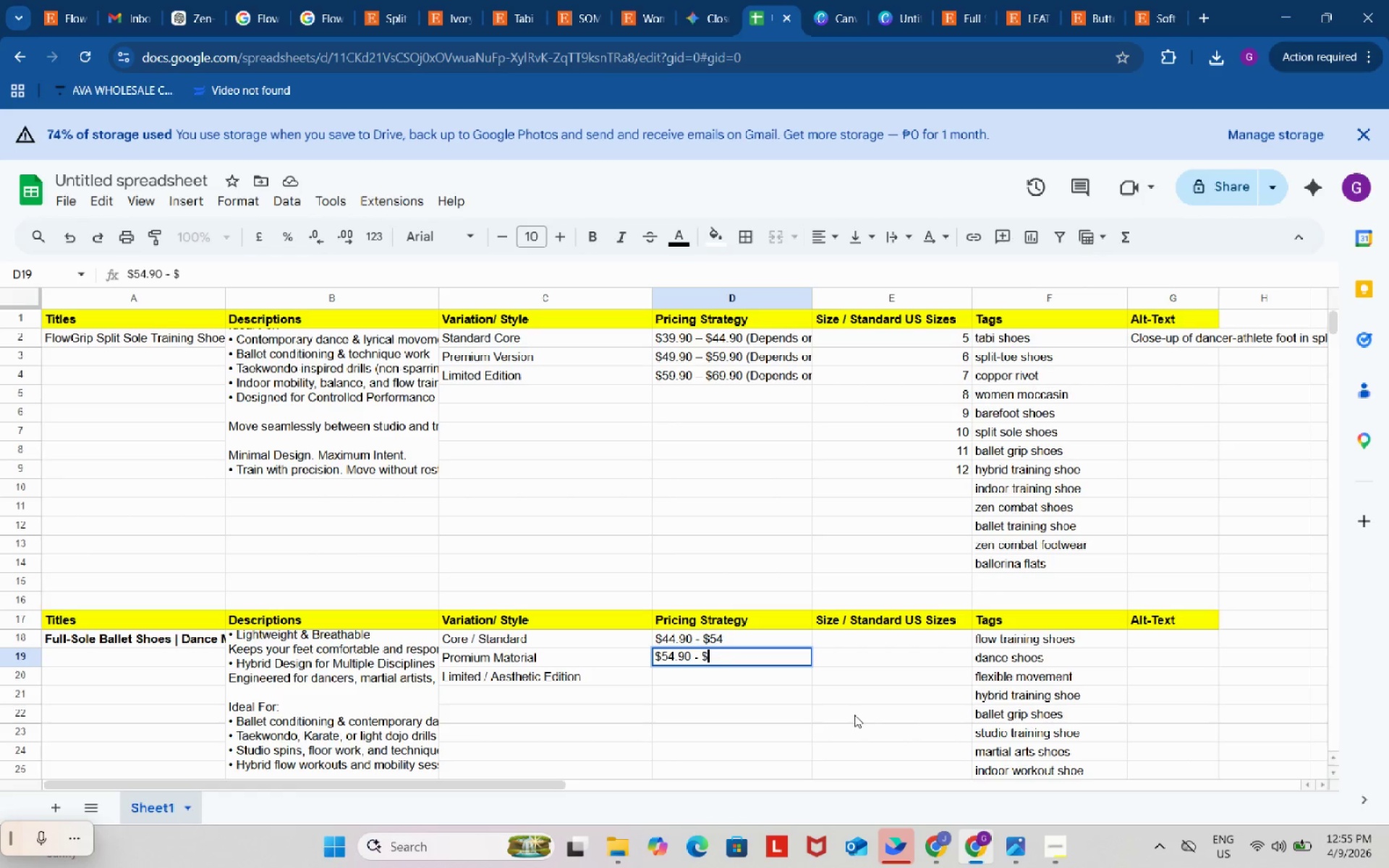 
key(Numpad6)
 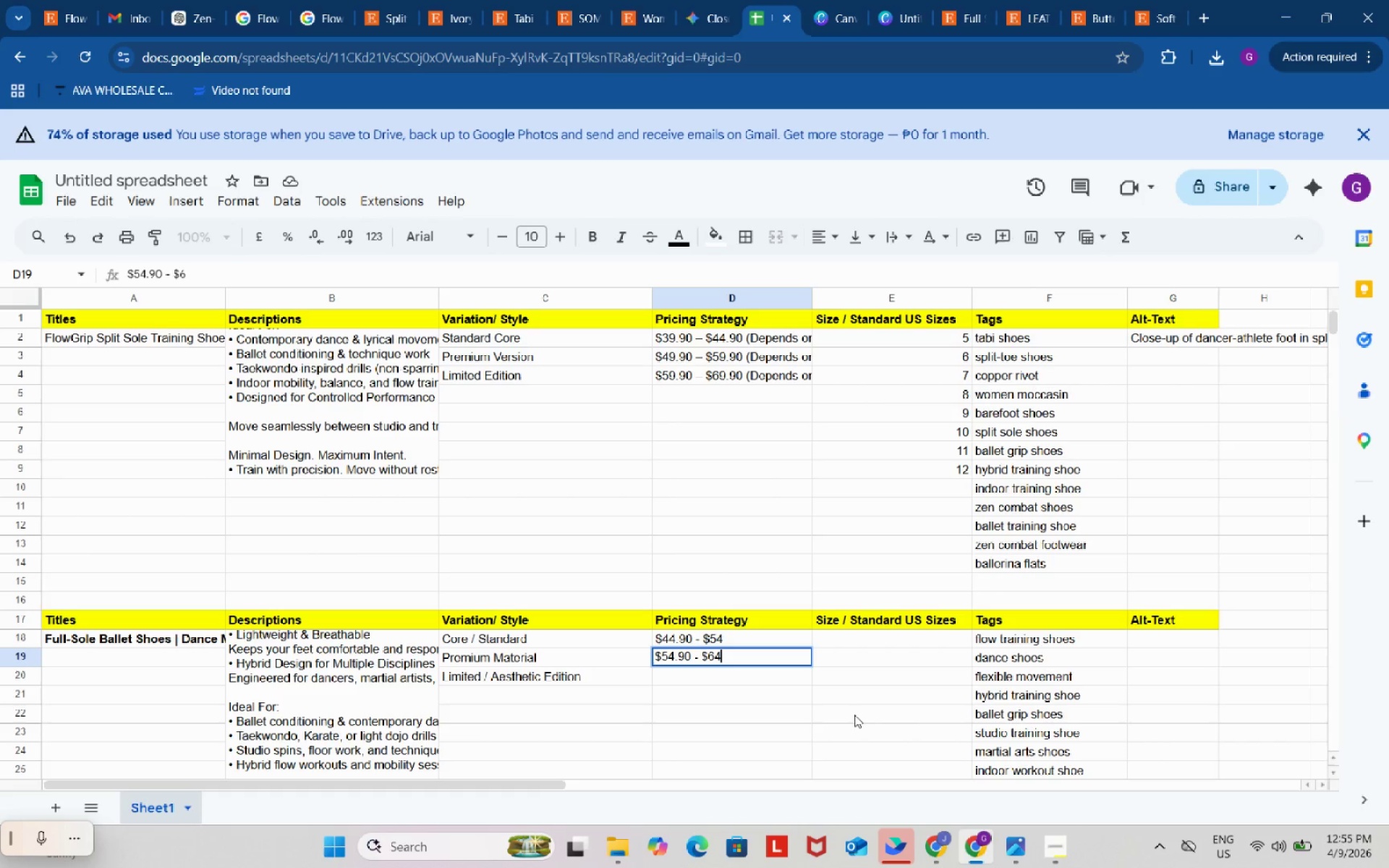 
key(Numpad4)
 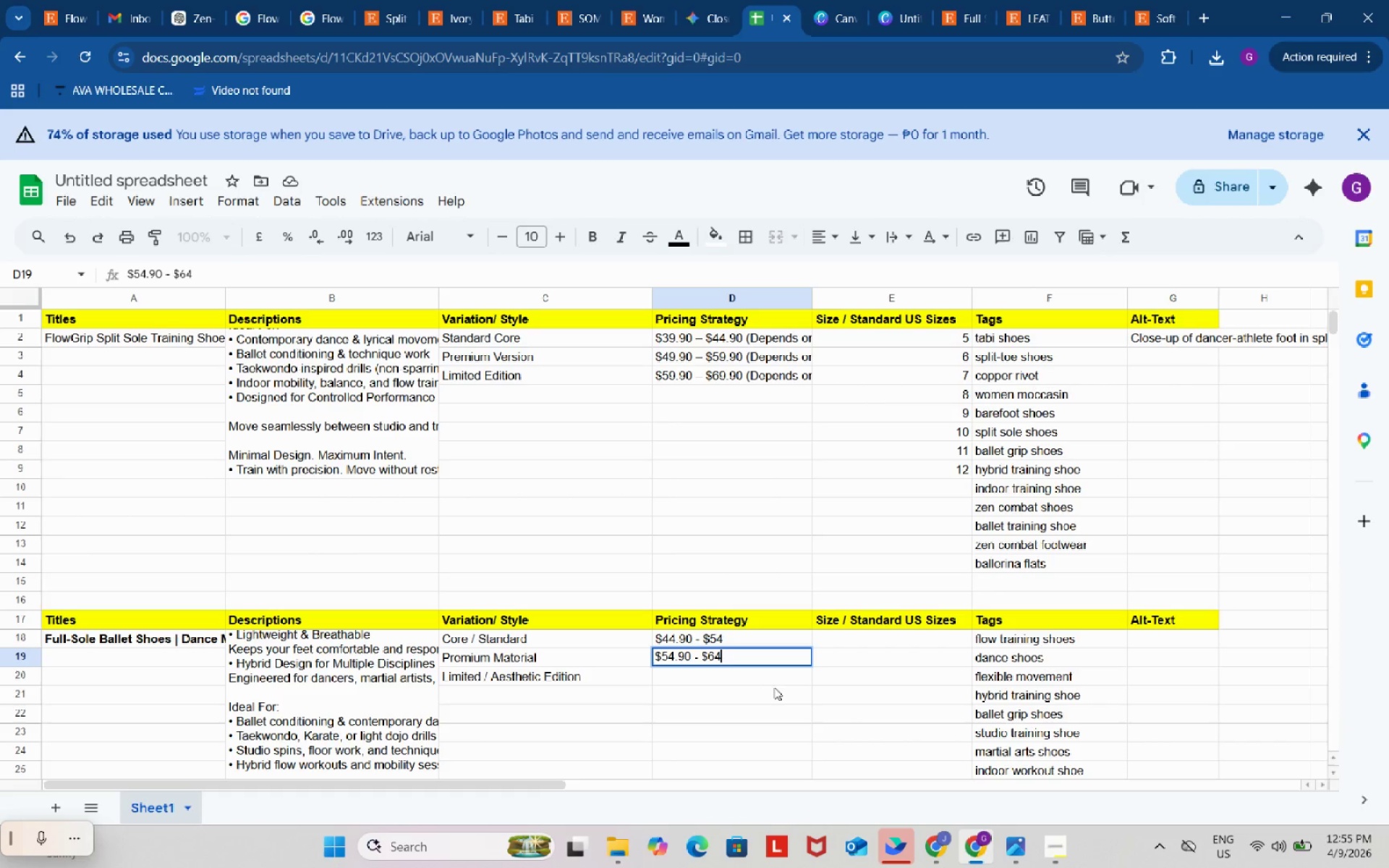 
double_click([771, 678])
 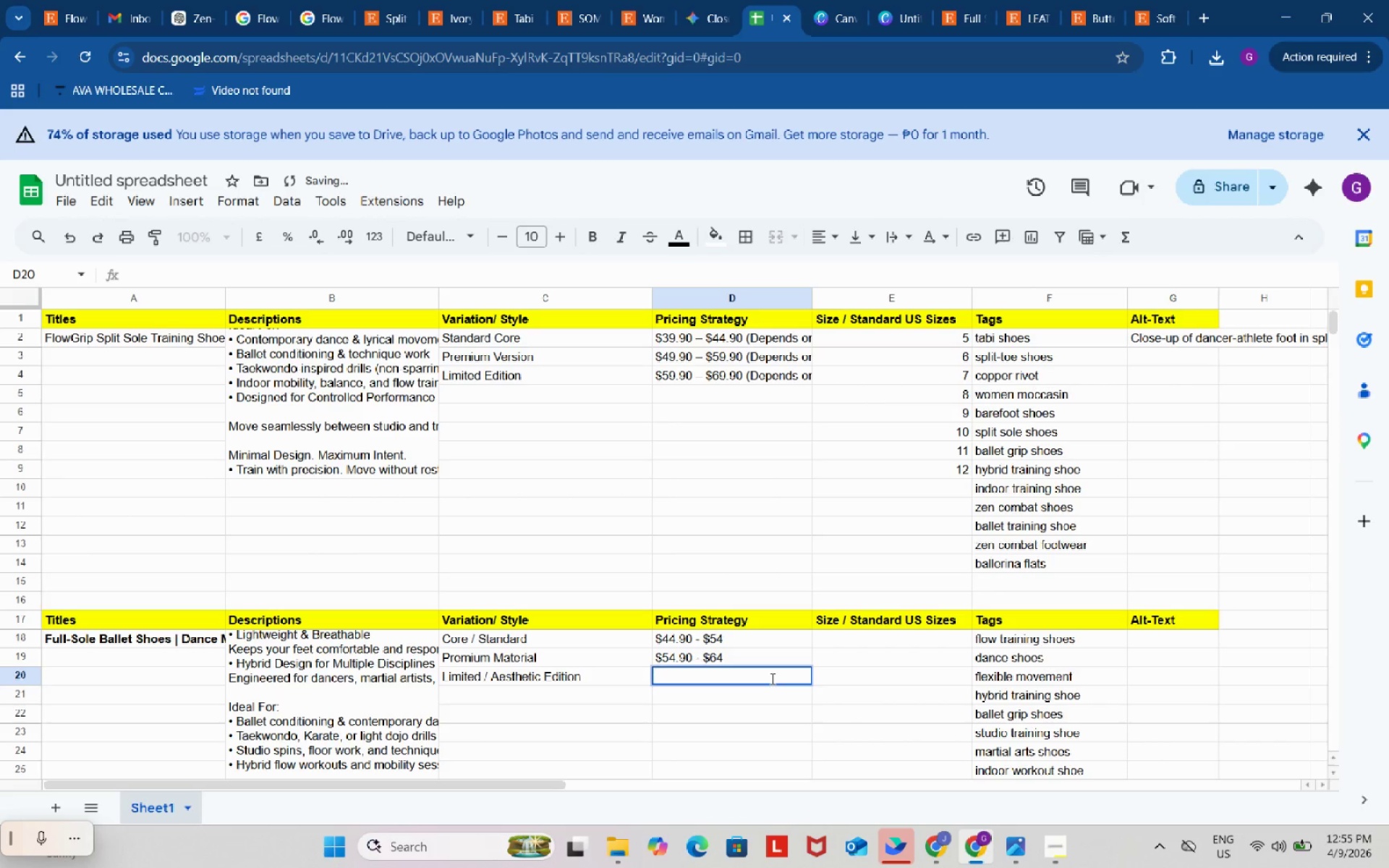 
key(Shift+4)
 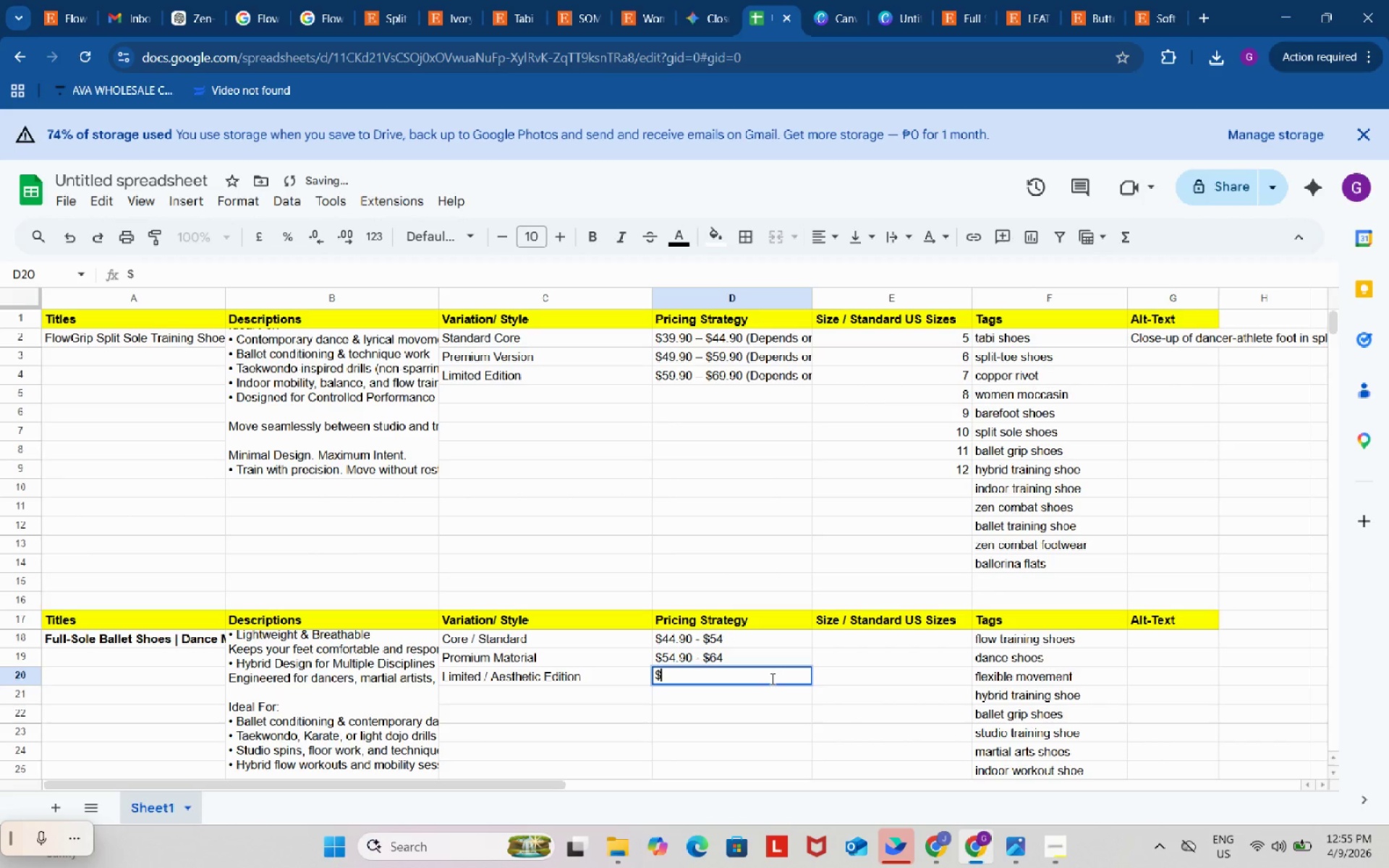 
key(Numpad6)
 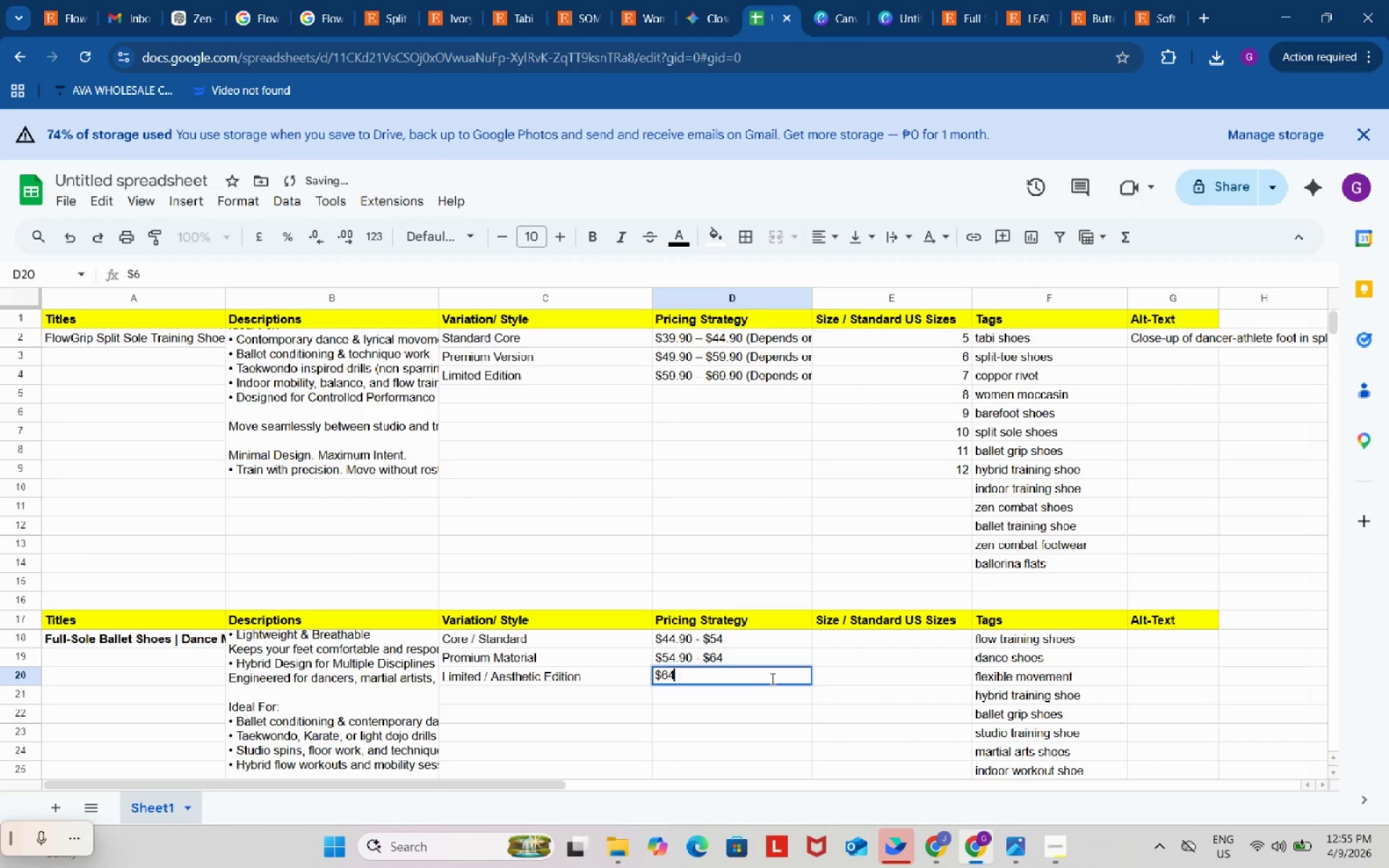 
key(Numpad4)
 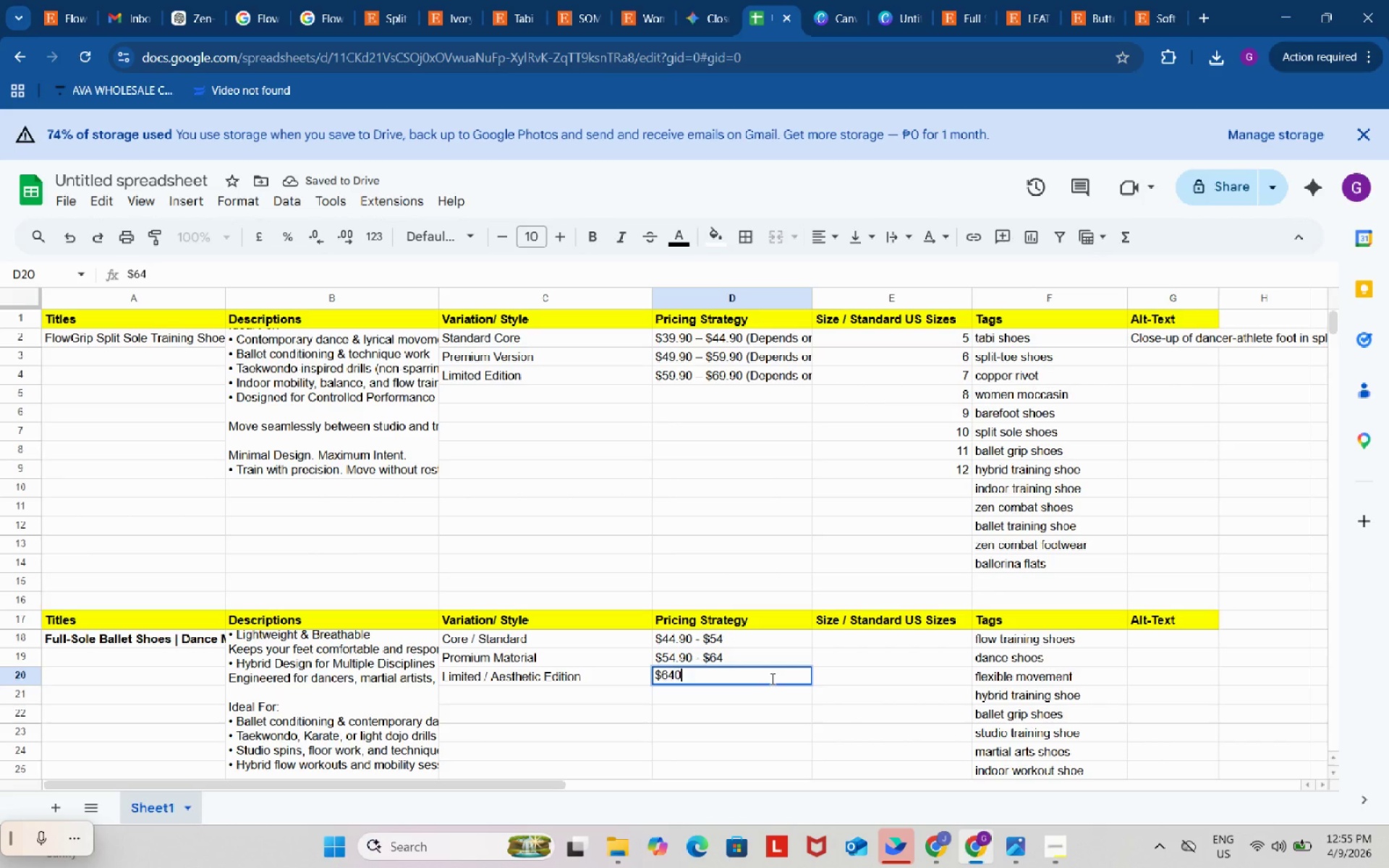 
key(Numpad0)
 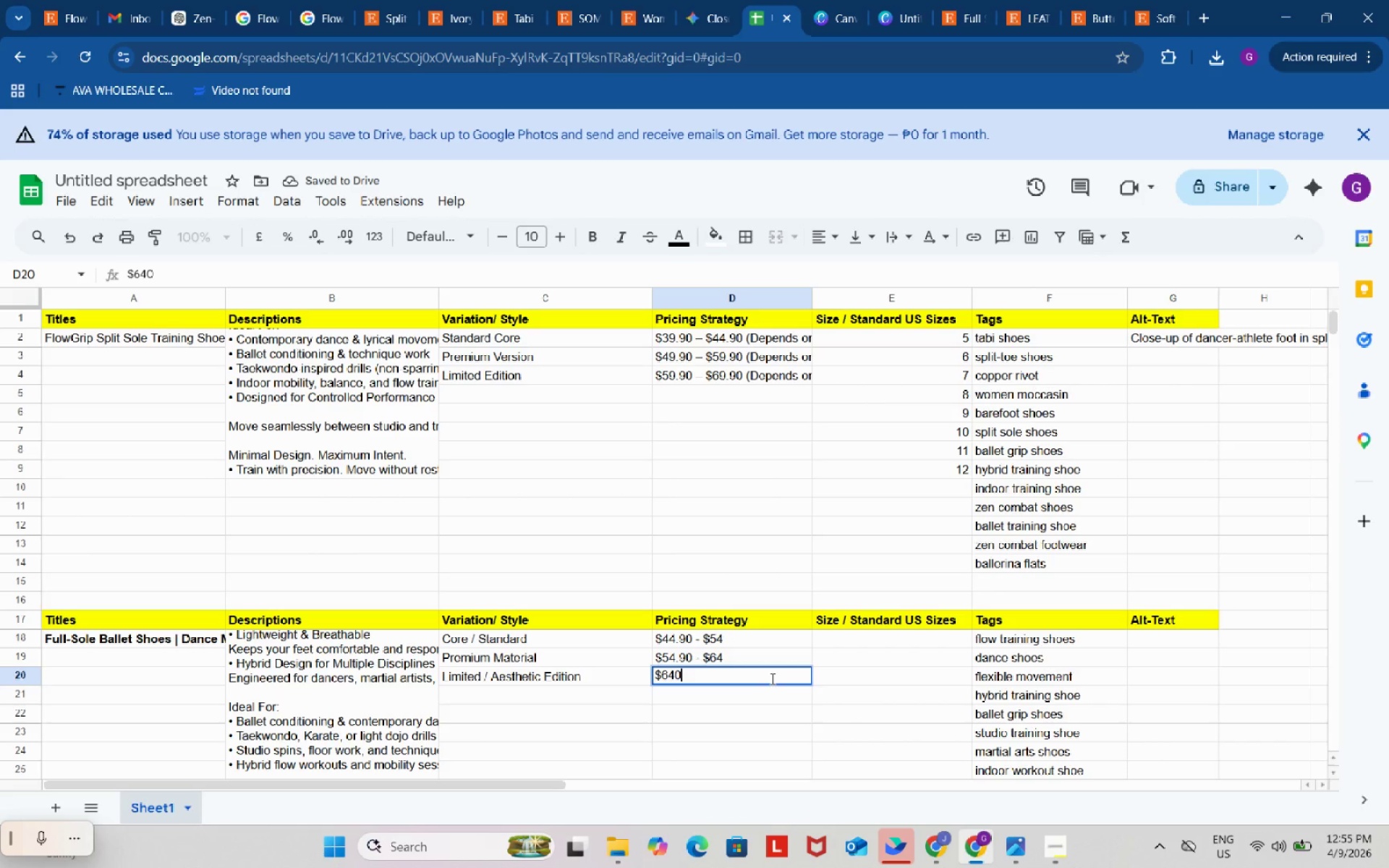 
key(Numpad9)
 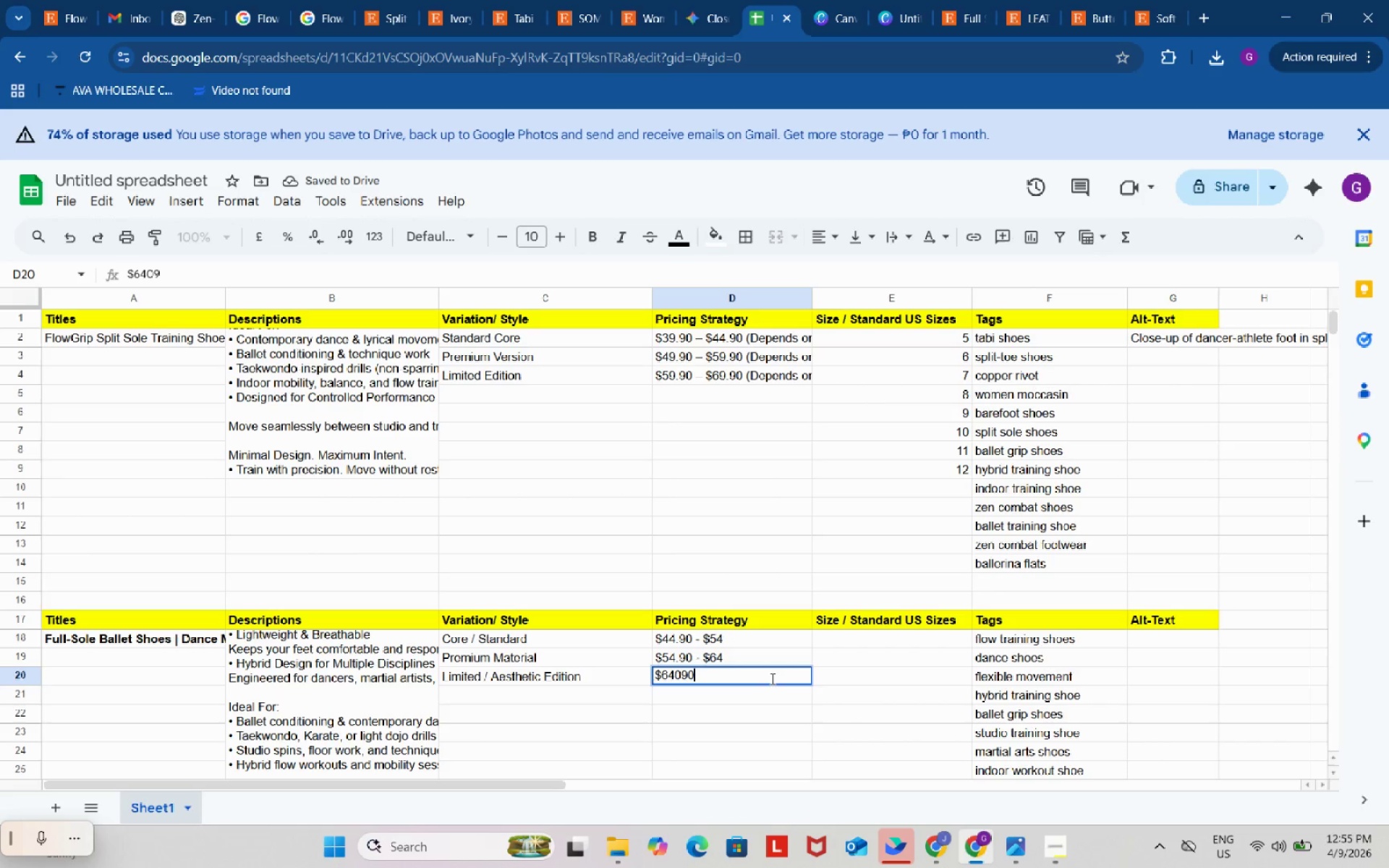 
key(Numpad0)
 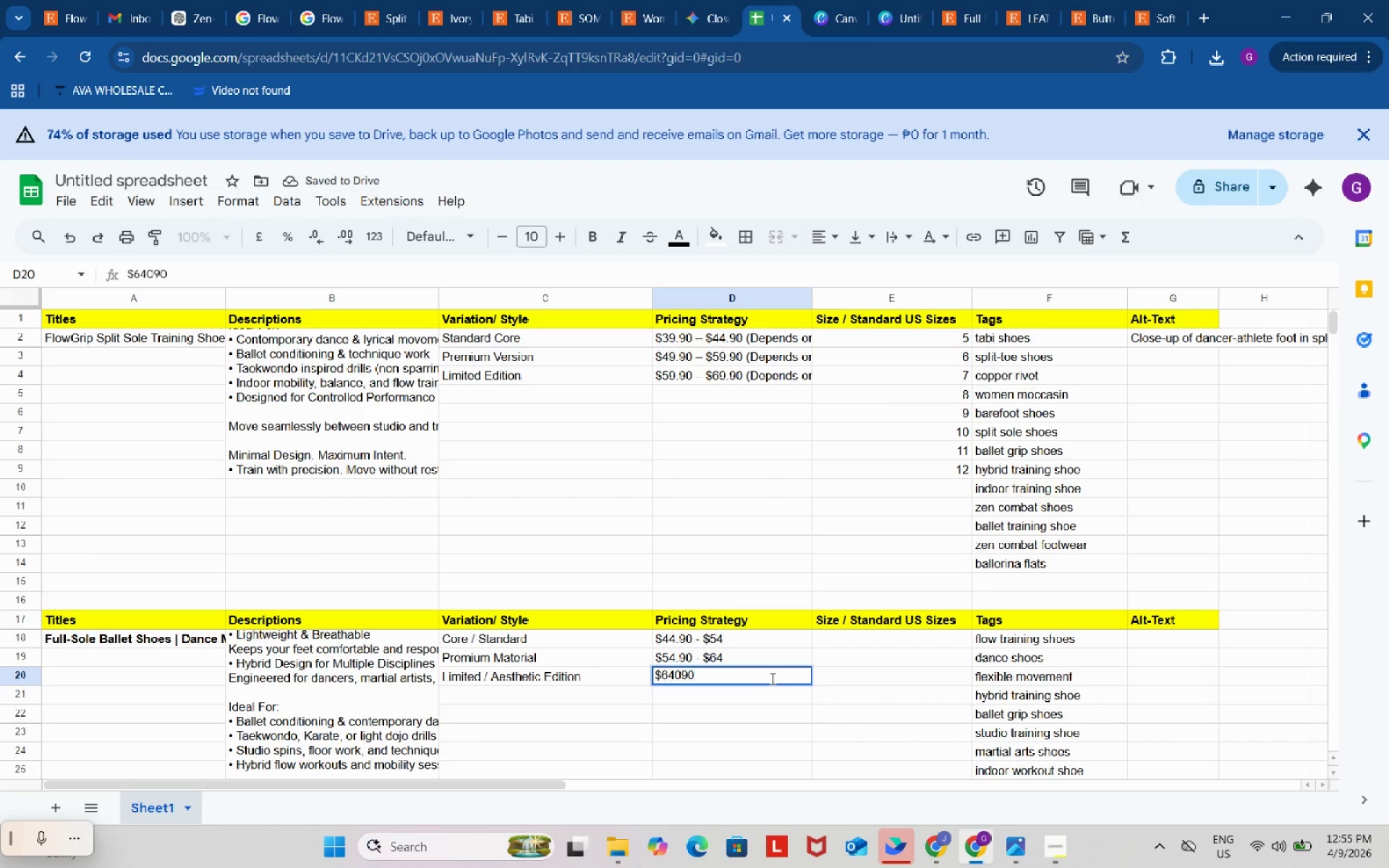 
key(Backspace)
 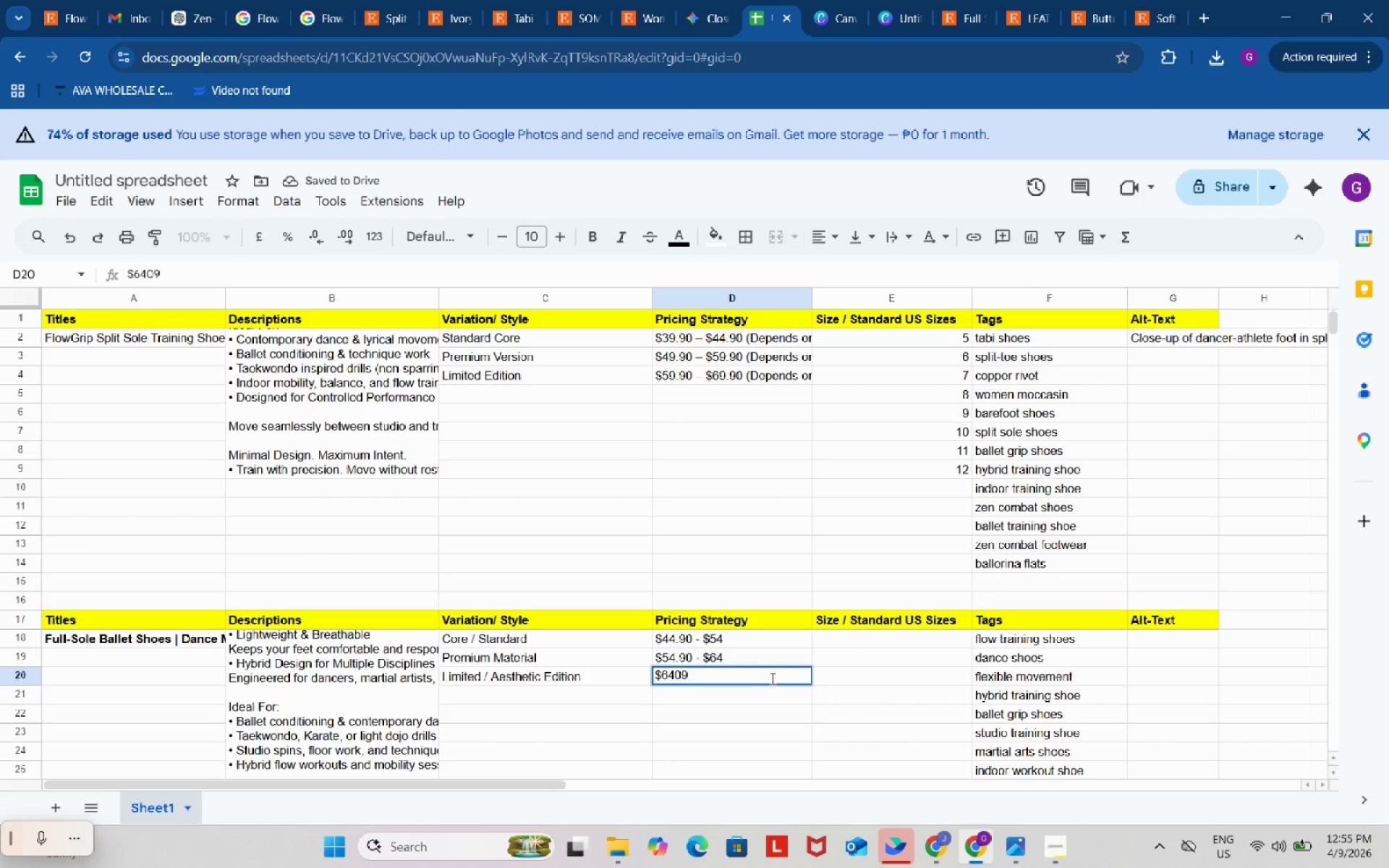 
key(Backspace)
 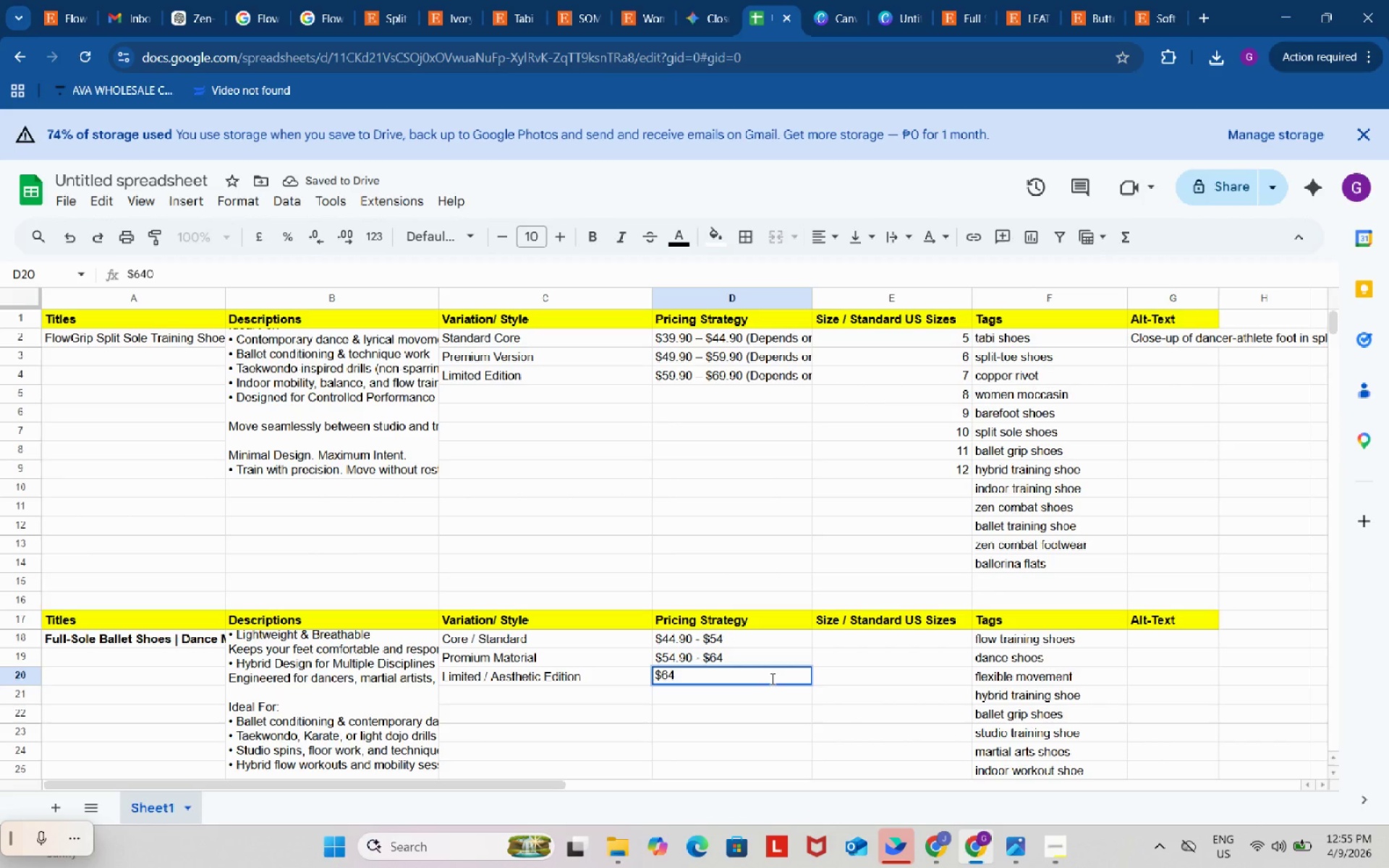 
key(Backspace)
 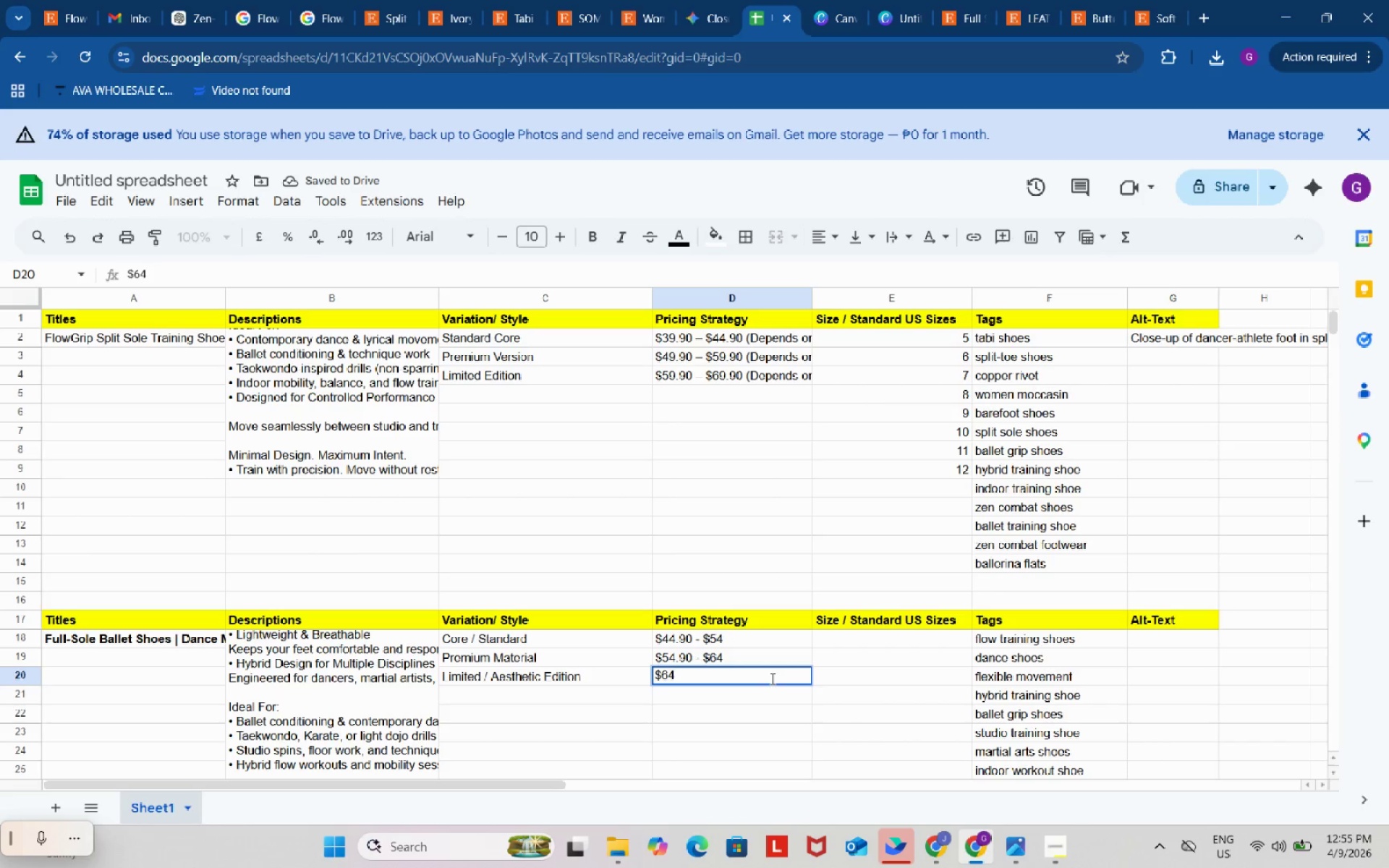 
key(NumpadDecimal)
 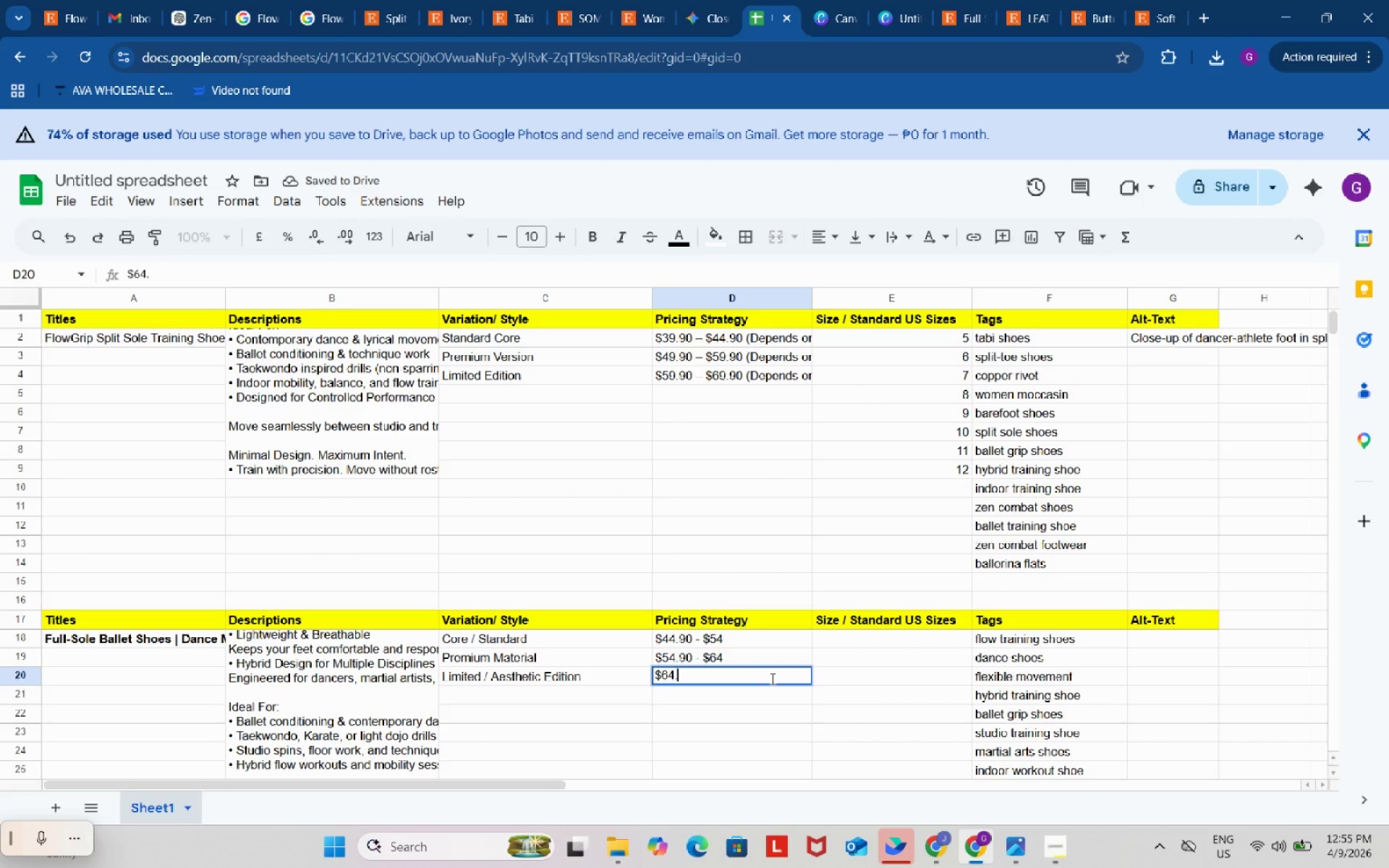 
key(Numpad9)
 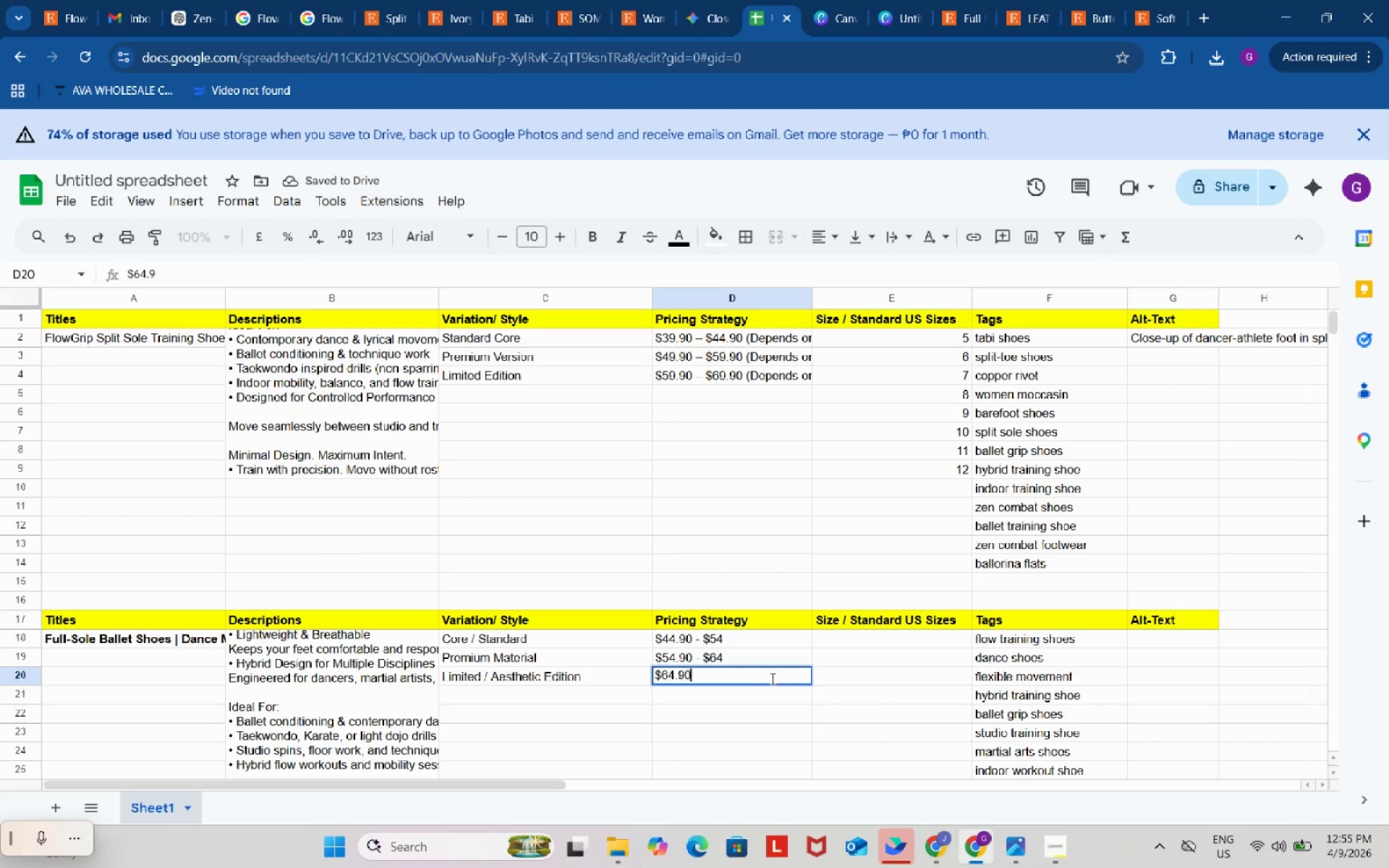 
key(Numpad0)
 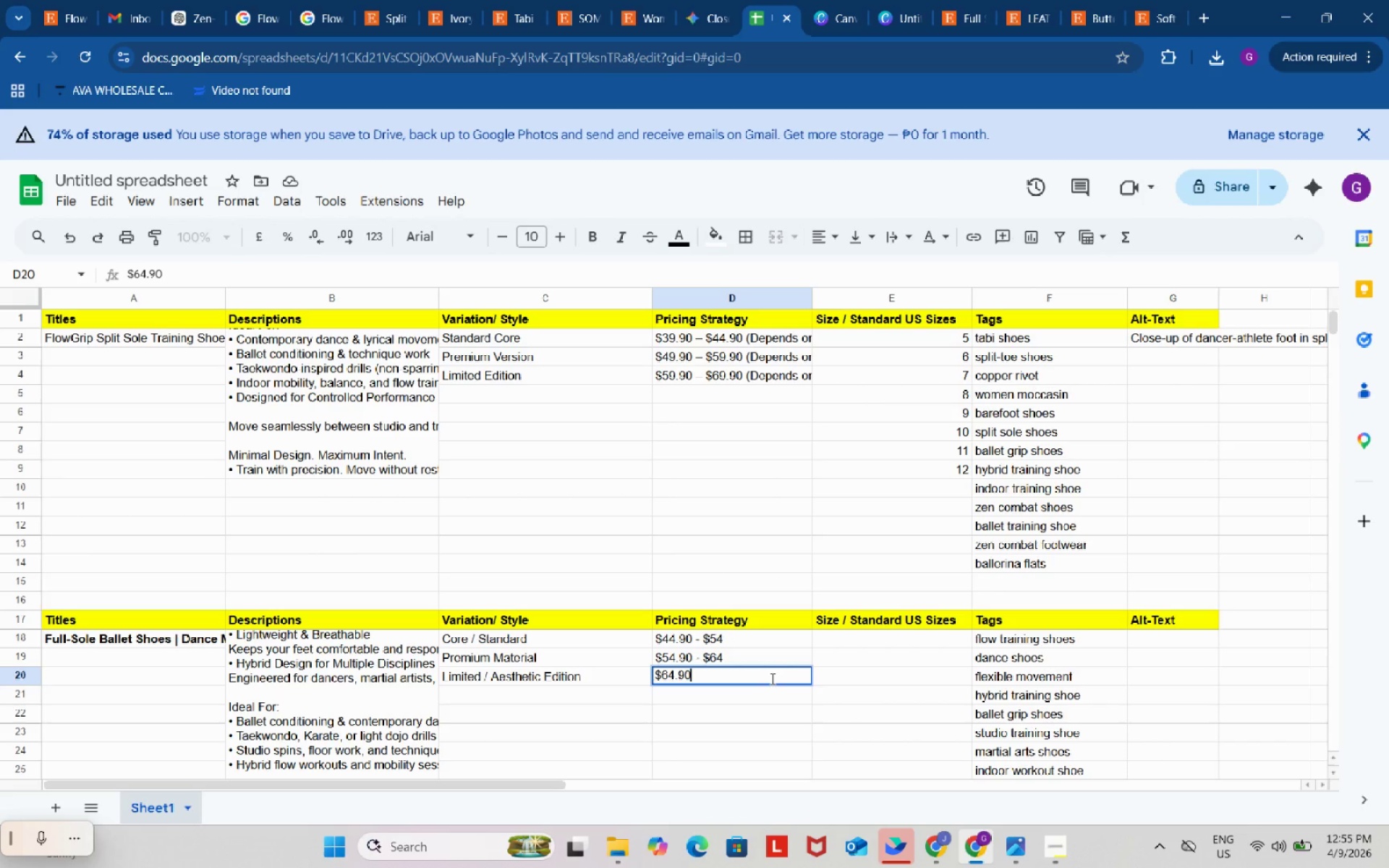 
key(Space)
 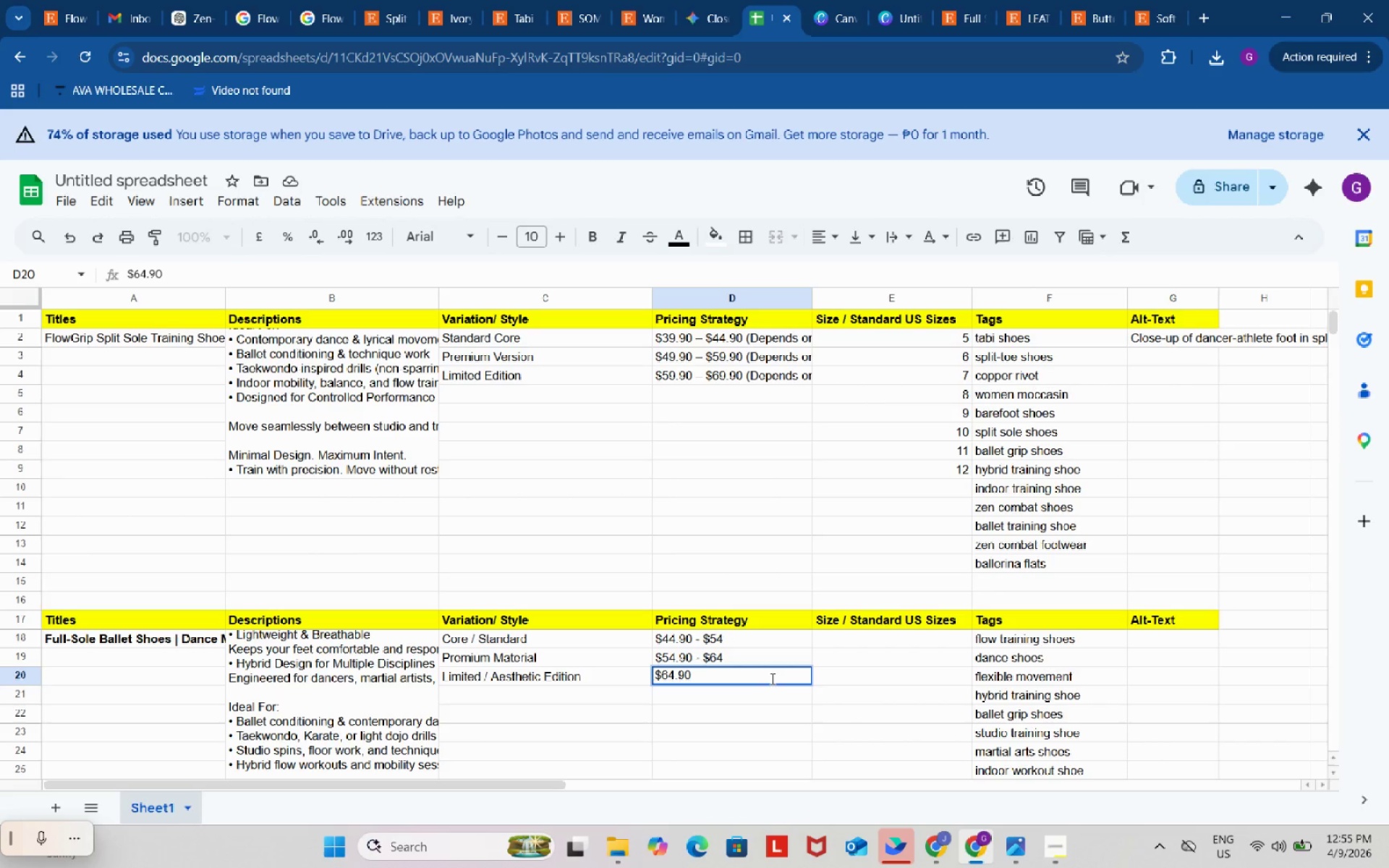 
key(NumpadSubtract)
 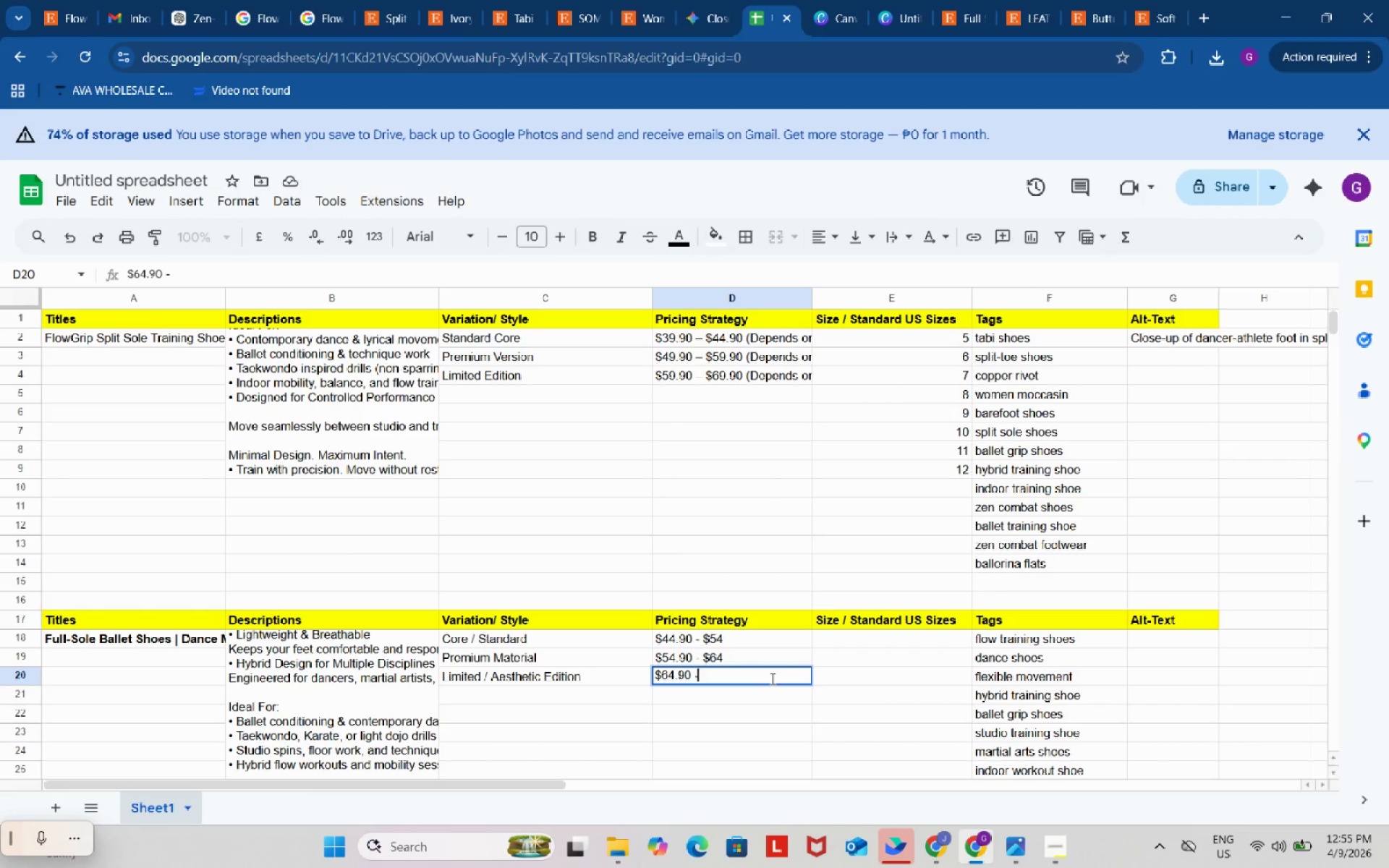 
key(Space)
 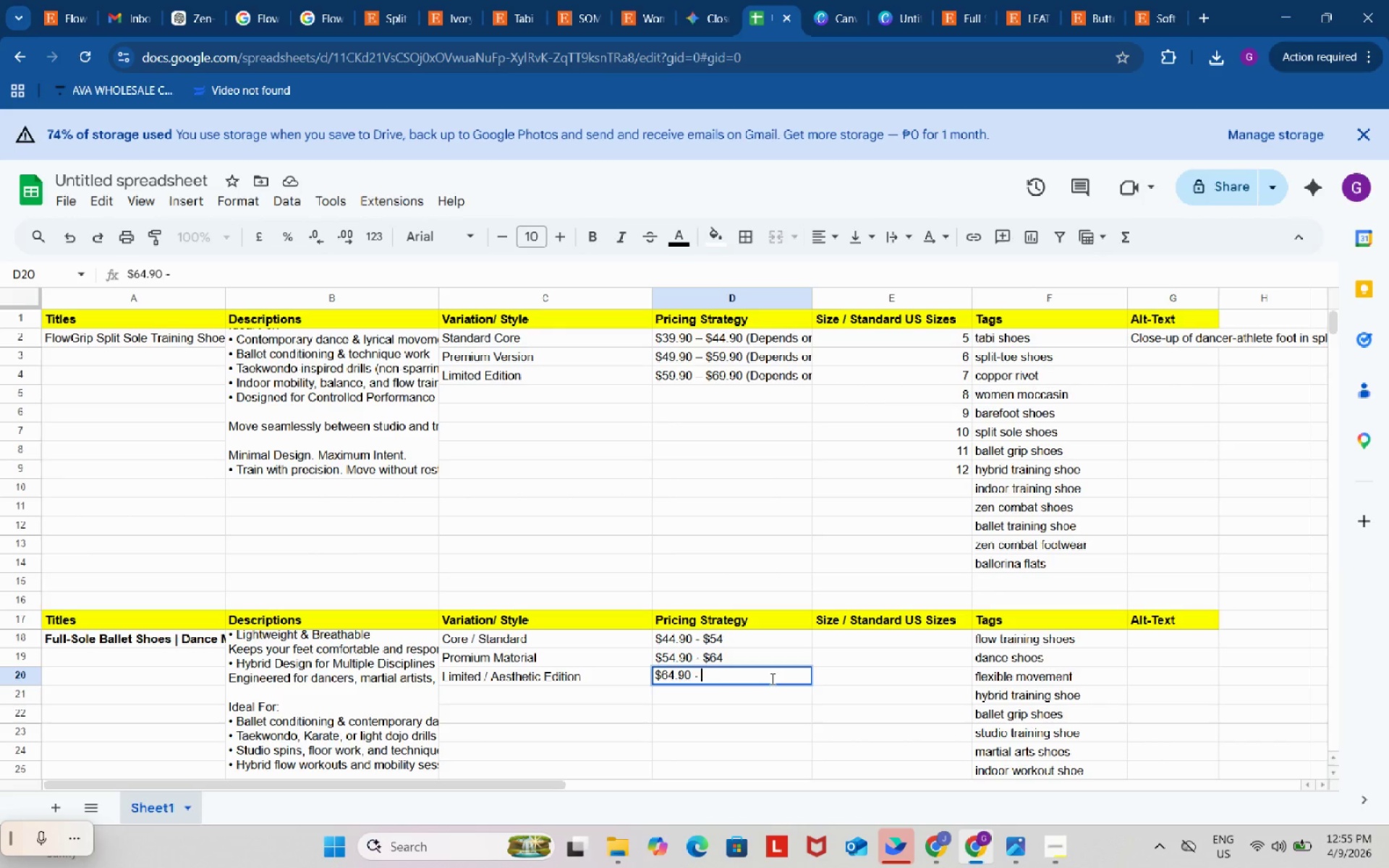 
key(Shift+ShiftRight)
 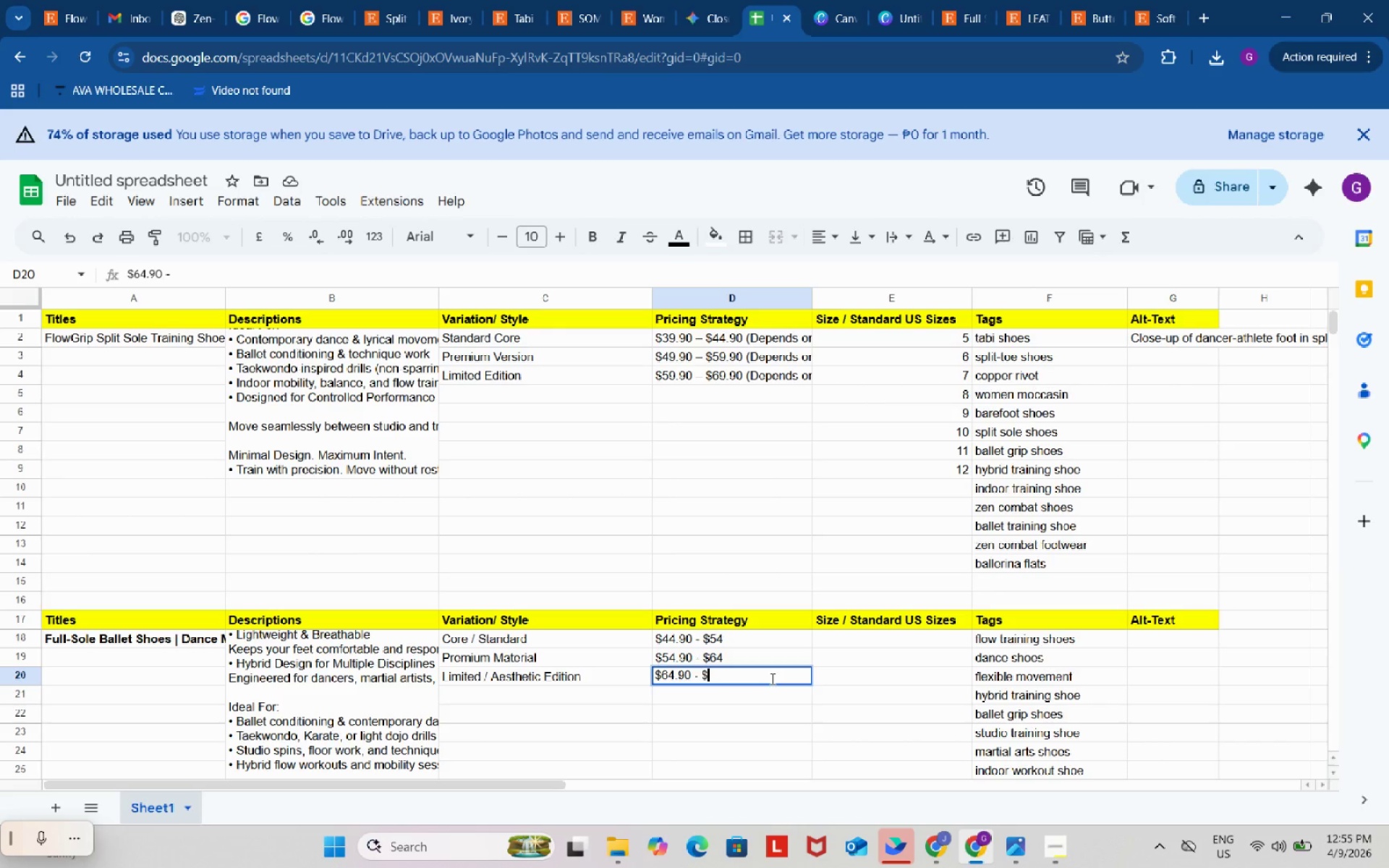 
key(Shift+4)
 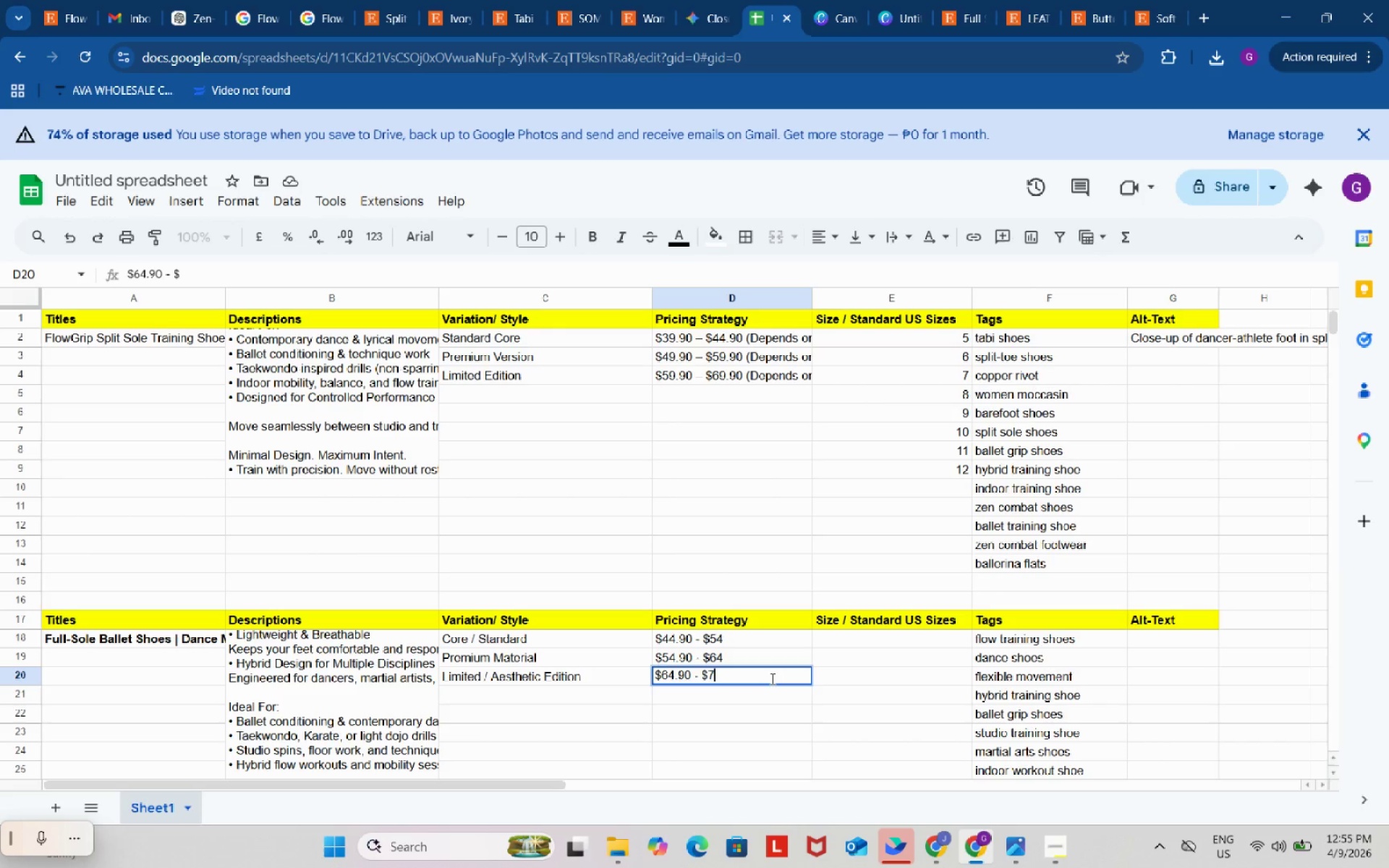 
key(Numpad7)
 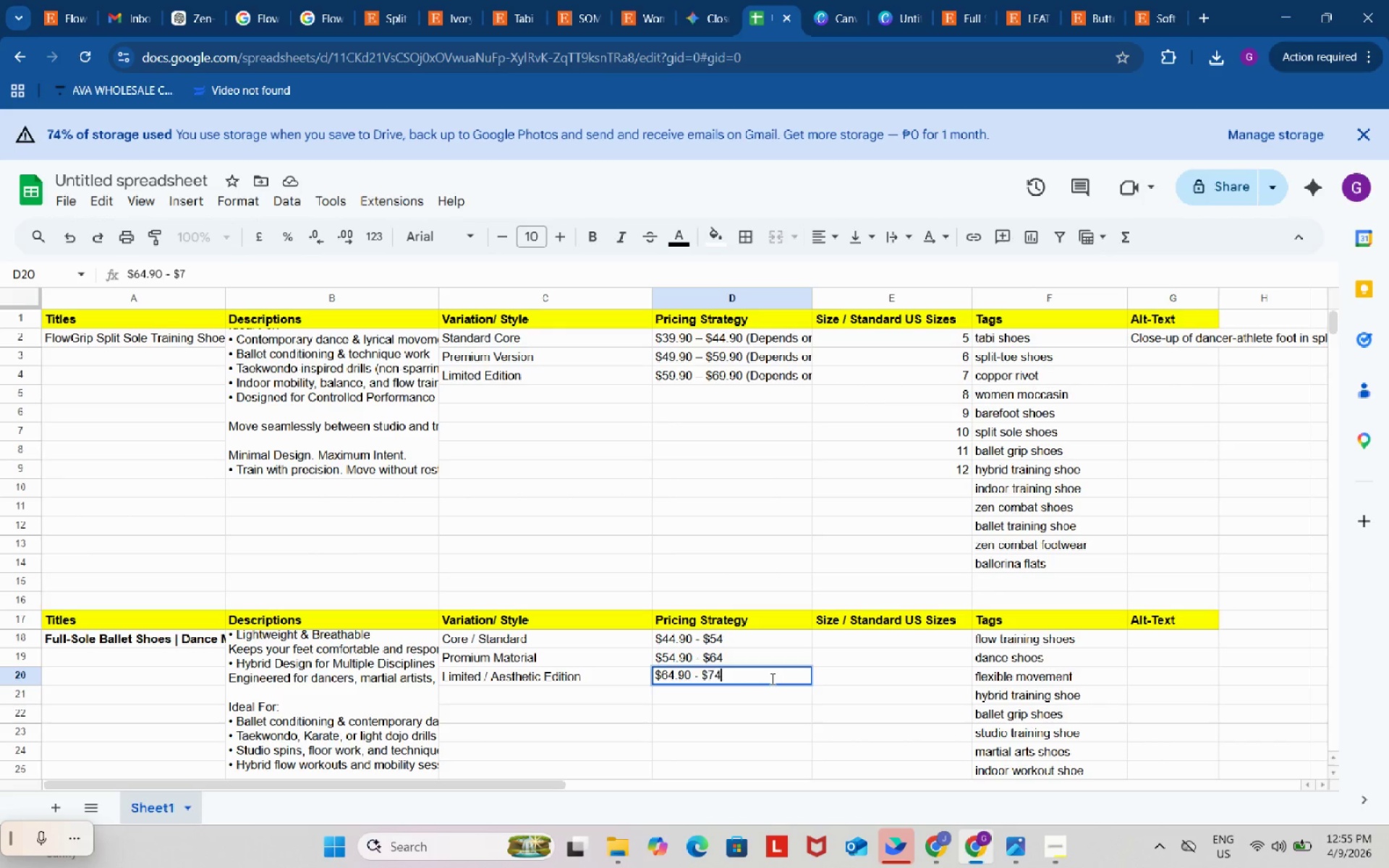 
key(Numpad4)
 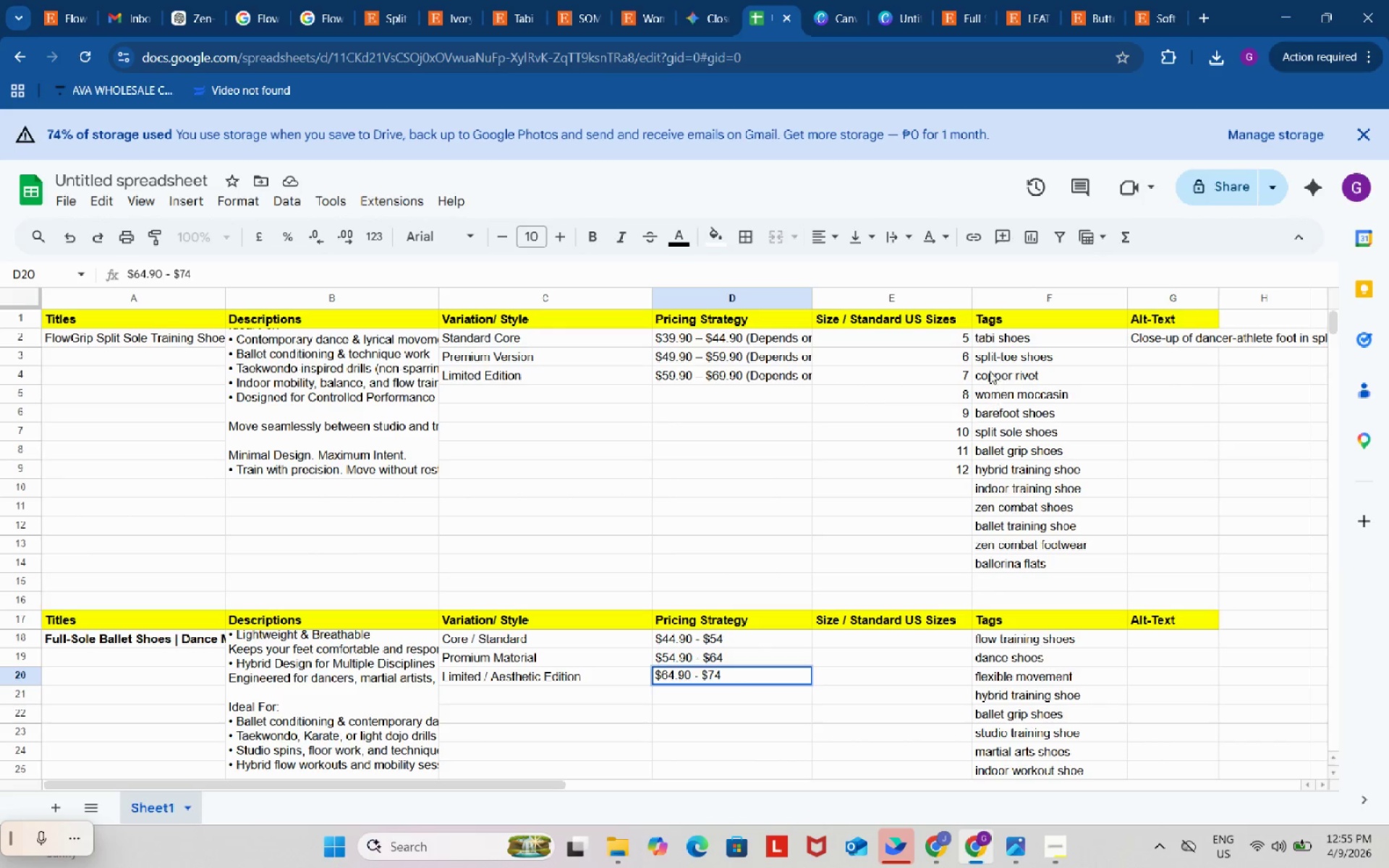 
left_click_drag(start_coordinate=[957, 338], to_coordinate=[947, 468])
 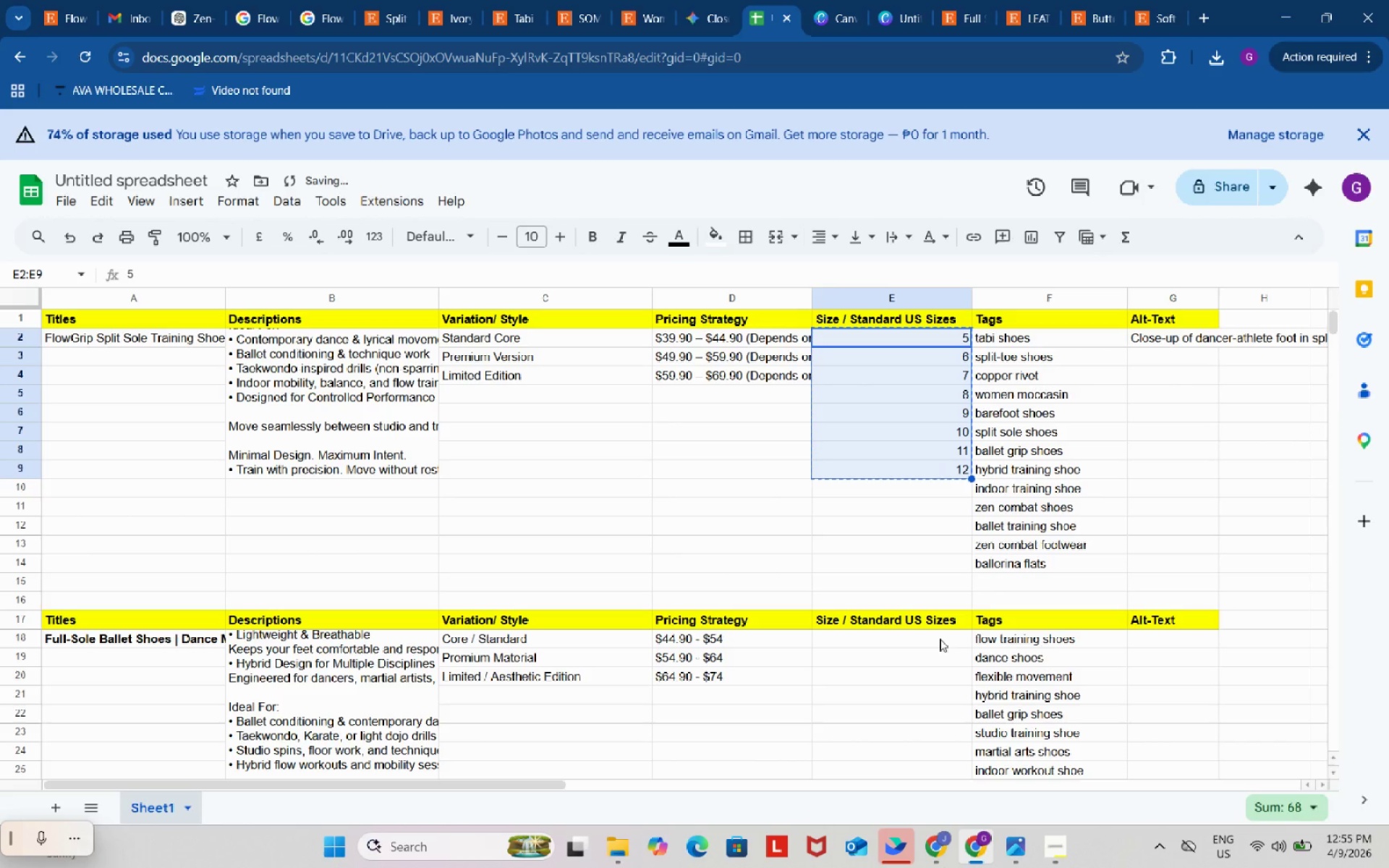 
key(Control+C)
 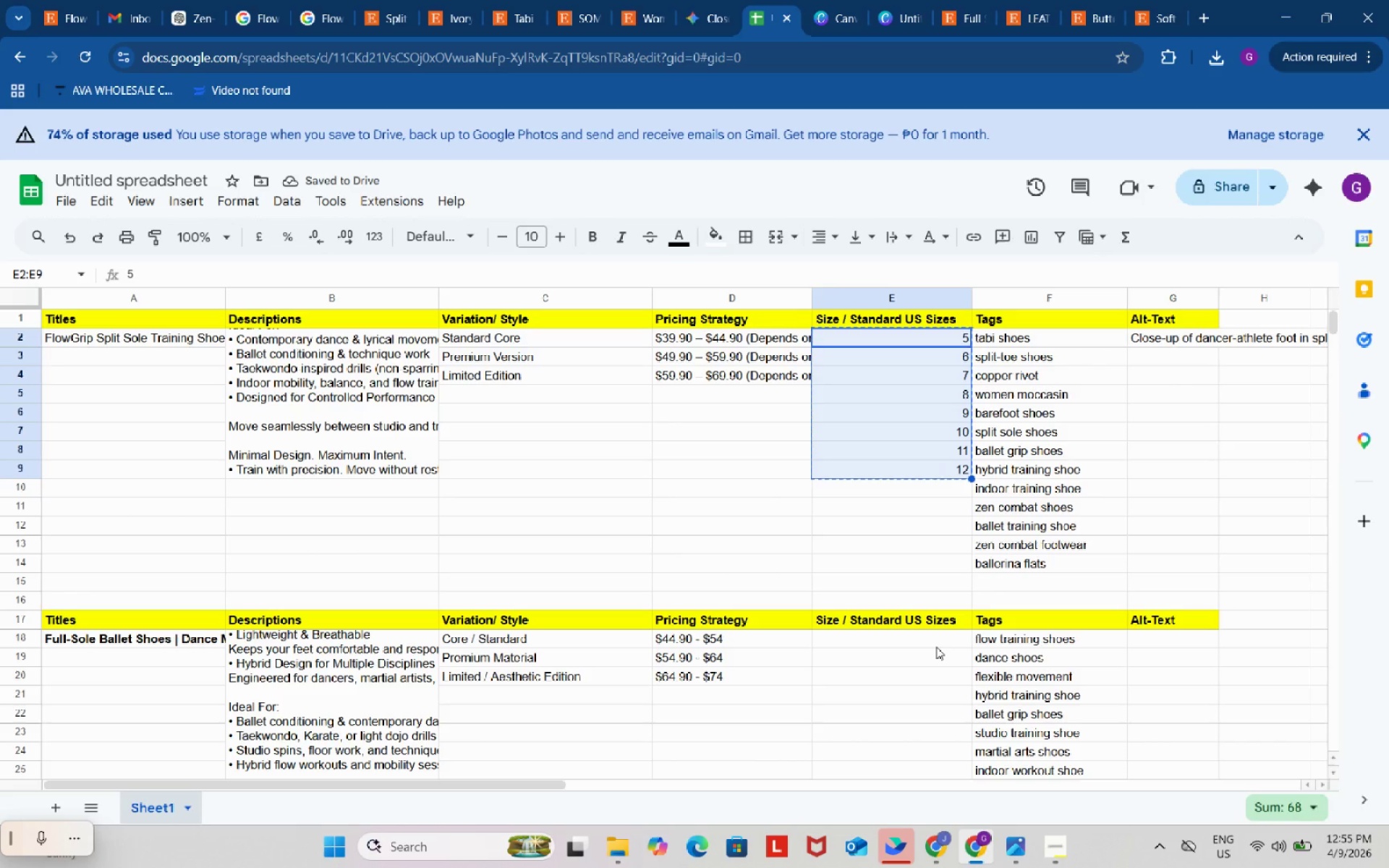 
key(Control+ControlLeft)
 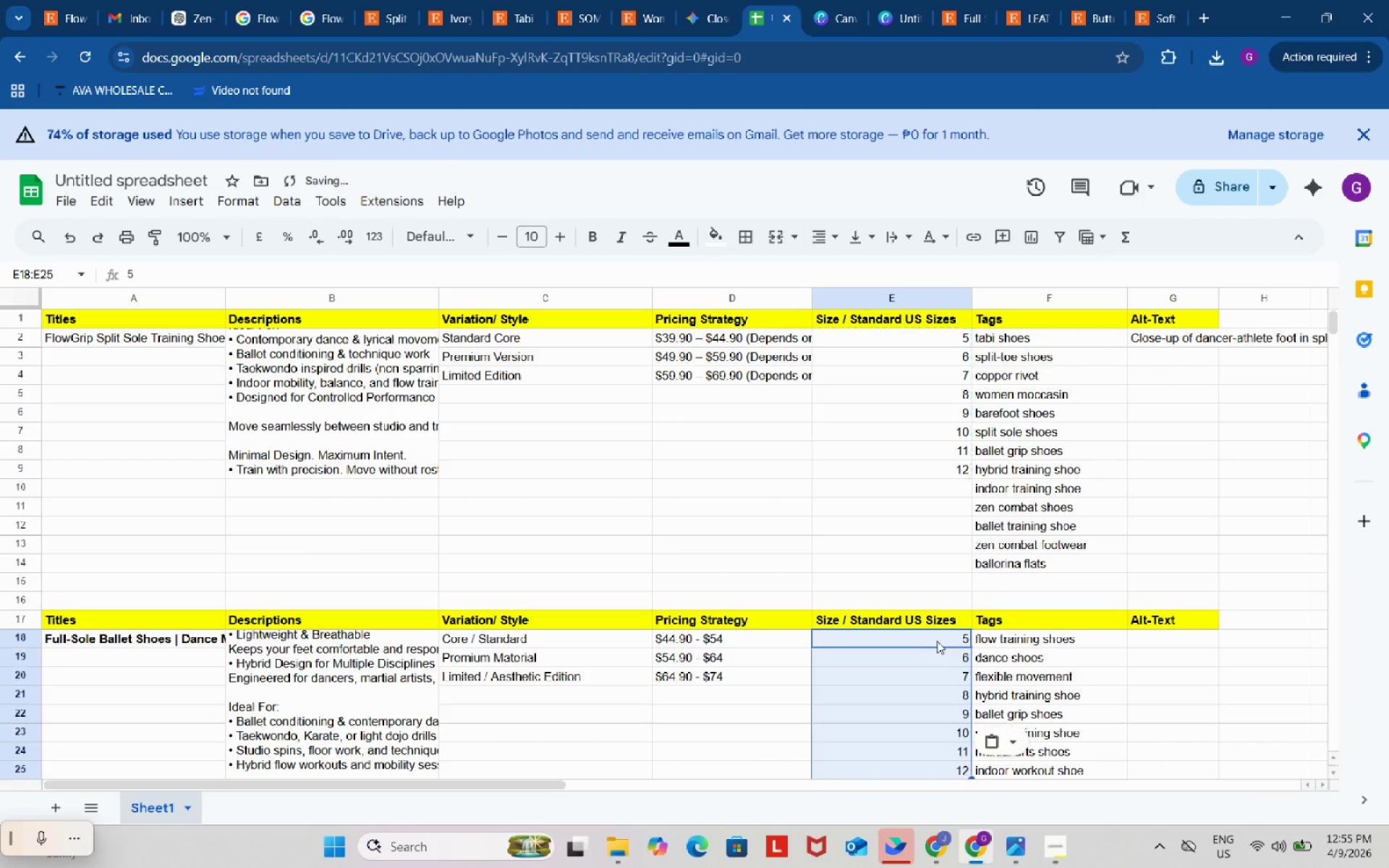 
key(Control+V)
 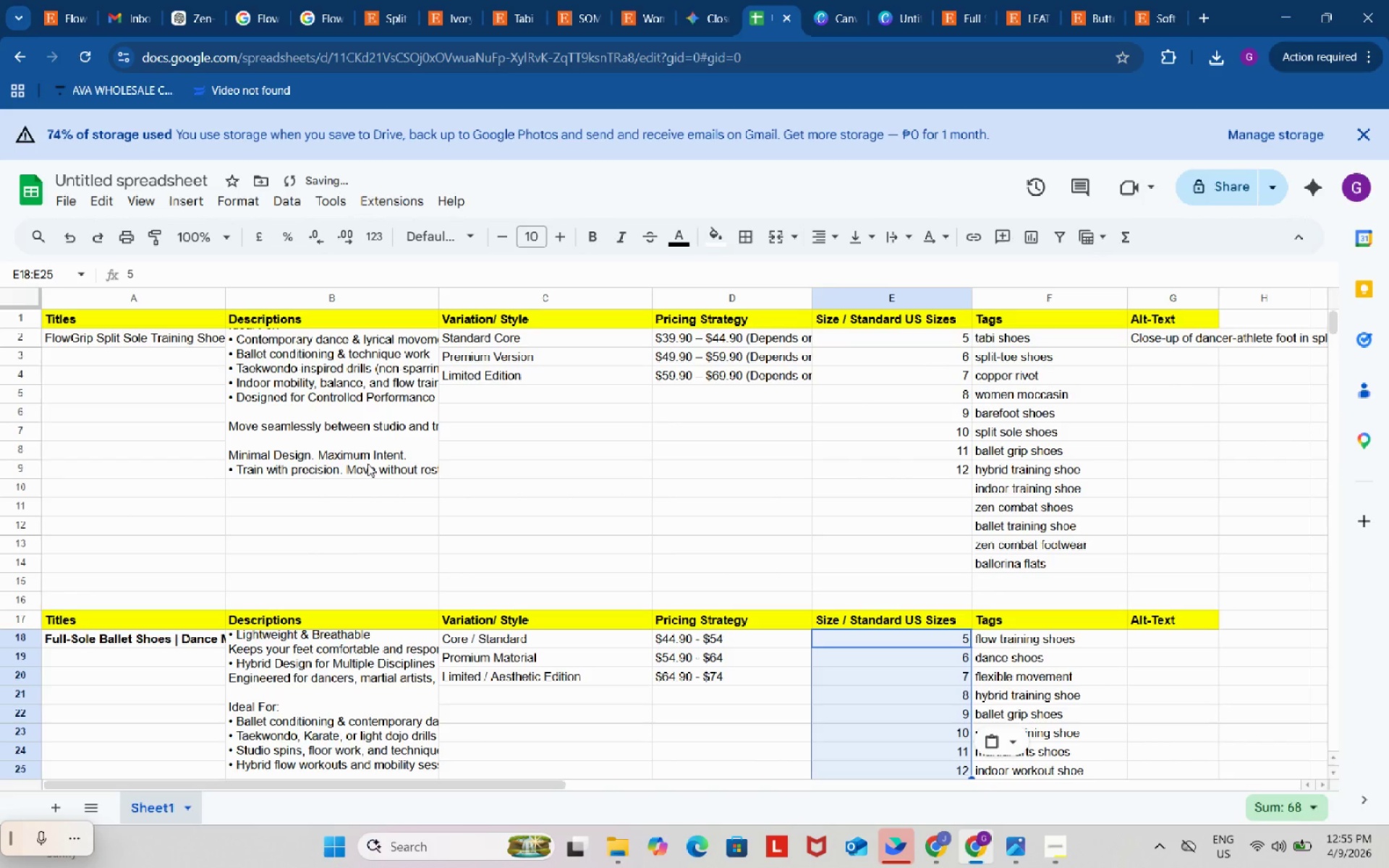 
left_click([305, 394])
 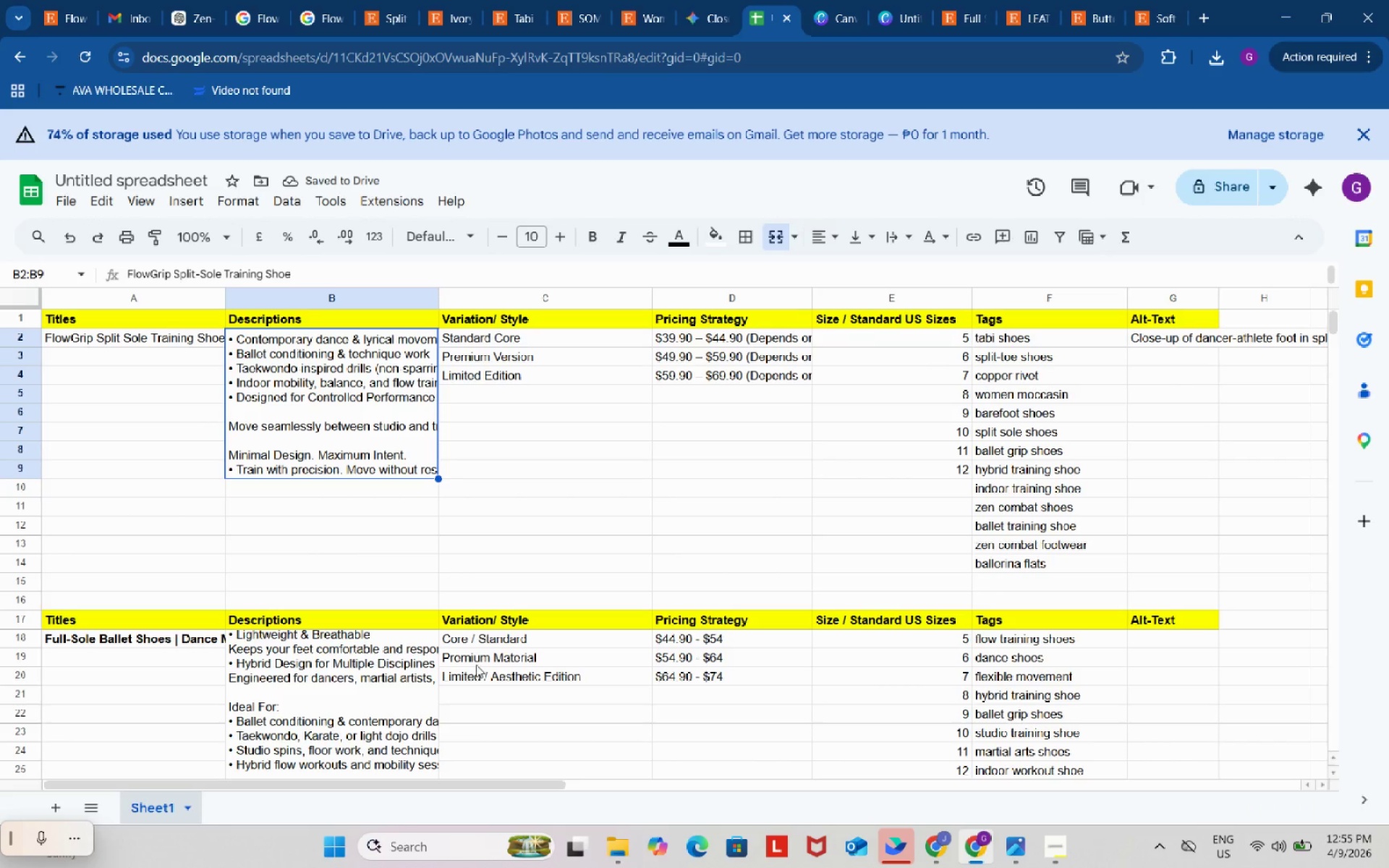 
scroll: coordinate [477, 663], scroll_direction: down, amount: 2.0
 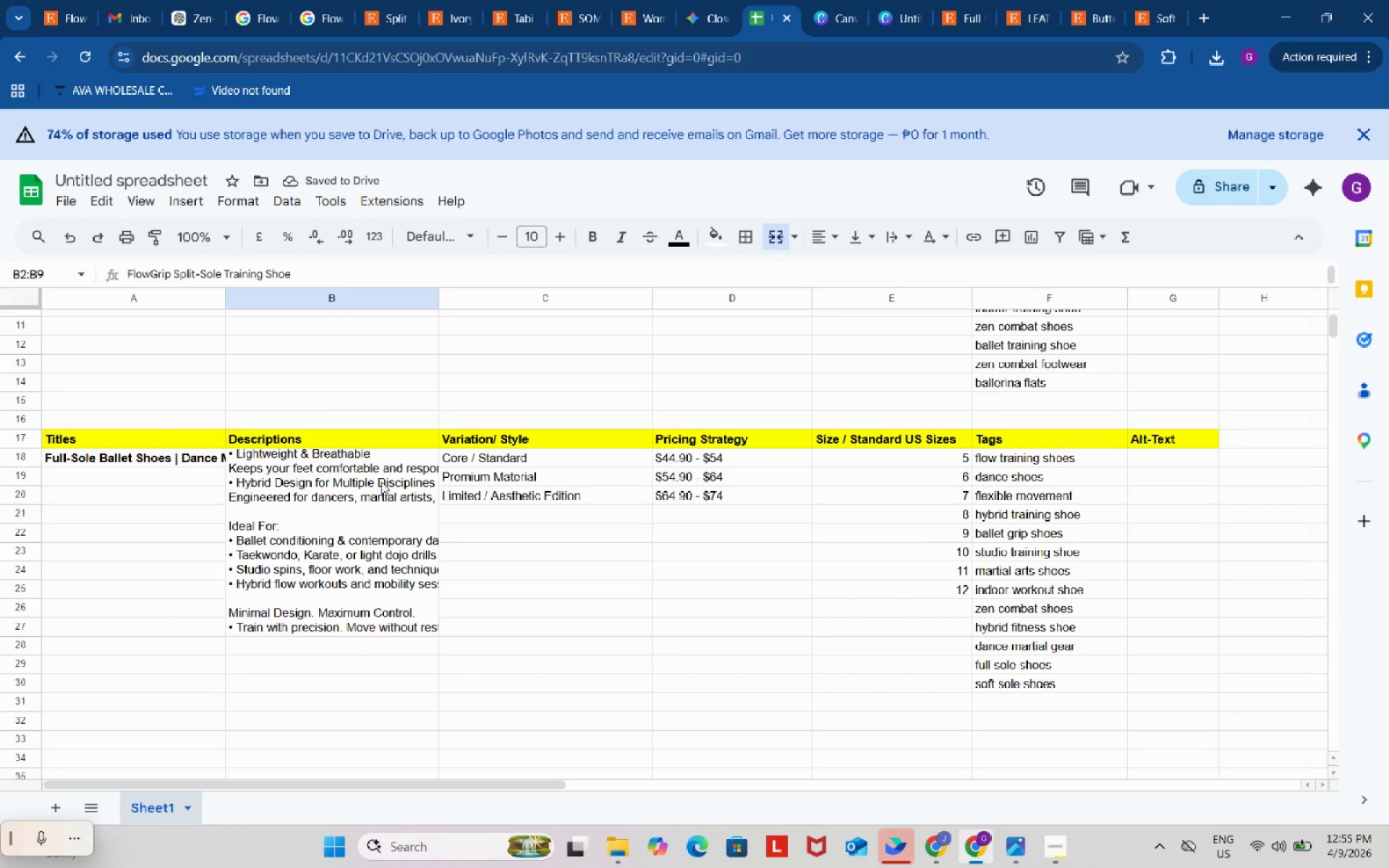 
left_click([381, 482])
 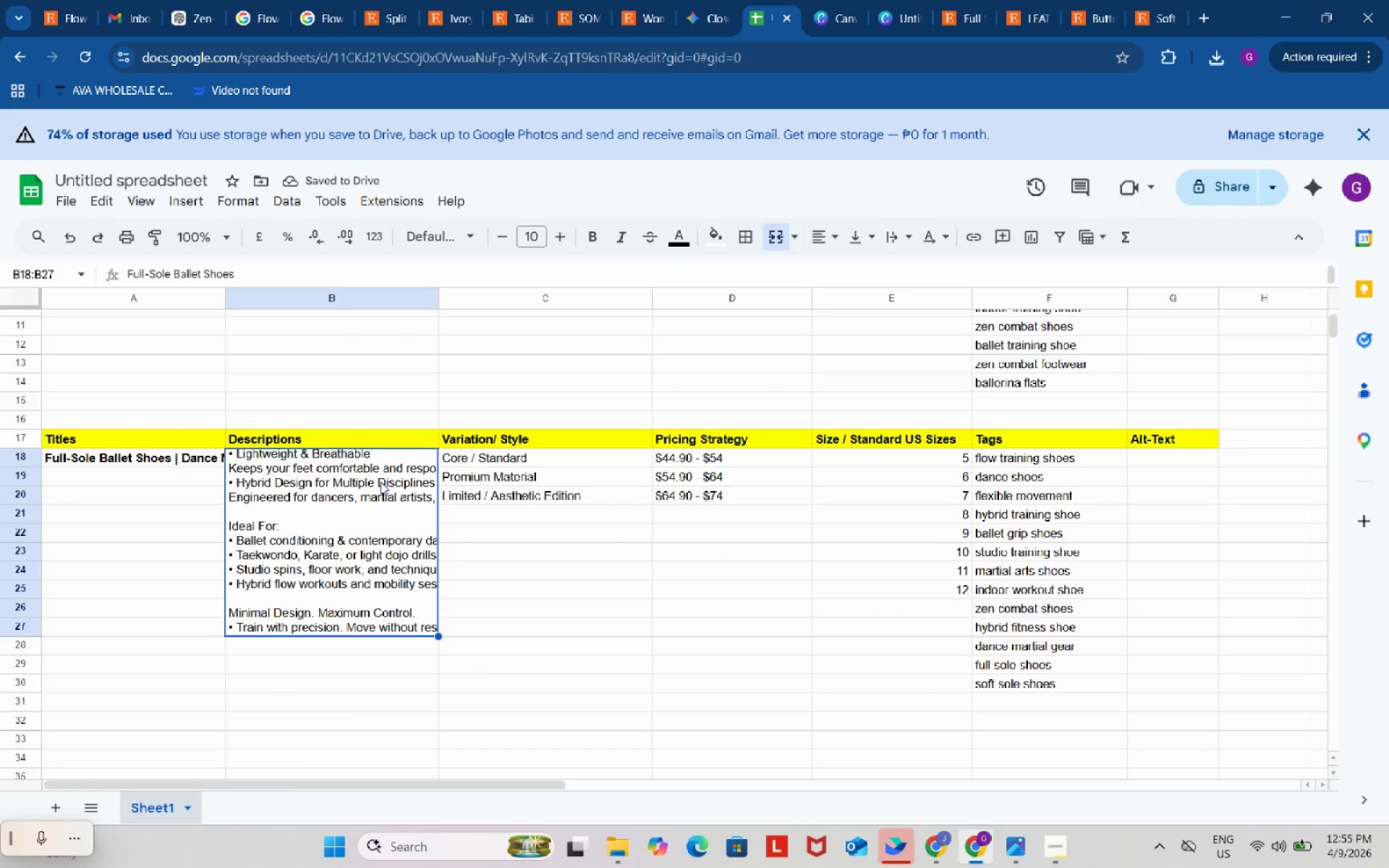 
key(Control+ControlLeft)
 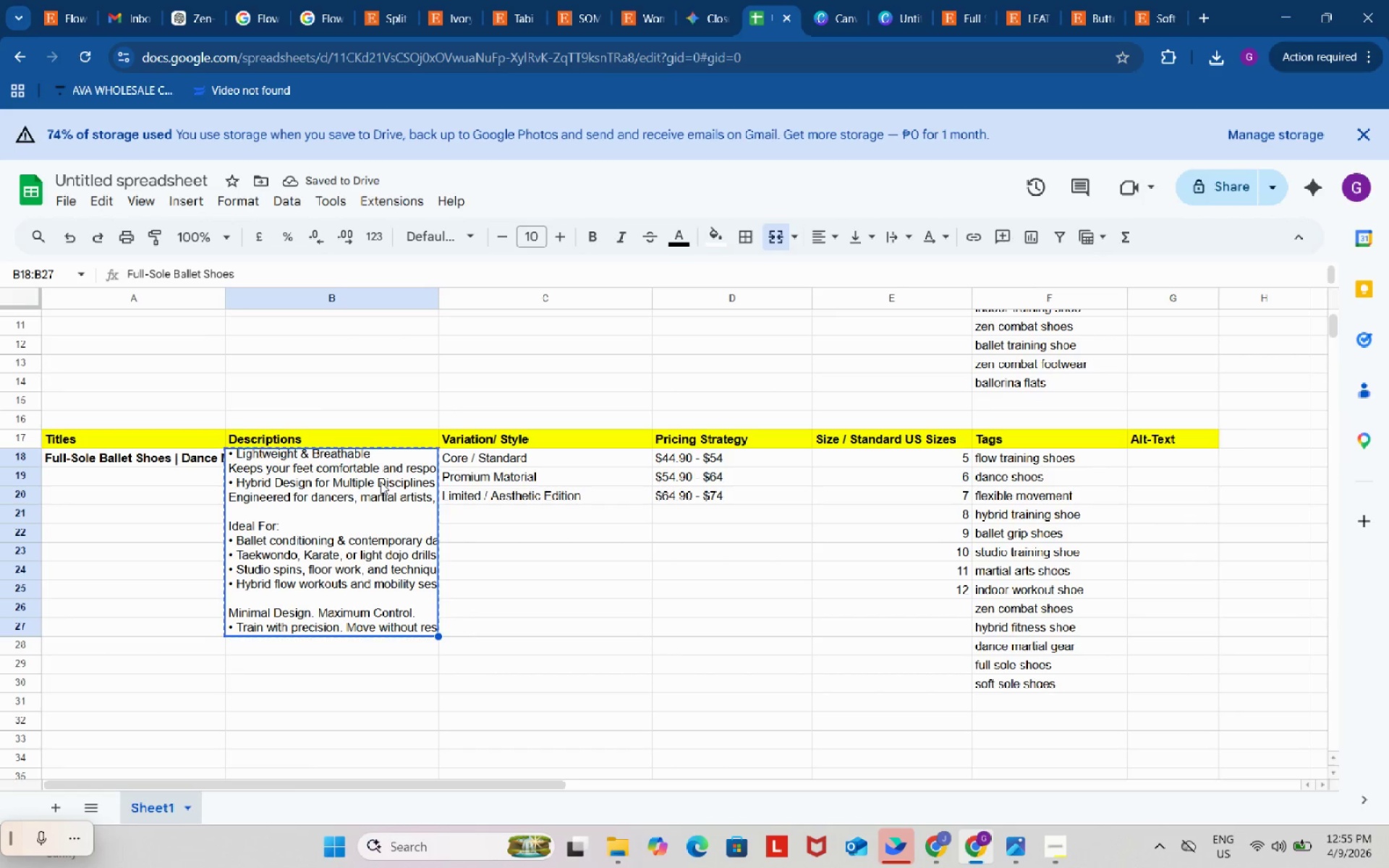 
key(Control+C)
 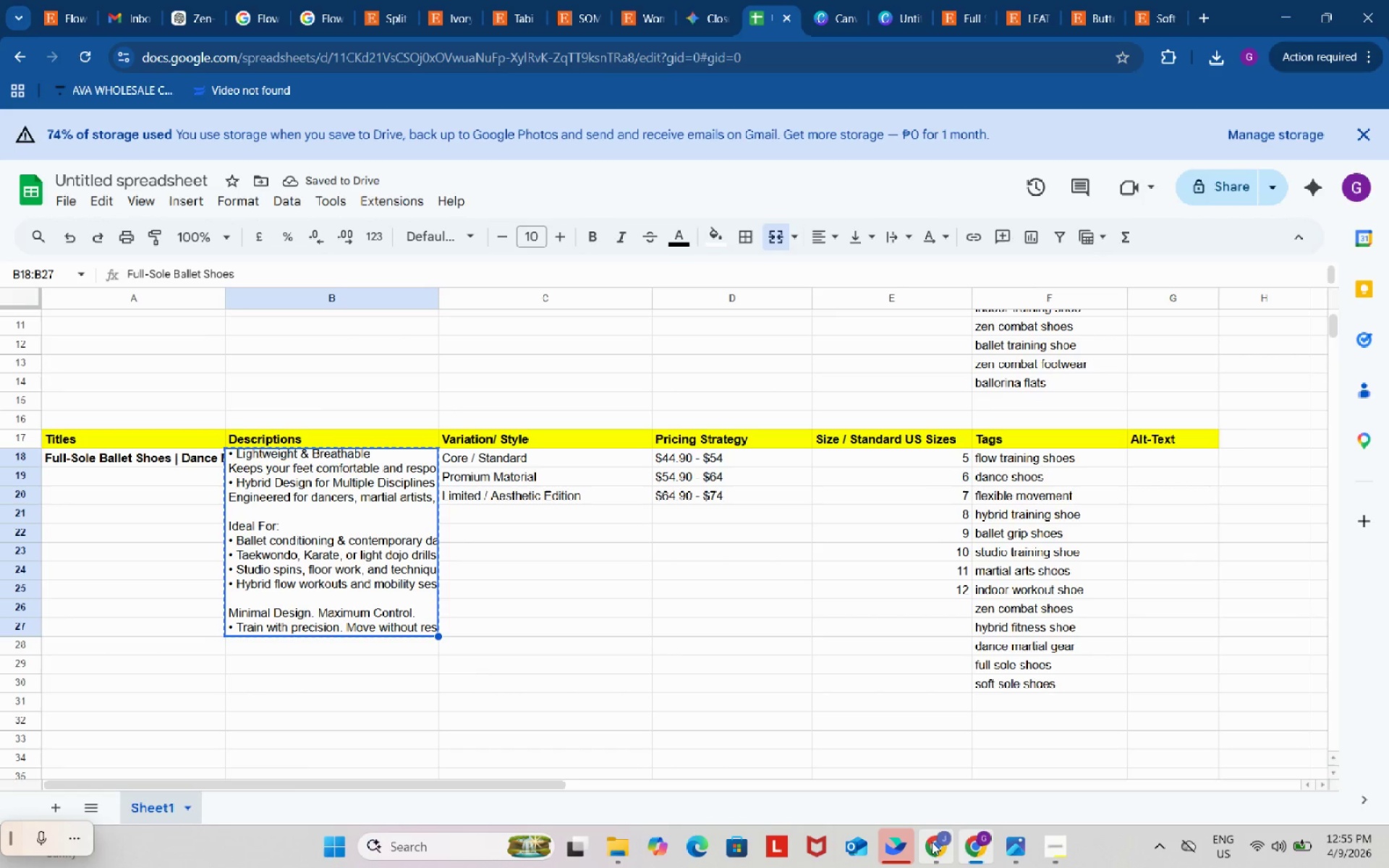 
left_click([935, 842])
 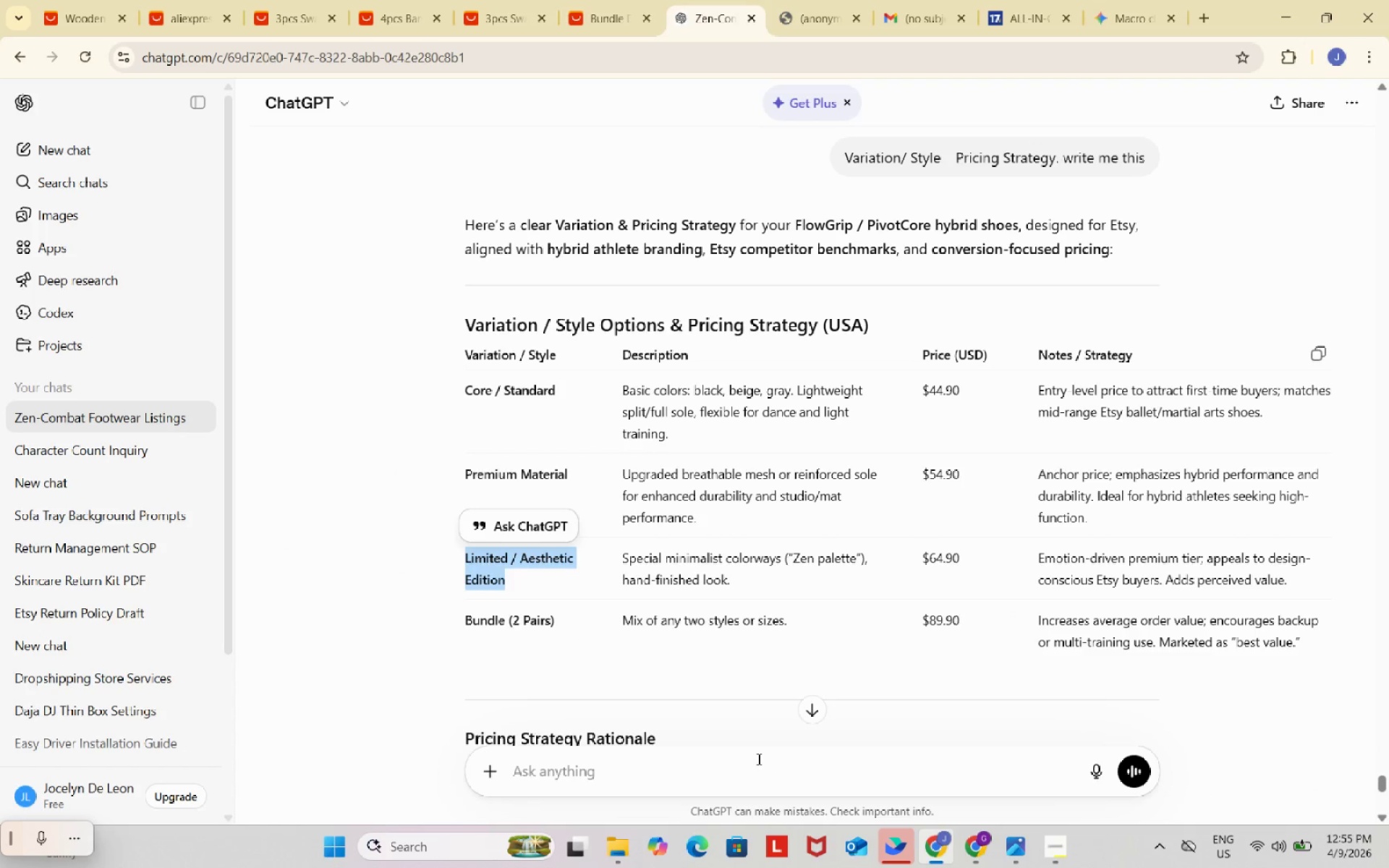 
left_click([757, 758])
 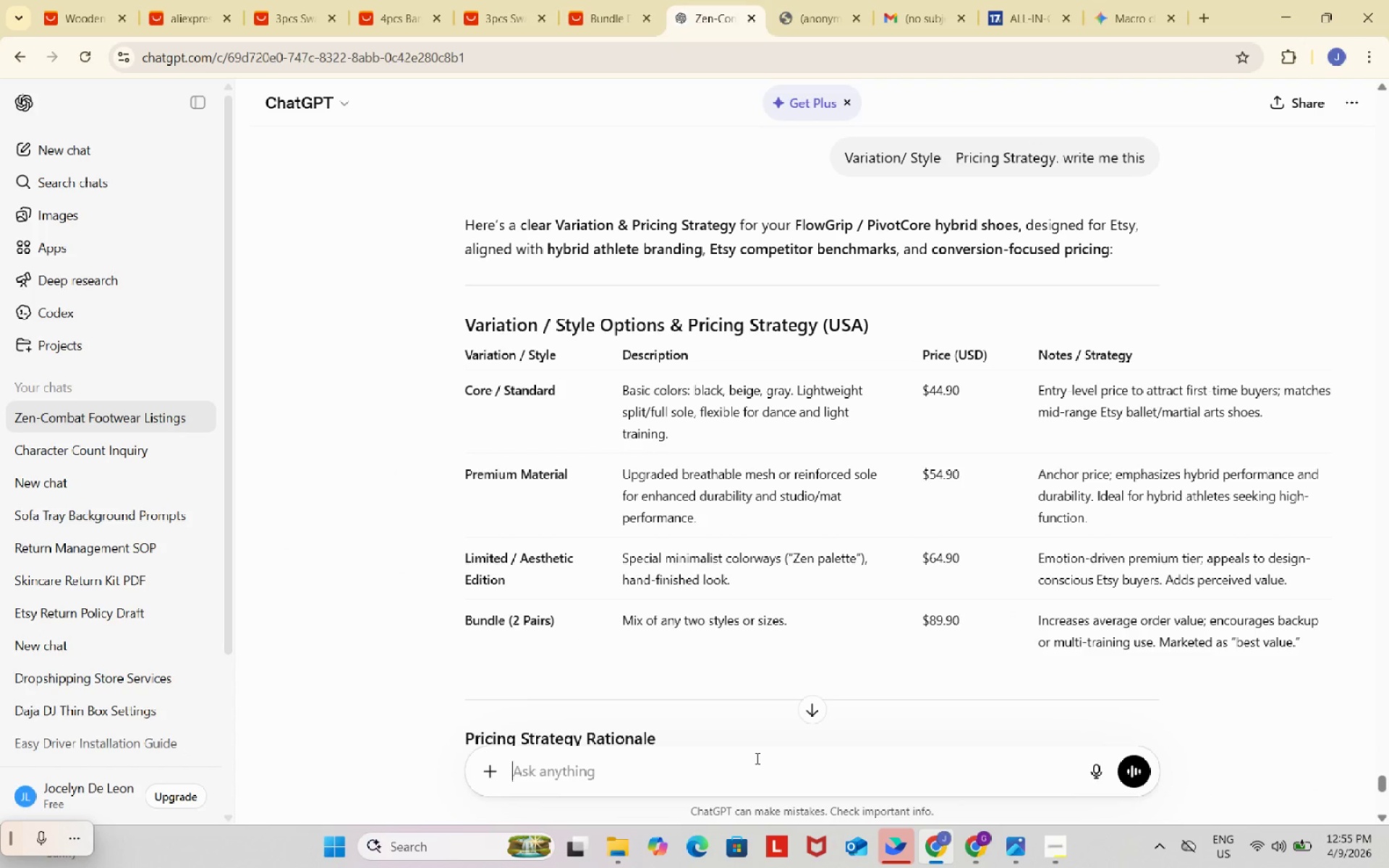 
key(Control+ControlLeft)
 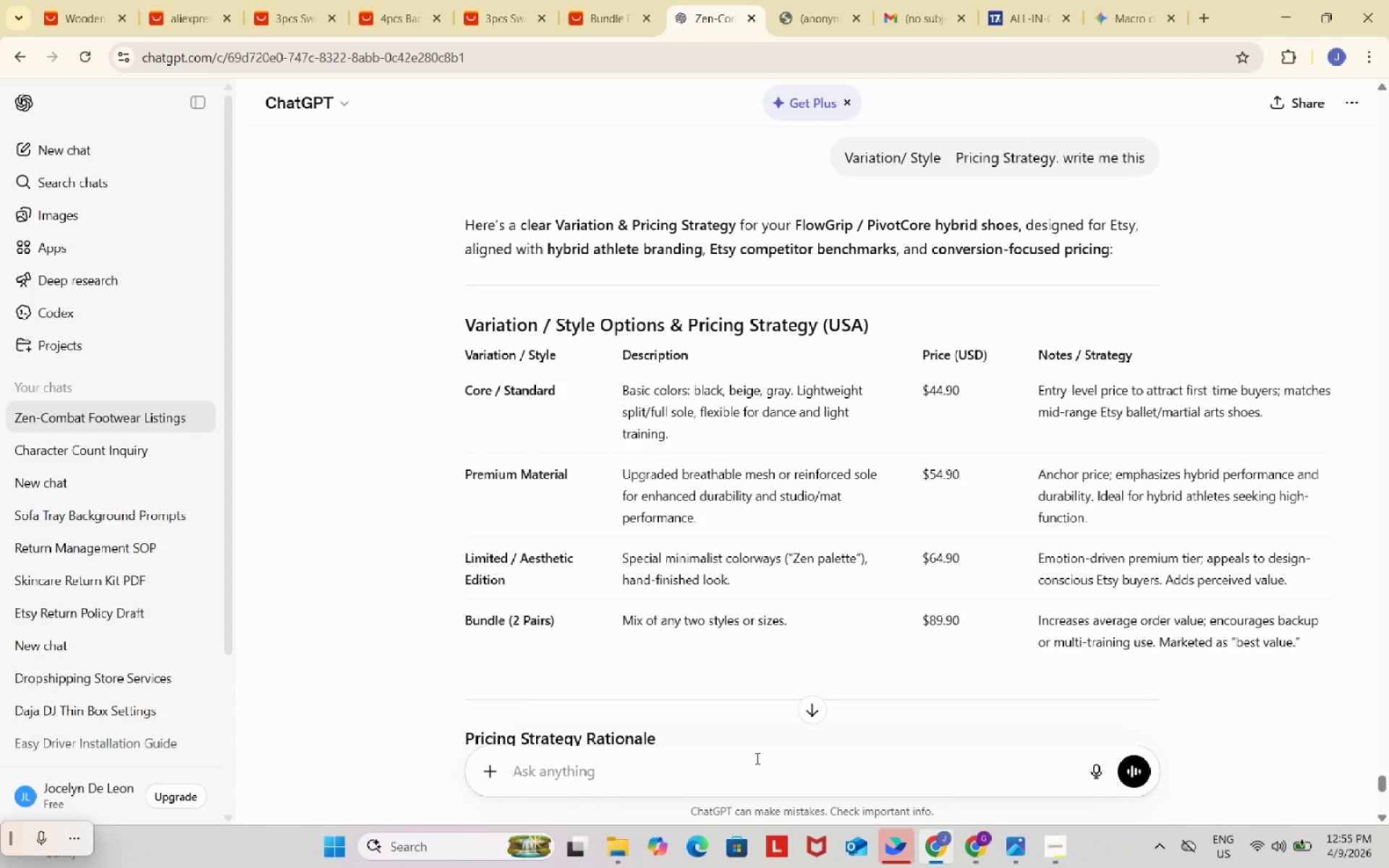 
key(Control+V)
 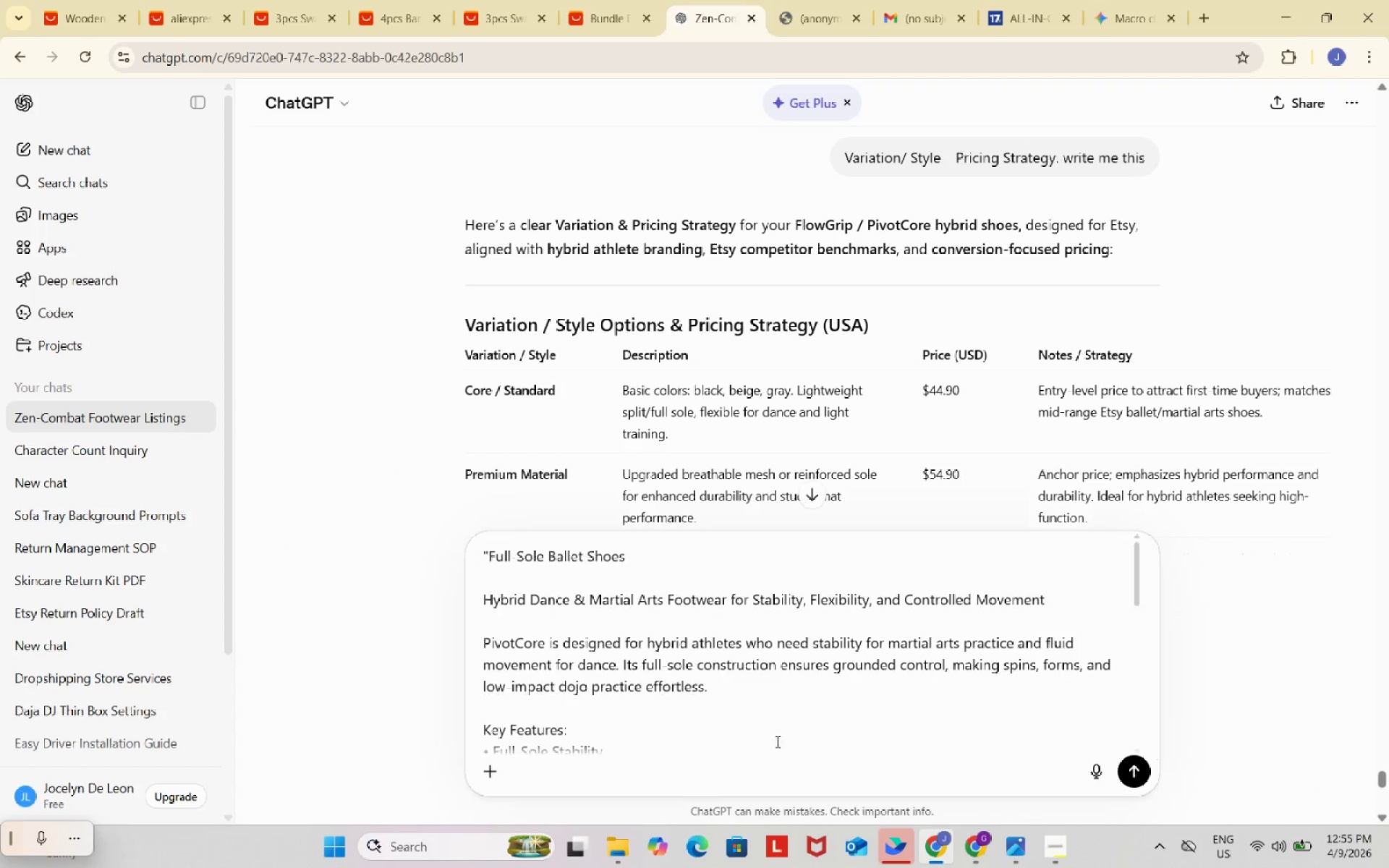 
scroll: coordinate [1074, 396], scroll_direction: down, amount: 4.0
 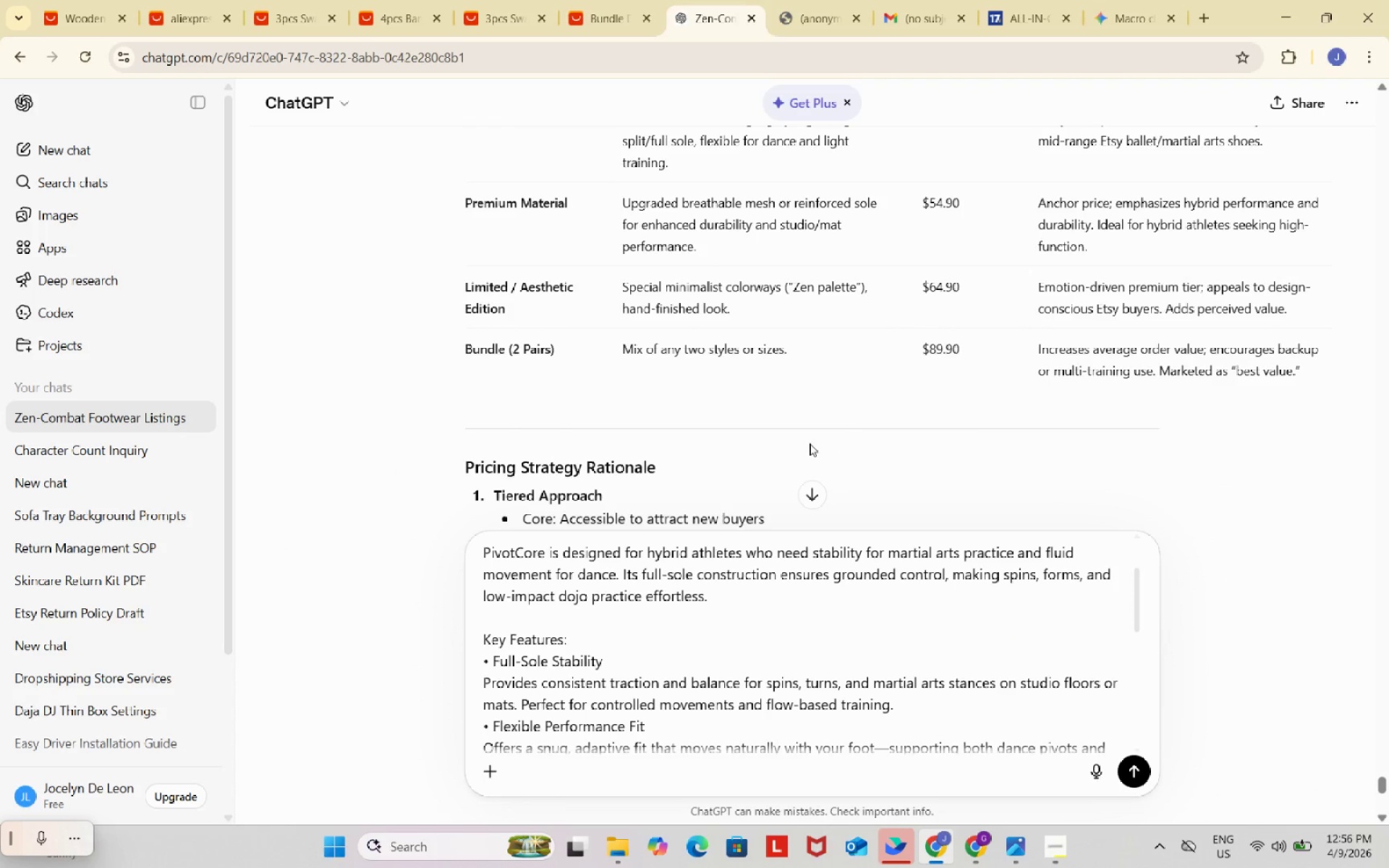 
scroll: coordinate [790, 441], scroll_direction: up, amount: 2.0
 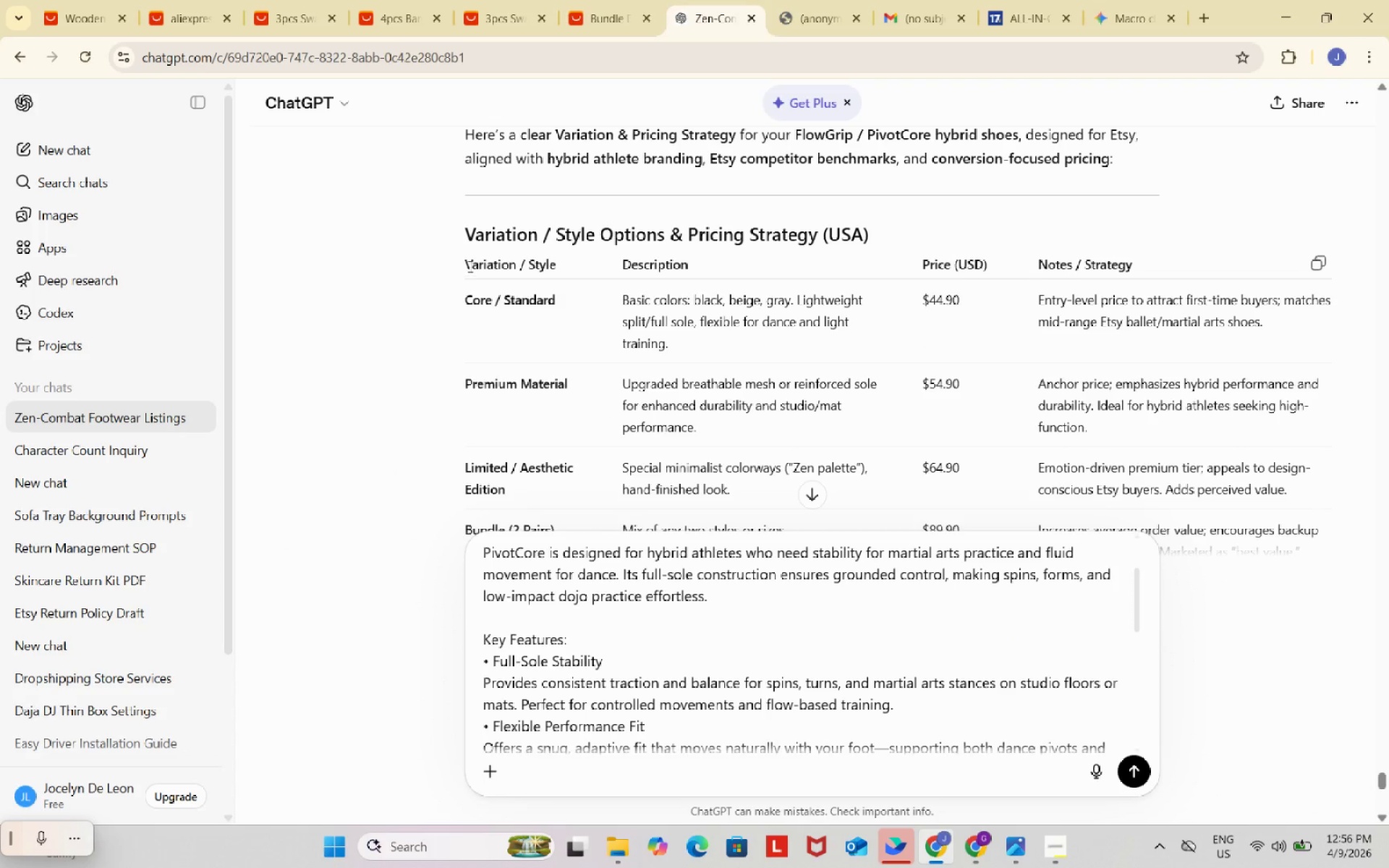 
left_click_drag(start_coordinate=[467, 264], to_coordinate=[825, 309])
 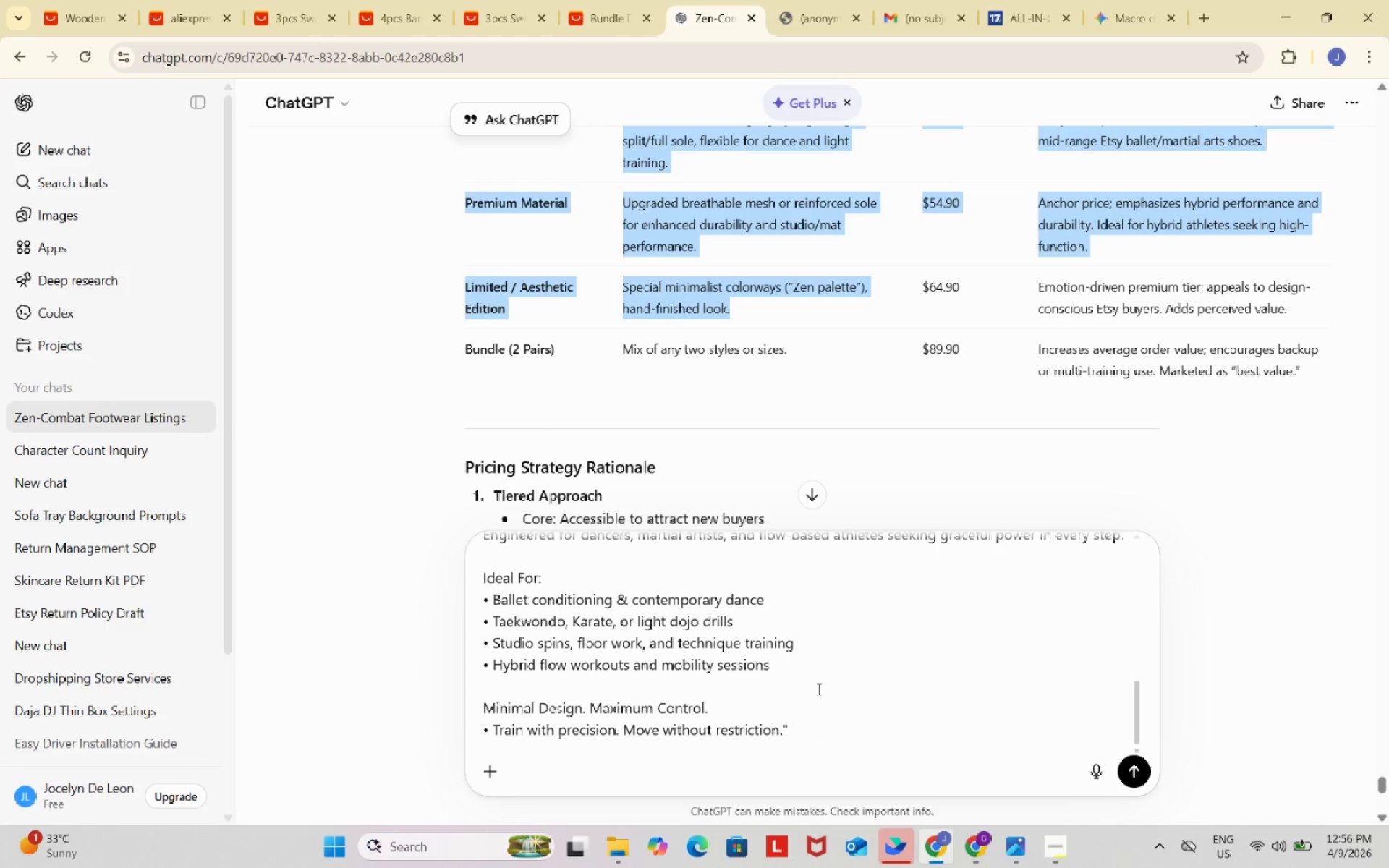 
scroll: coordinate [757, 407], scroll_direction: down, amount: 2.0
 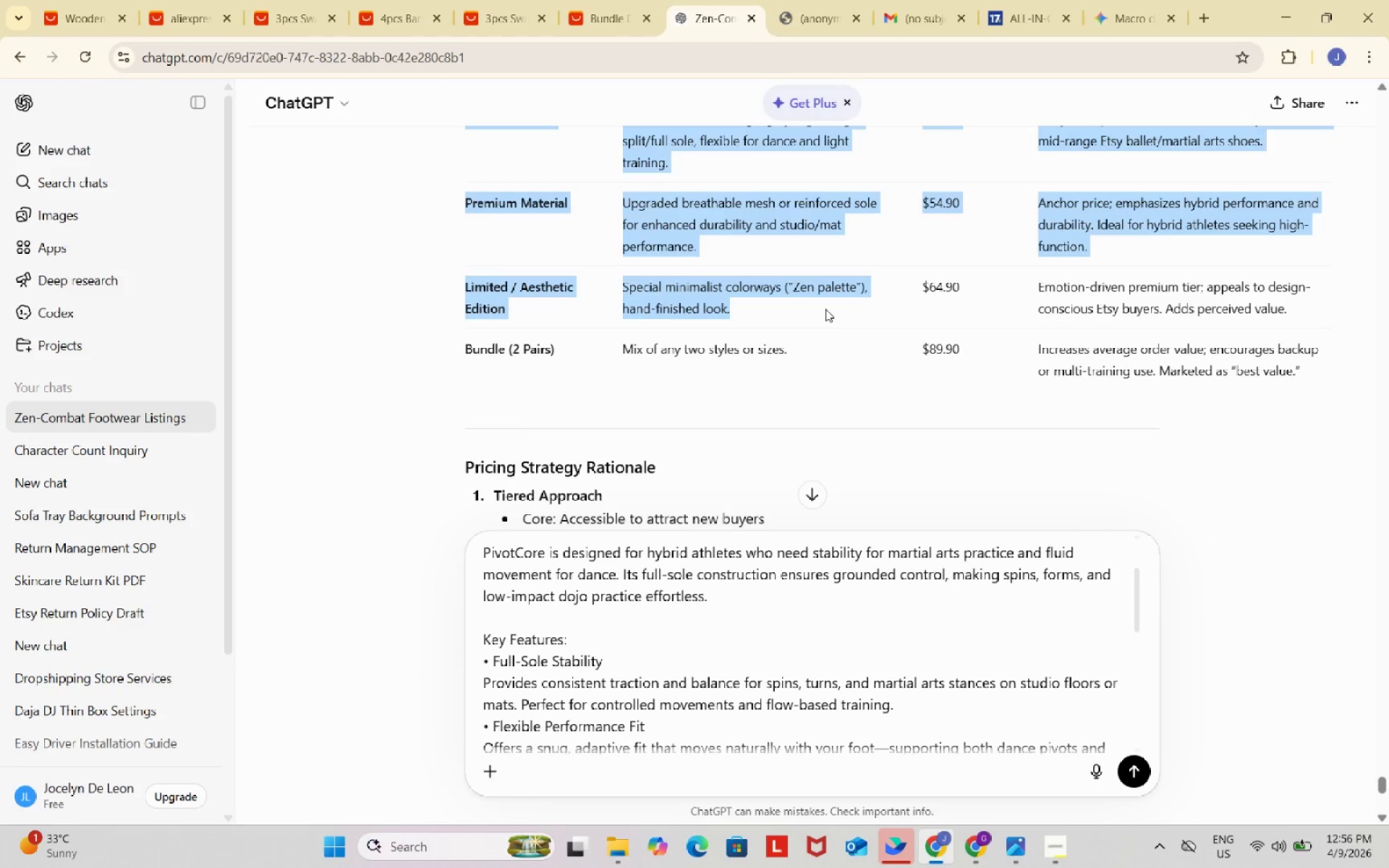 
key(Control+ControlLeft)
 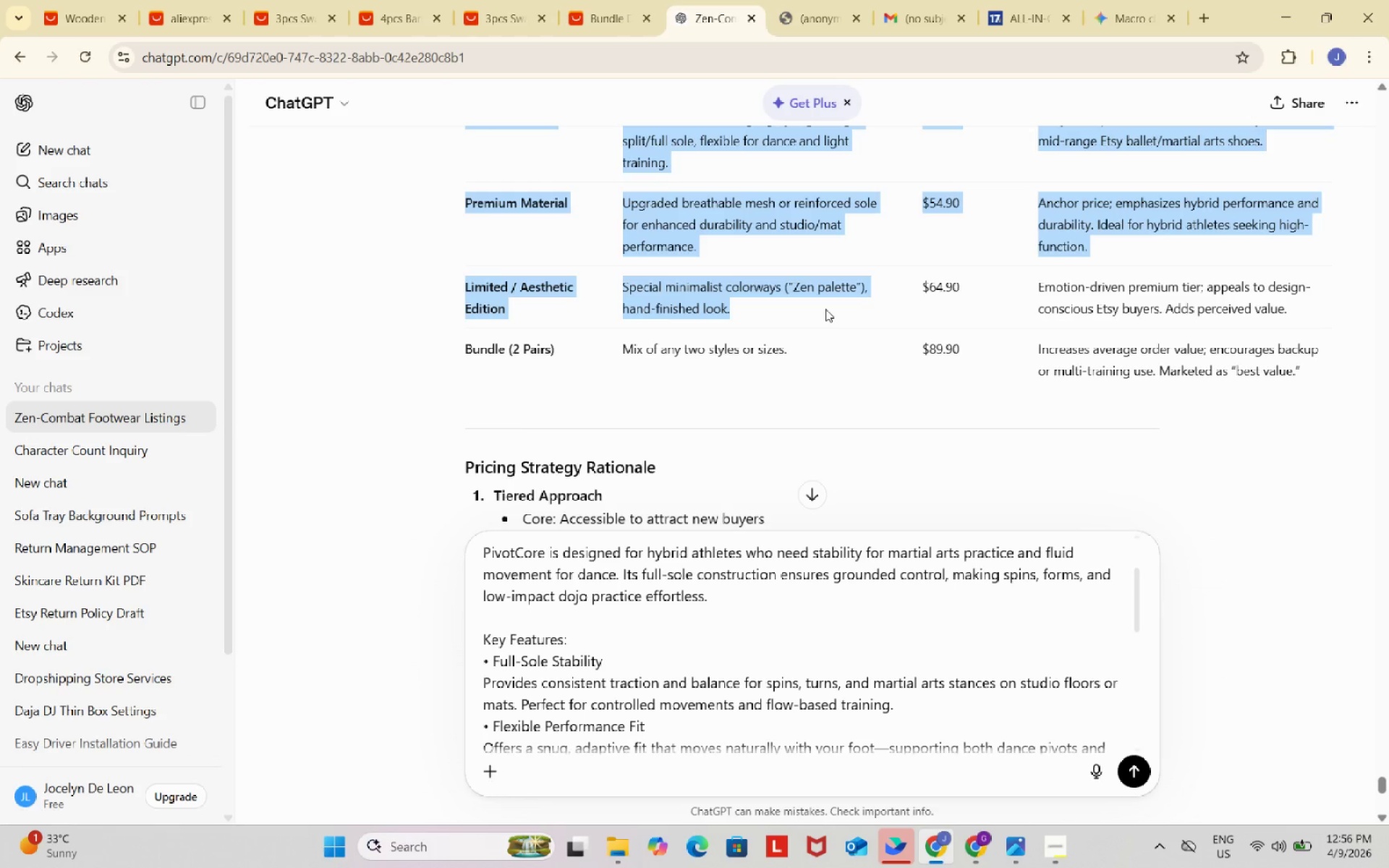 
key(Control+C)
 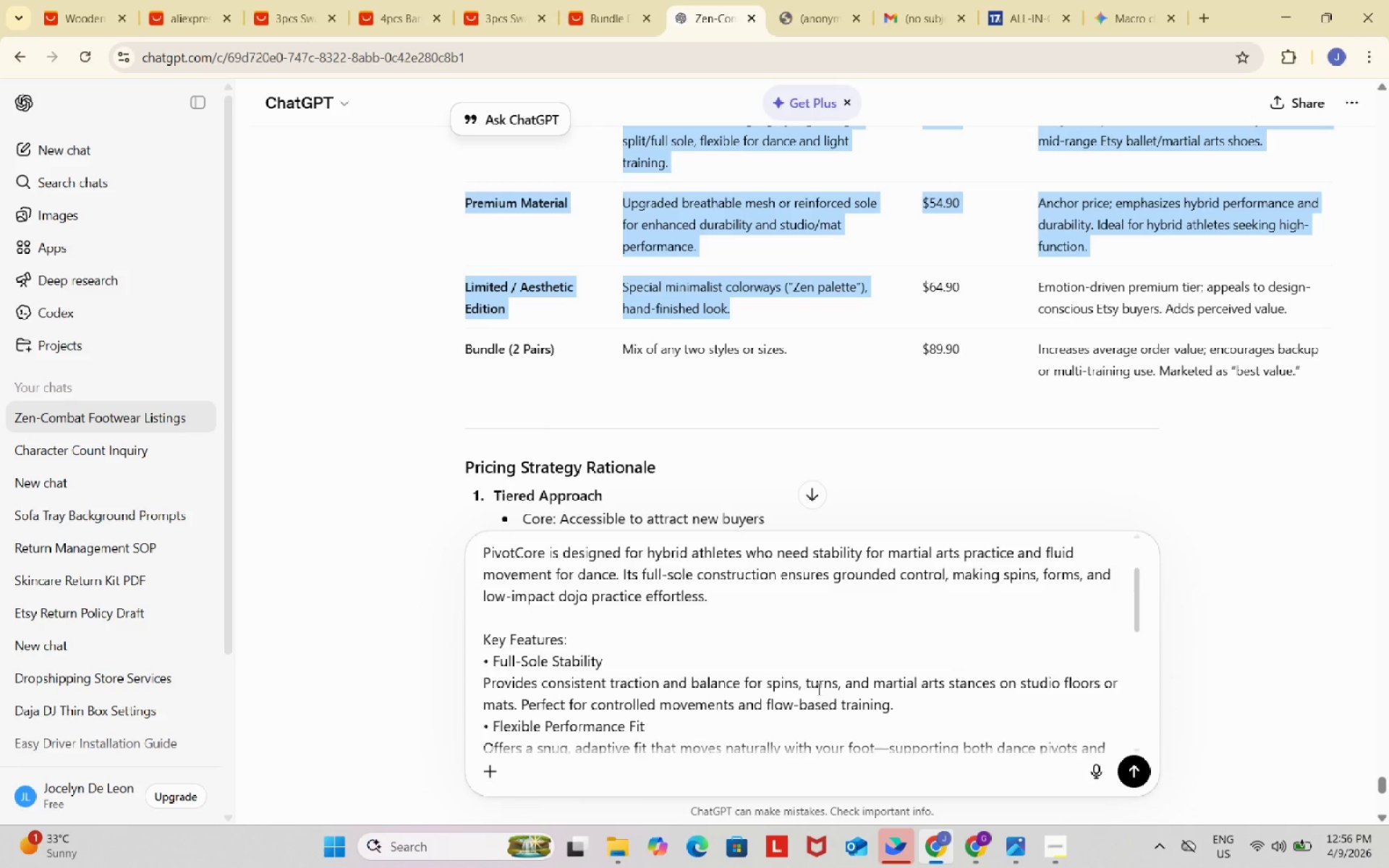 
left_click([852, 727])
 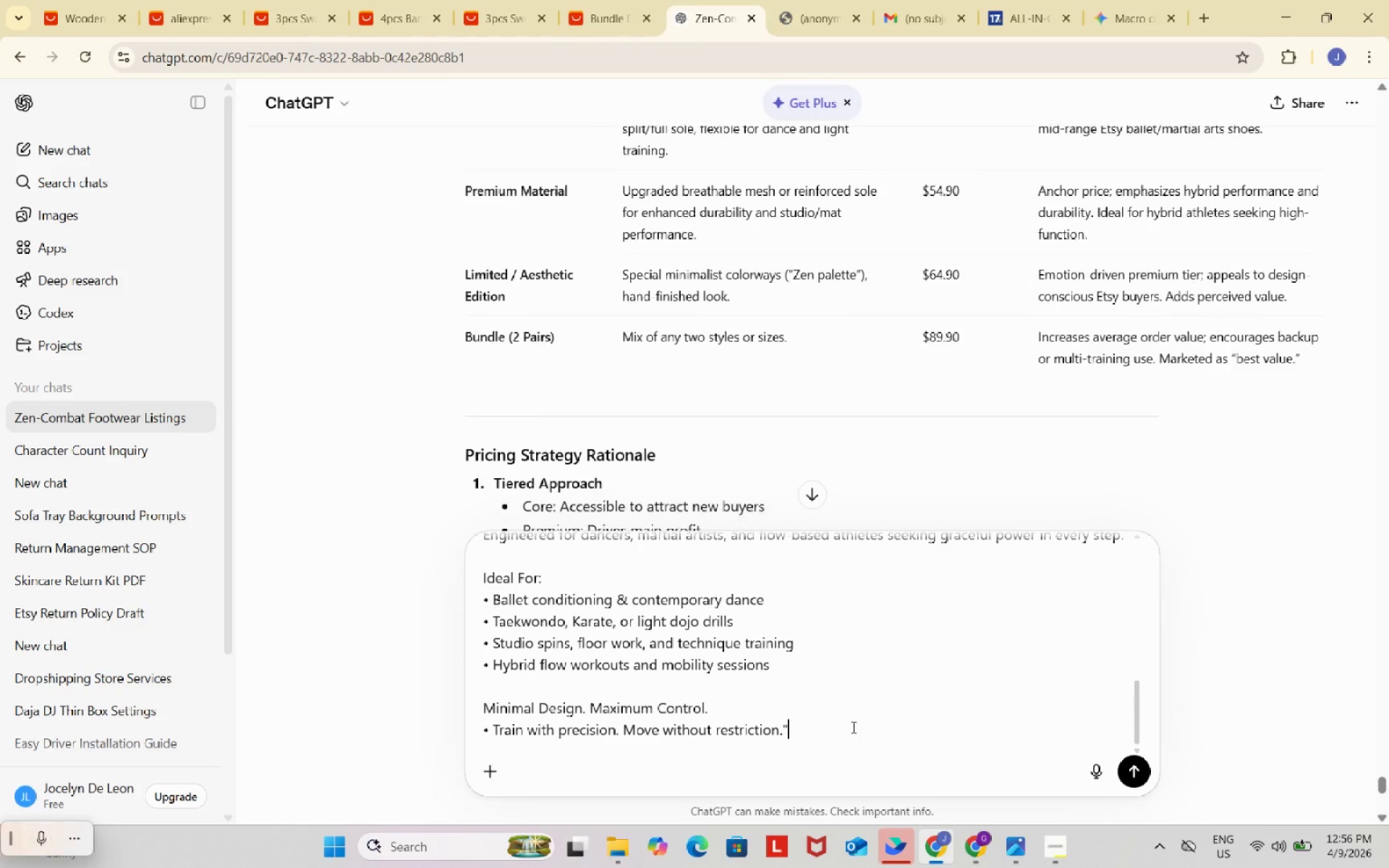 
scroll: coordinate [852, 727], scroll_direction: down, amount: 12.0
 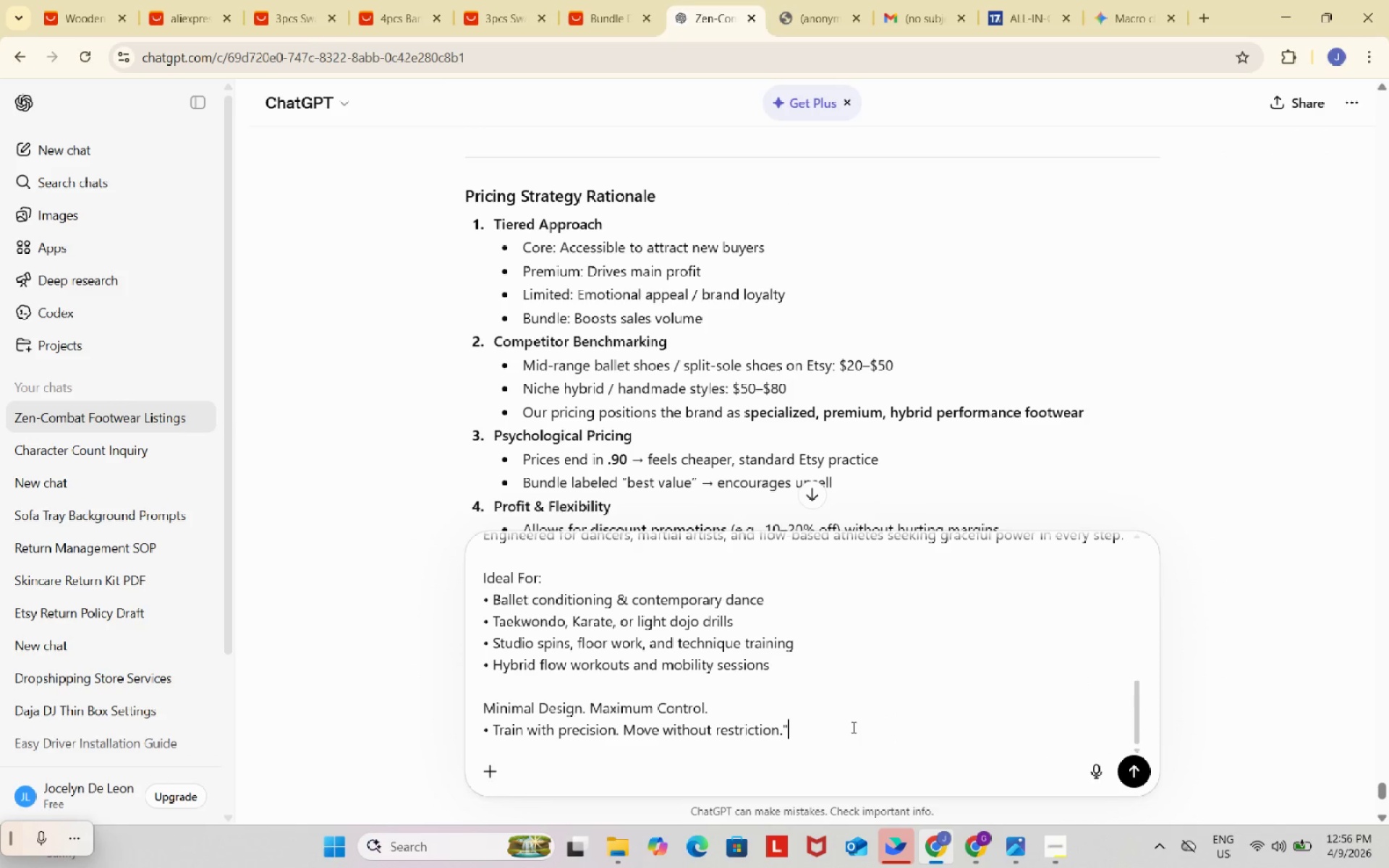 
type(. can you add the )
 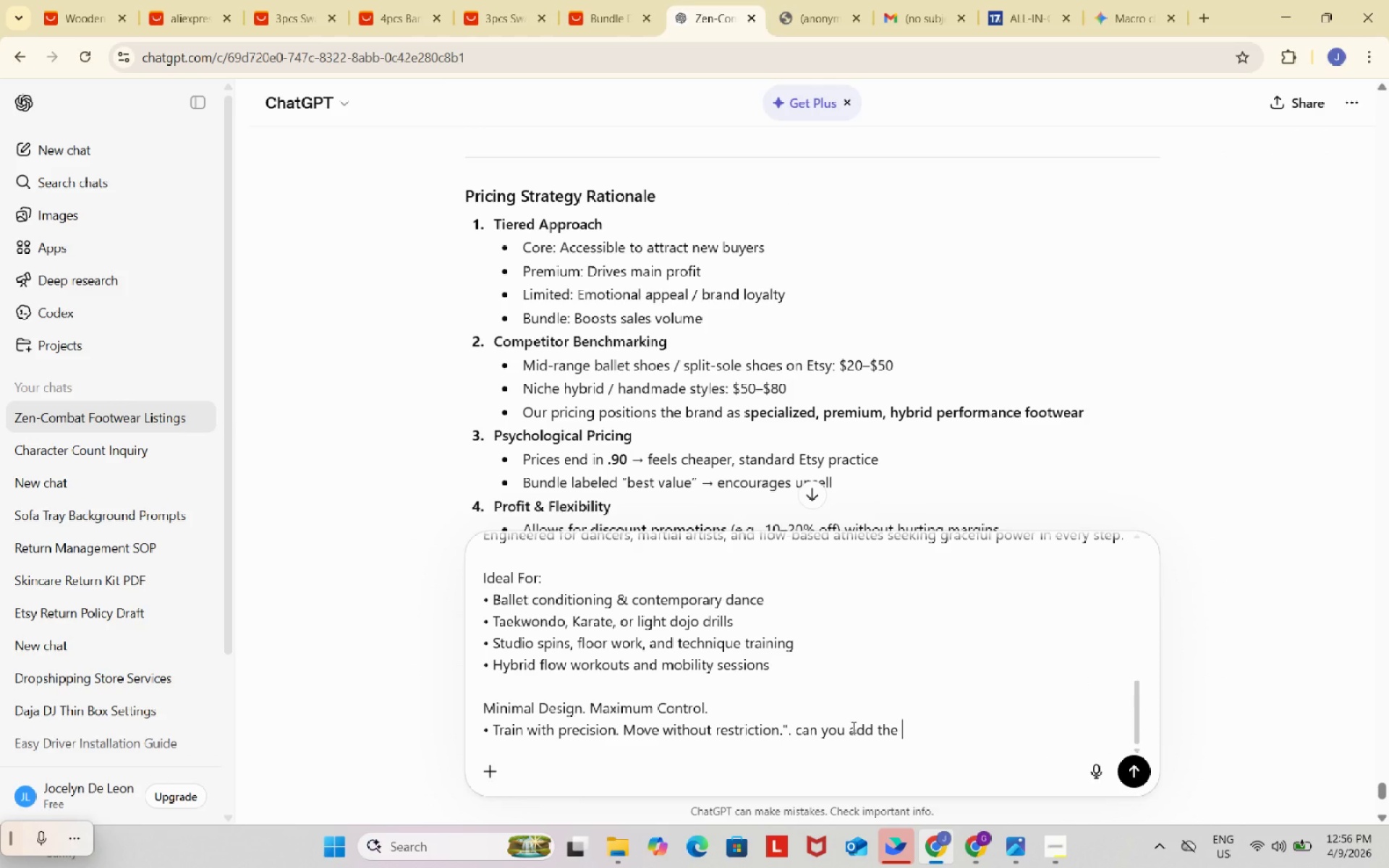 
key(Control+ControlLeft)
 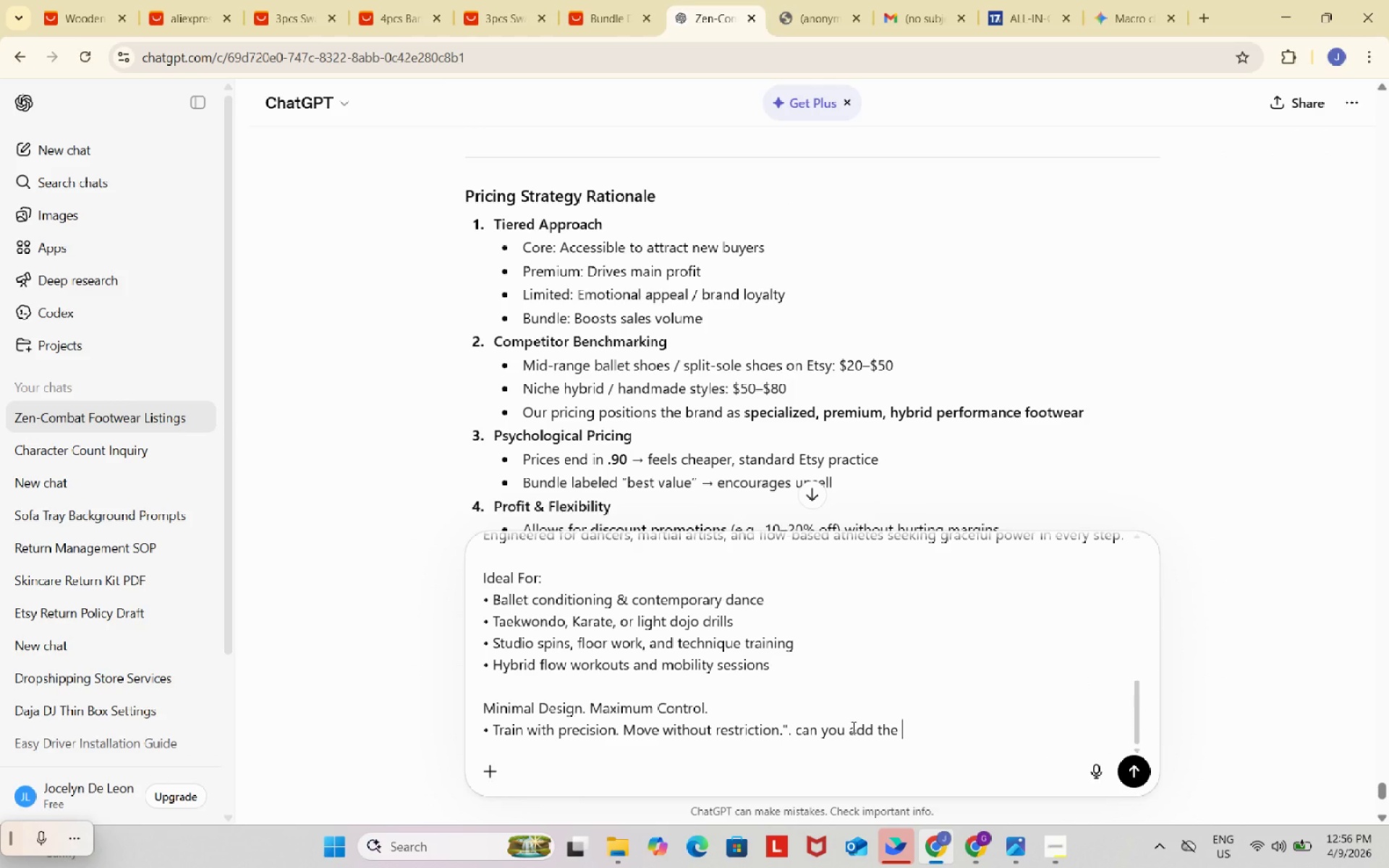 
key(Control+V)
 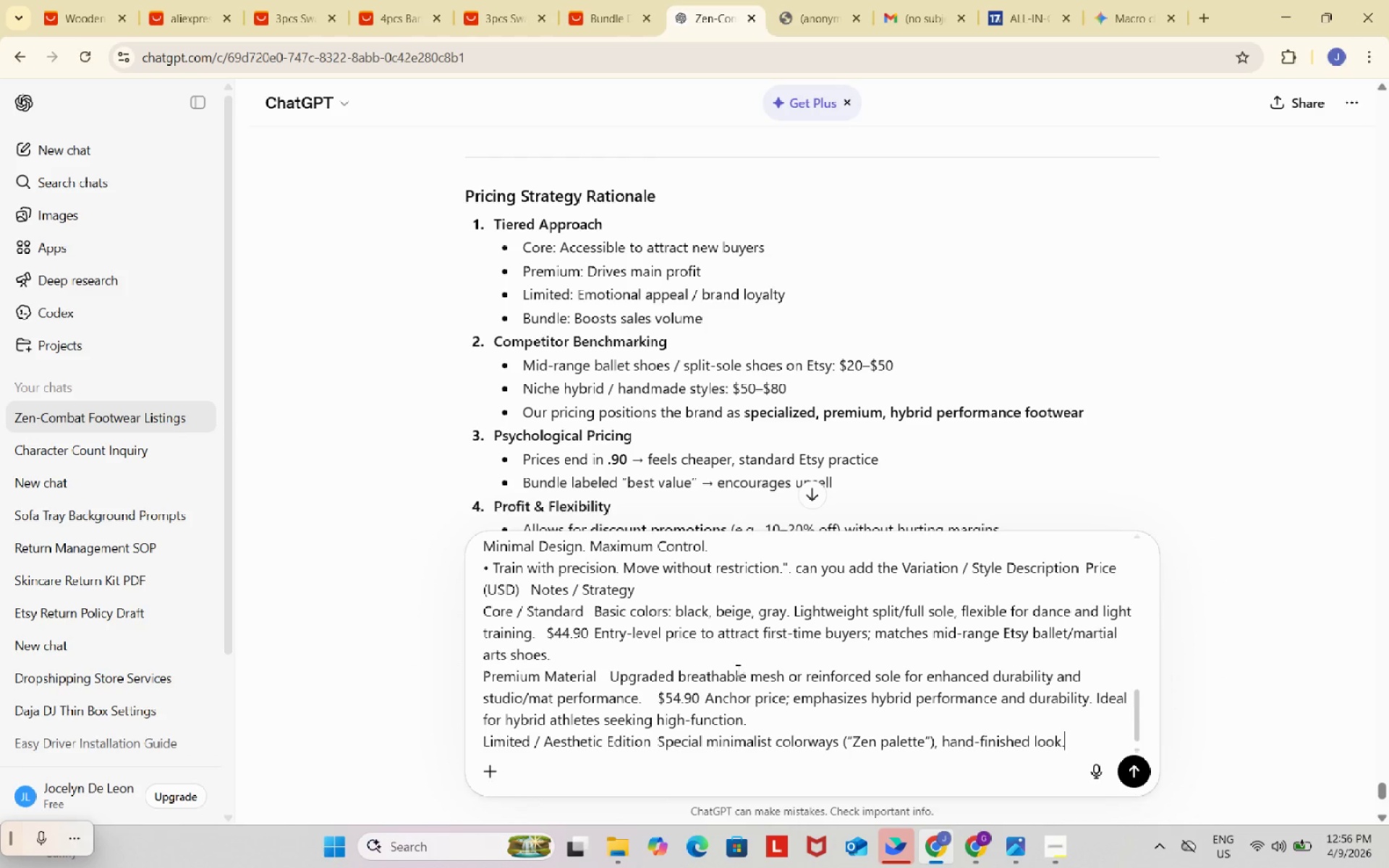 
scroll: coordinate [1147, 320], scroll_direction: up, amount: 5.0
 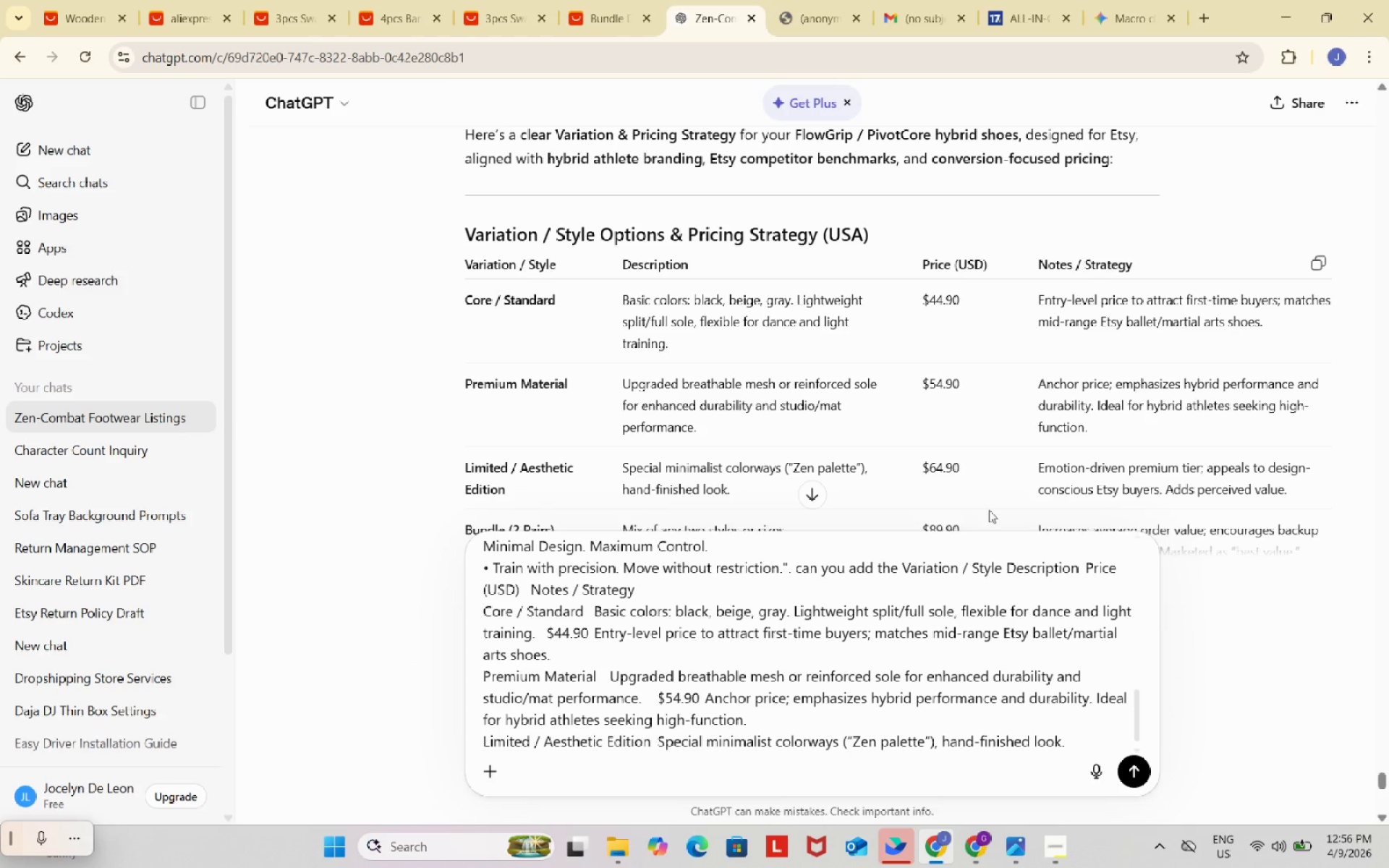 
scroll: coordinate [977, 720], scroll_direction: down, amount: 4.0
 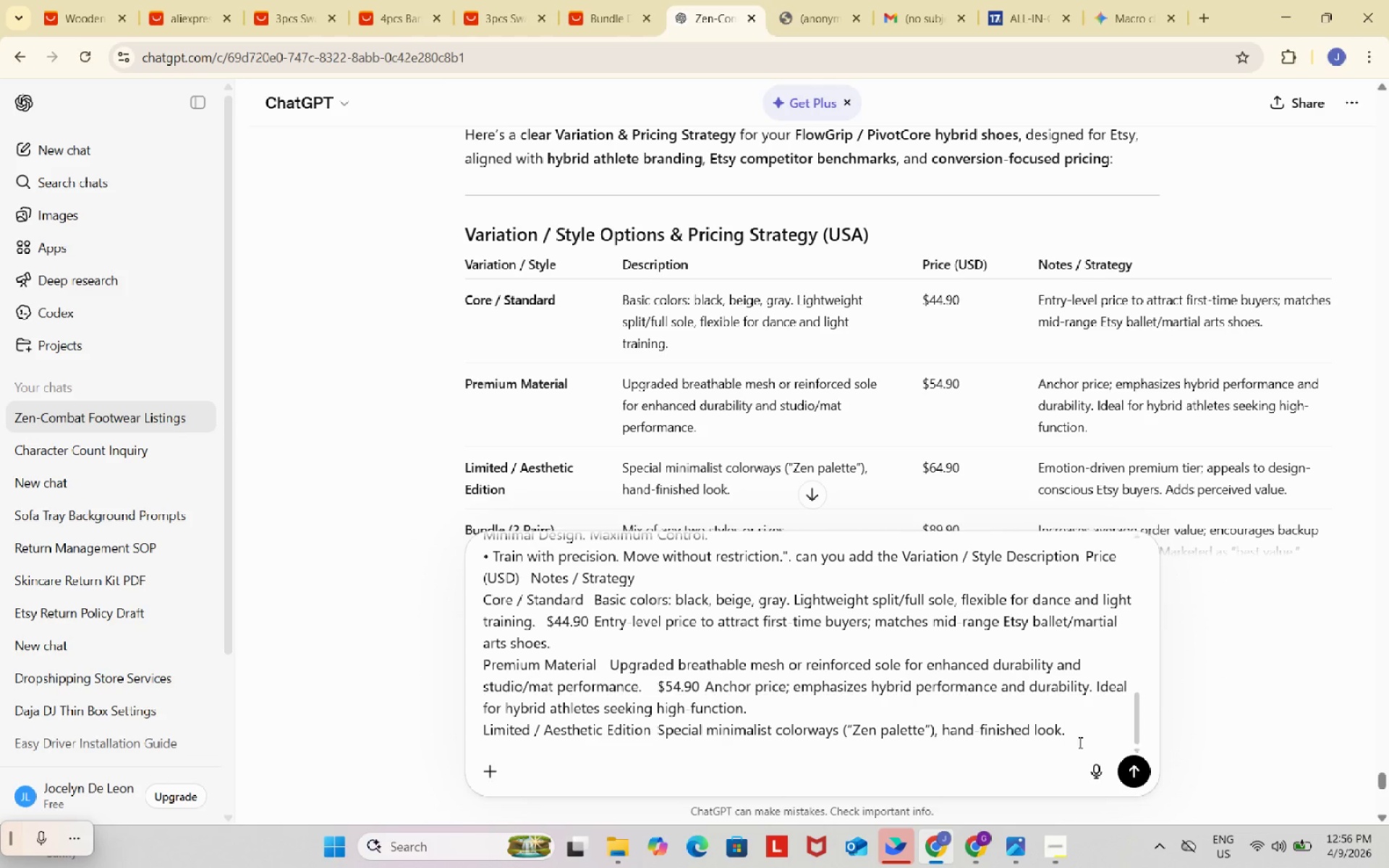 
left_click([1079, 742])
 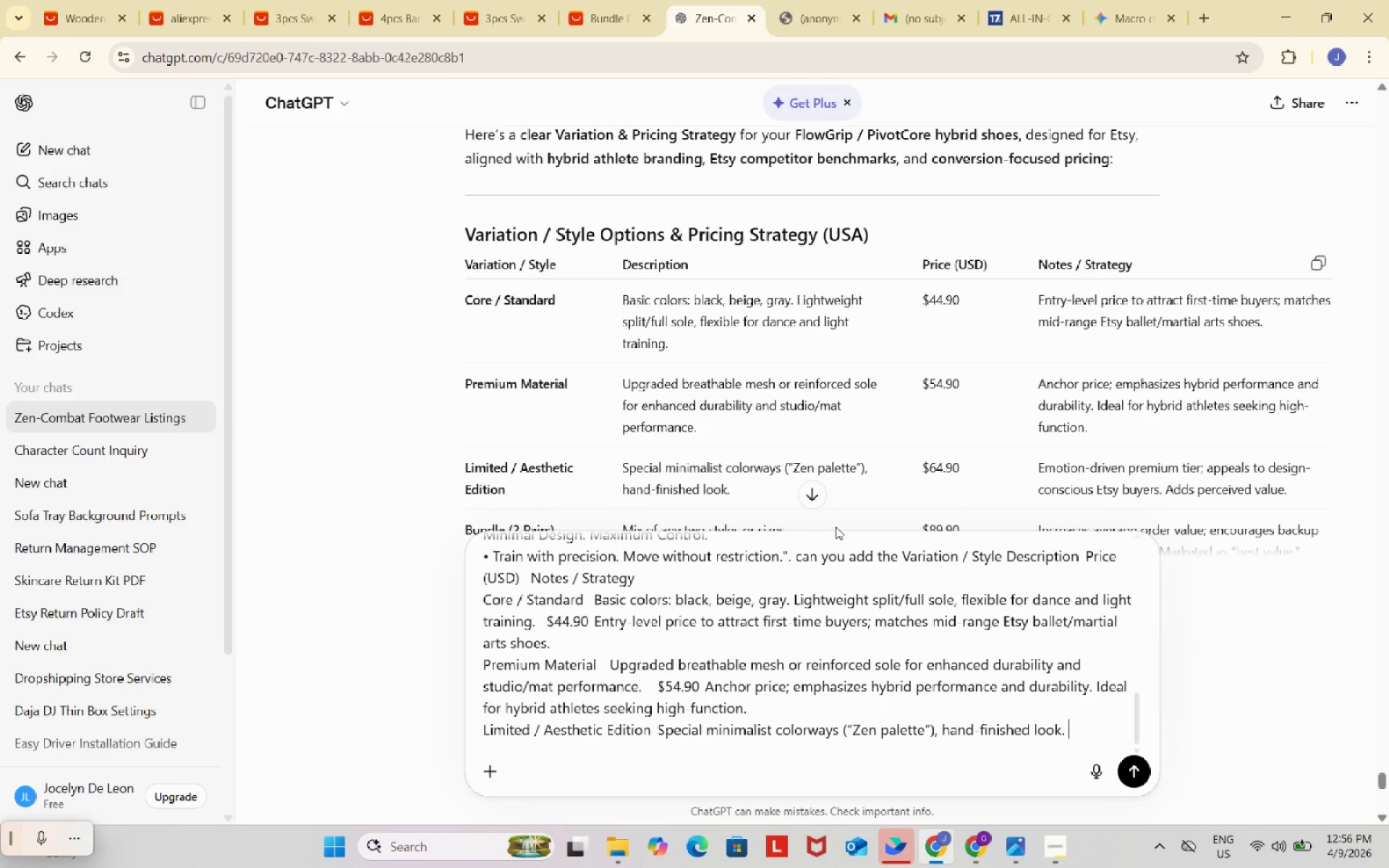 
wait(7.31)
 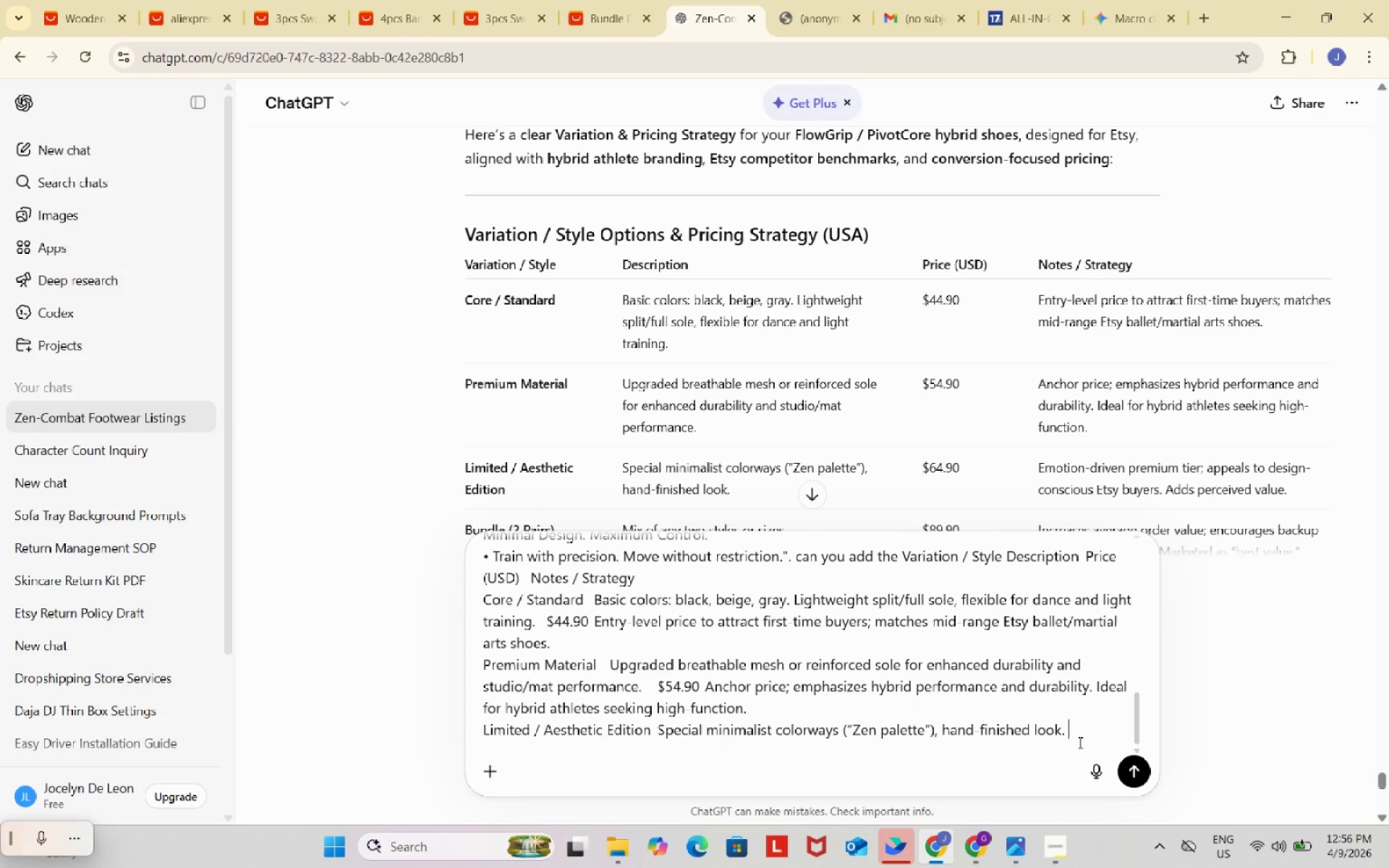 
left_click_drag(start_coordinate=[1085, 550], to_coordinate=[1105, 765])
 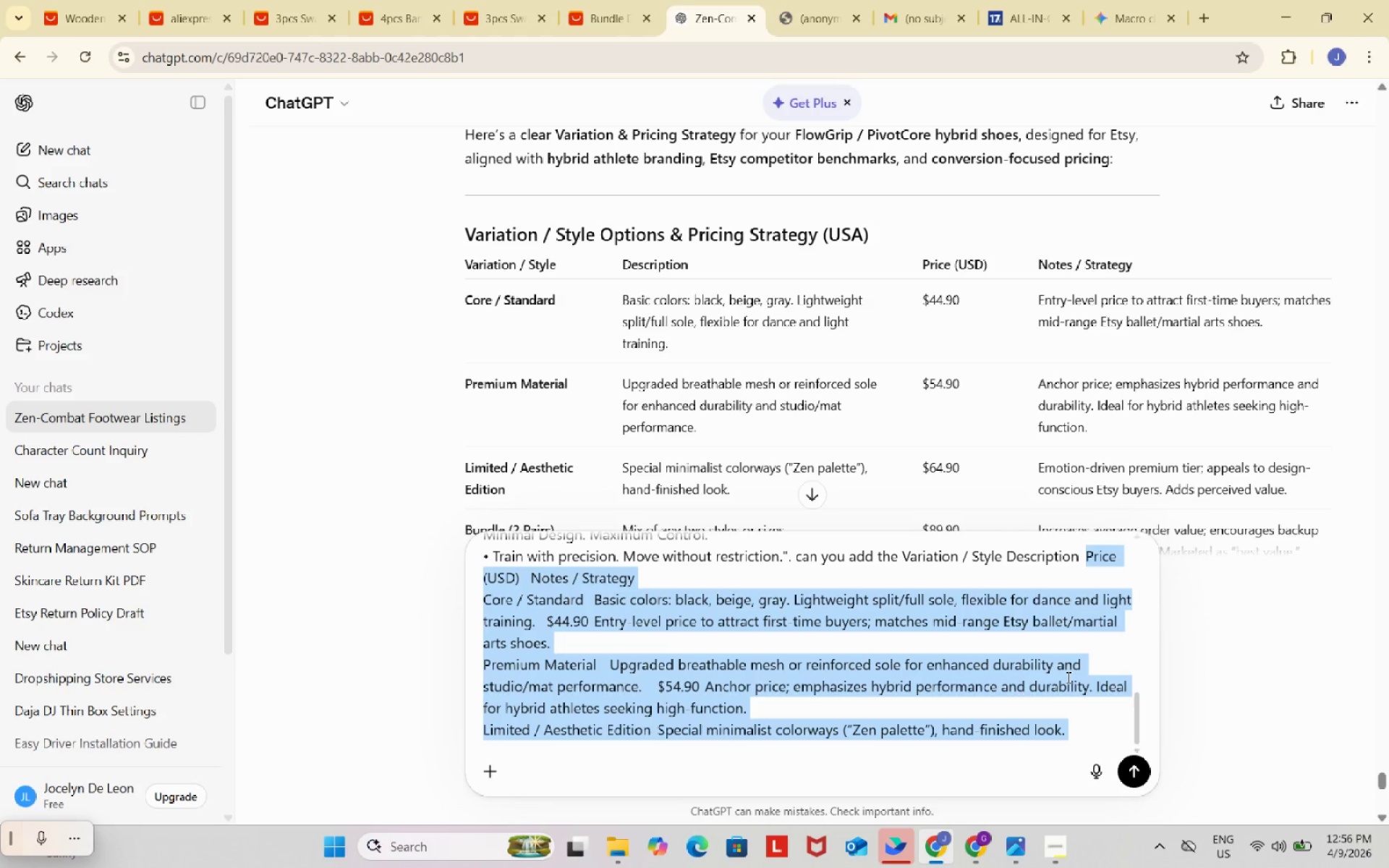 
key(Backspace)
 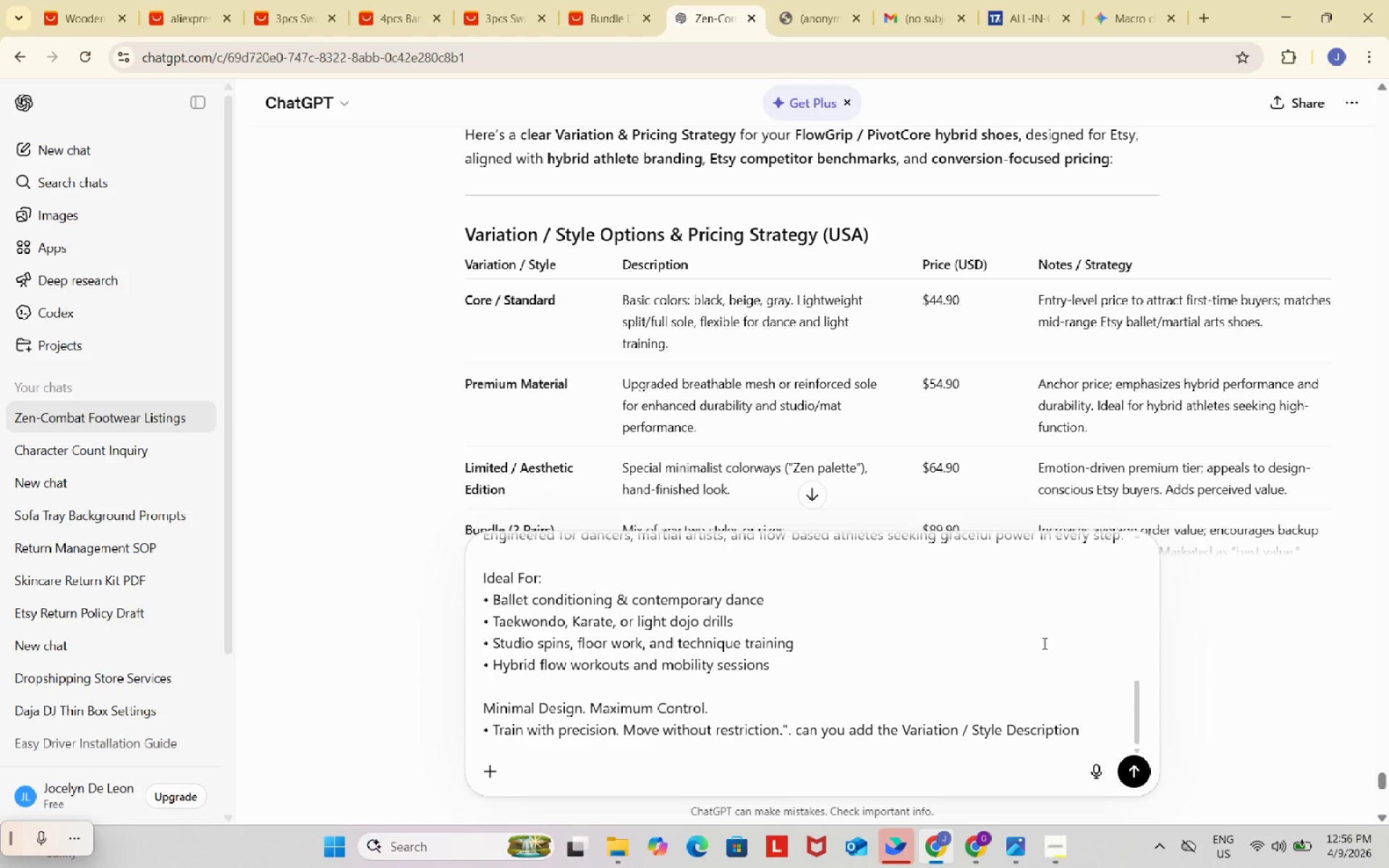 
scroll: coordinate [1045, 665], scroll_direction: down, amount: 3.0
 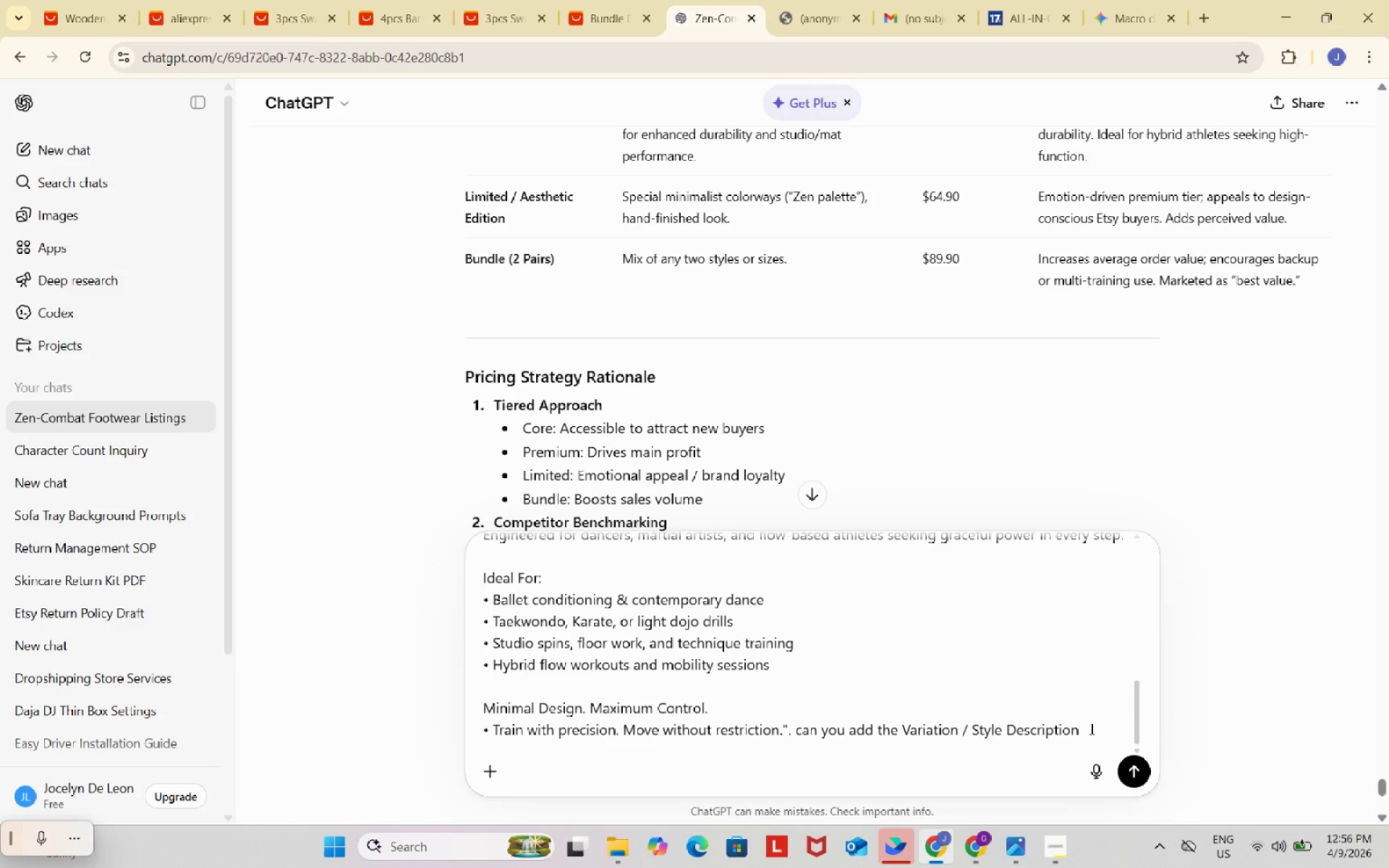 
type(pleas)
key(Backspace)
key(Backspace)
key(Backspace)
key(Backspace)
 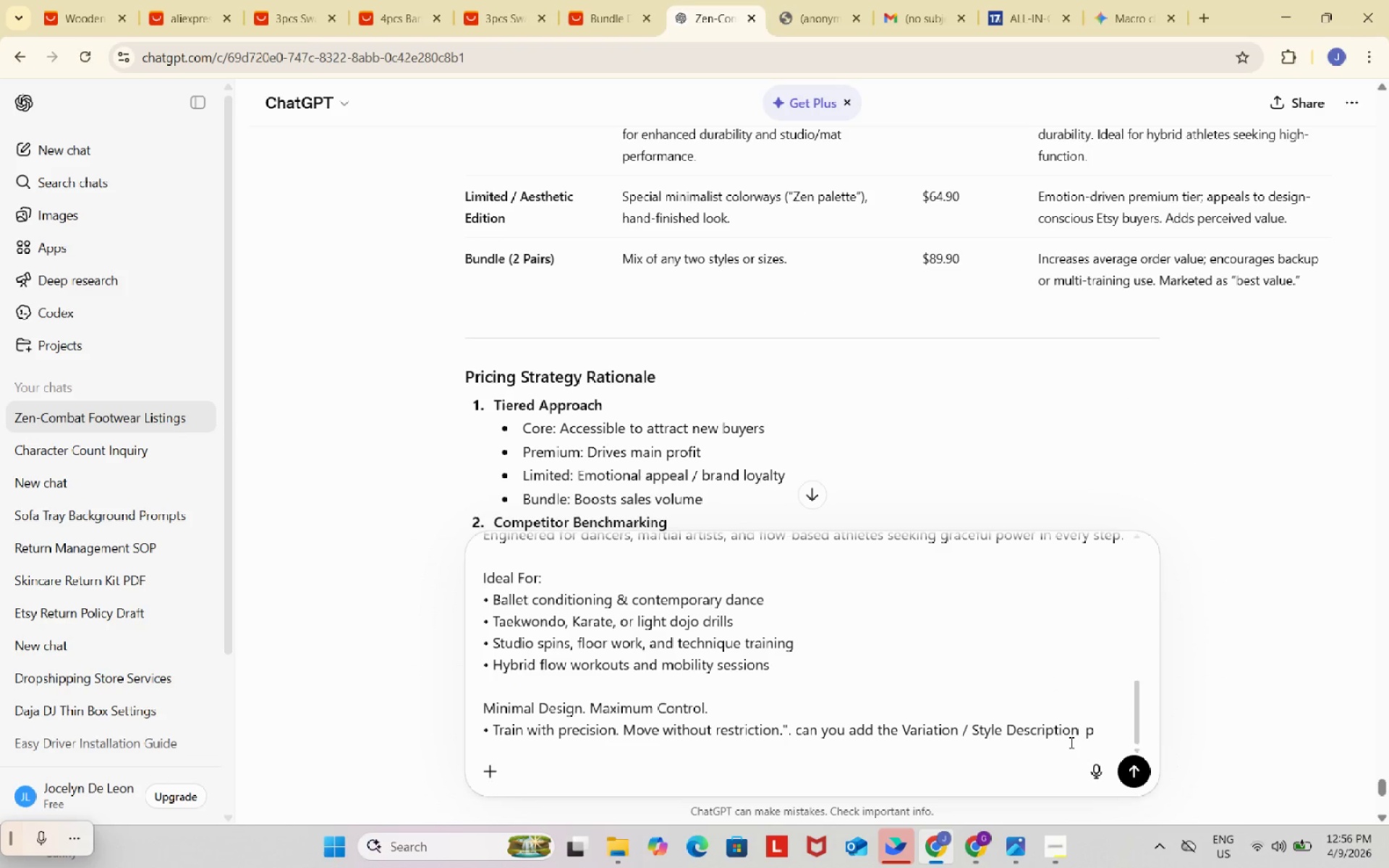 
key(Backspace)
 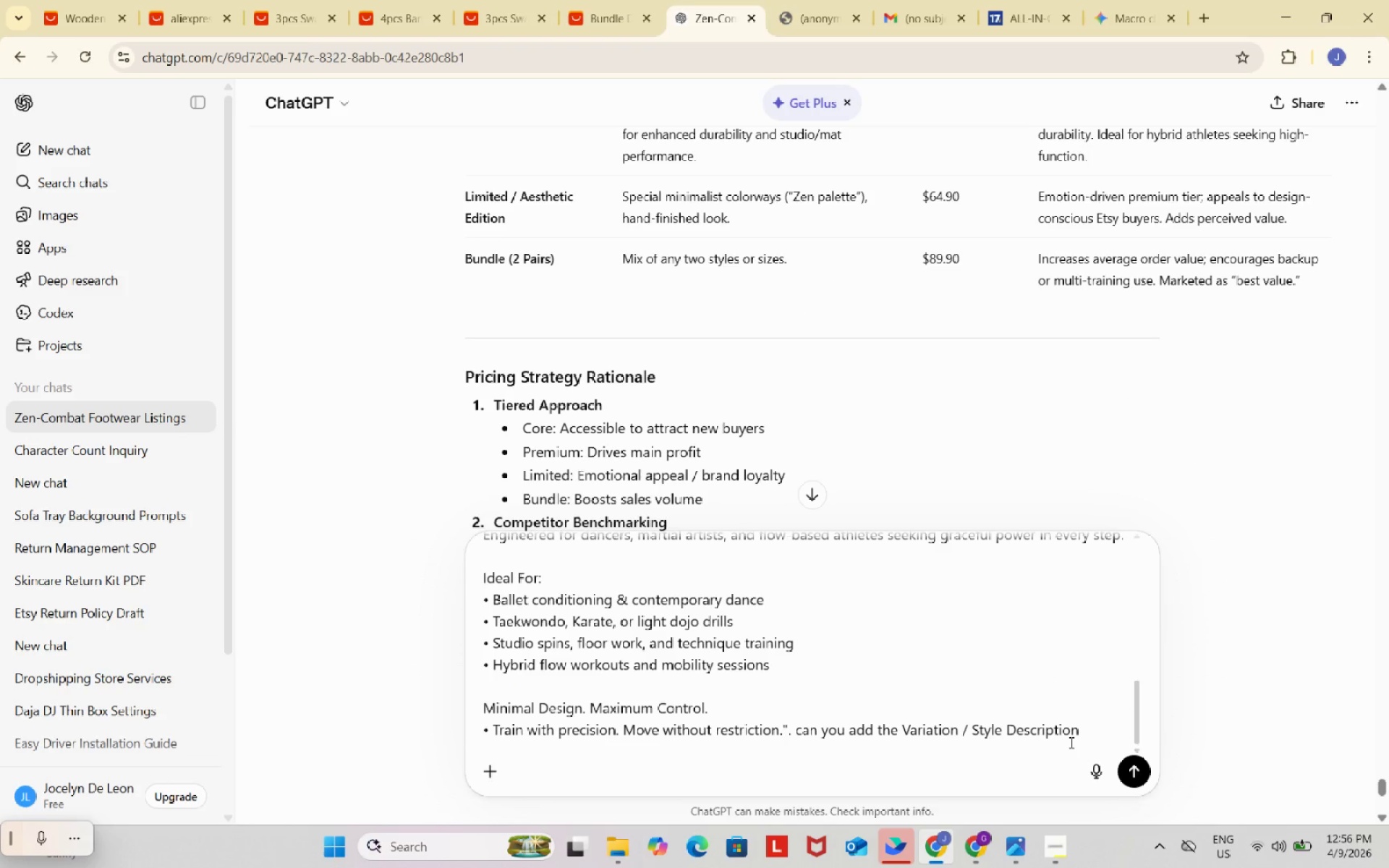 
key(Backspace)
 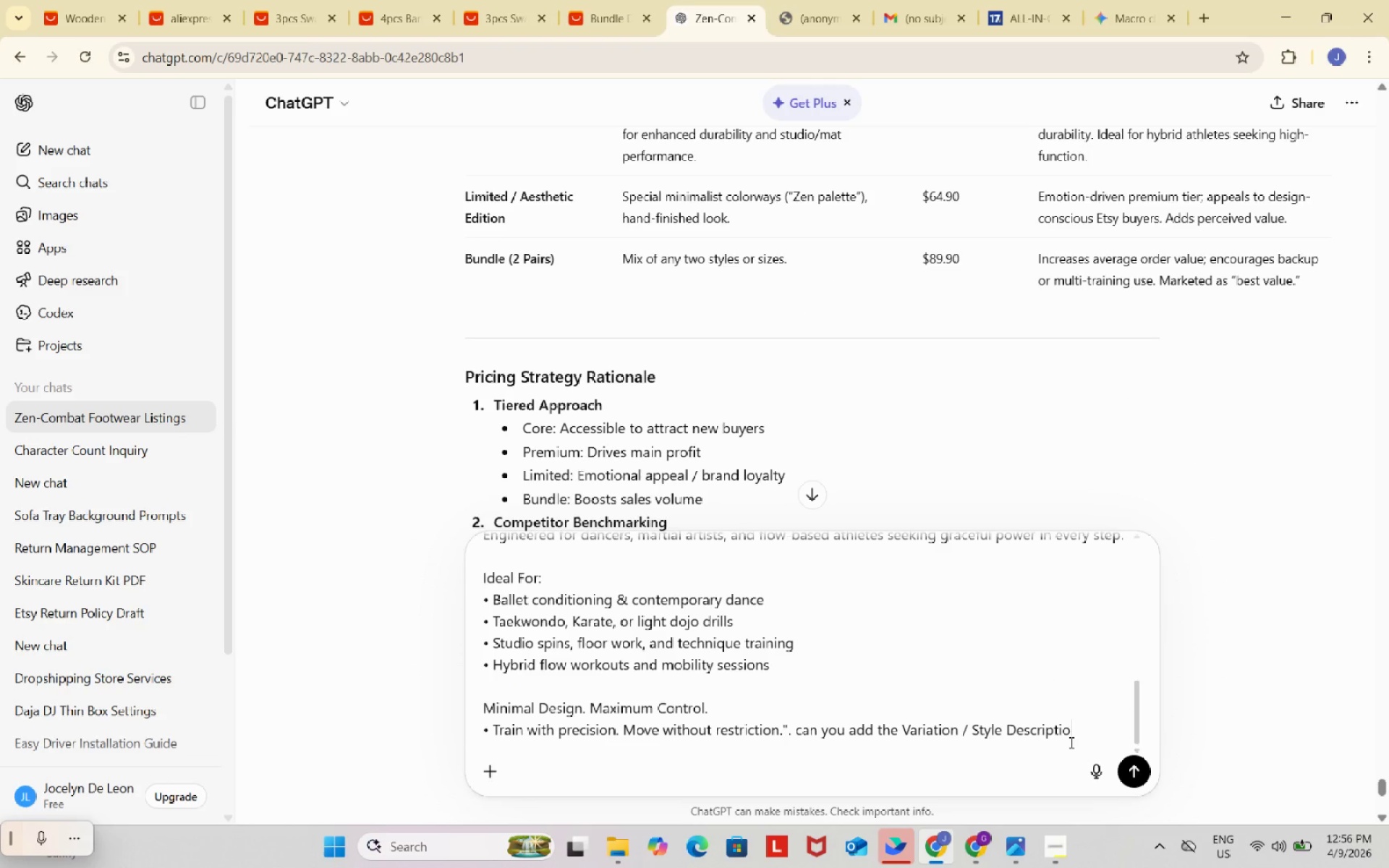 
key(Backspace)
 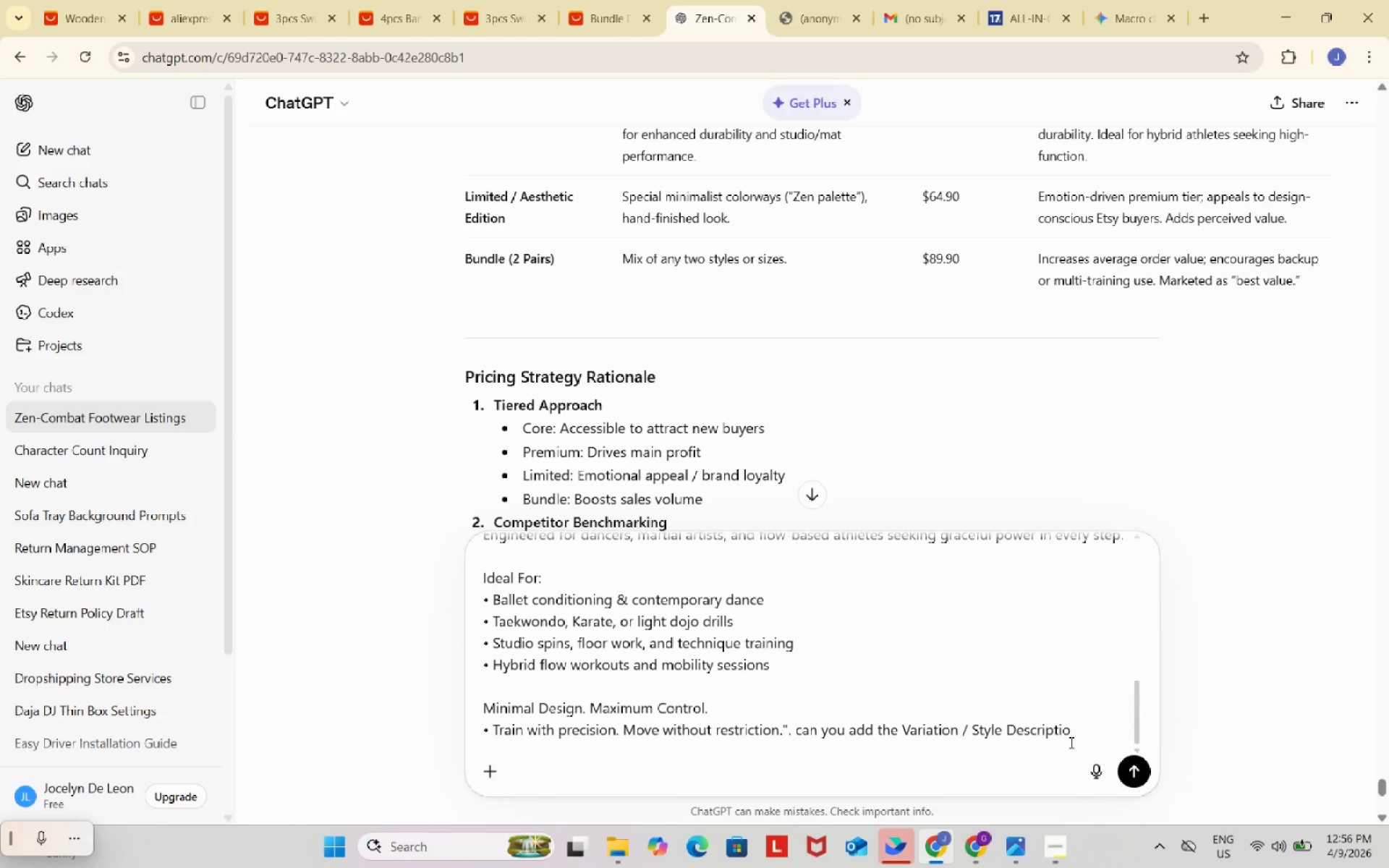 
key(Backspace)
 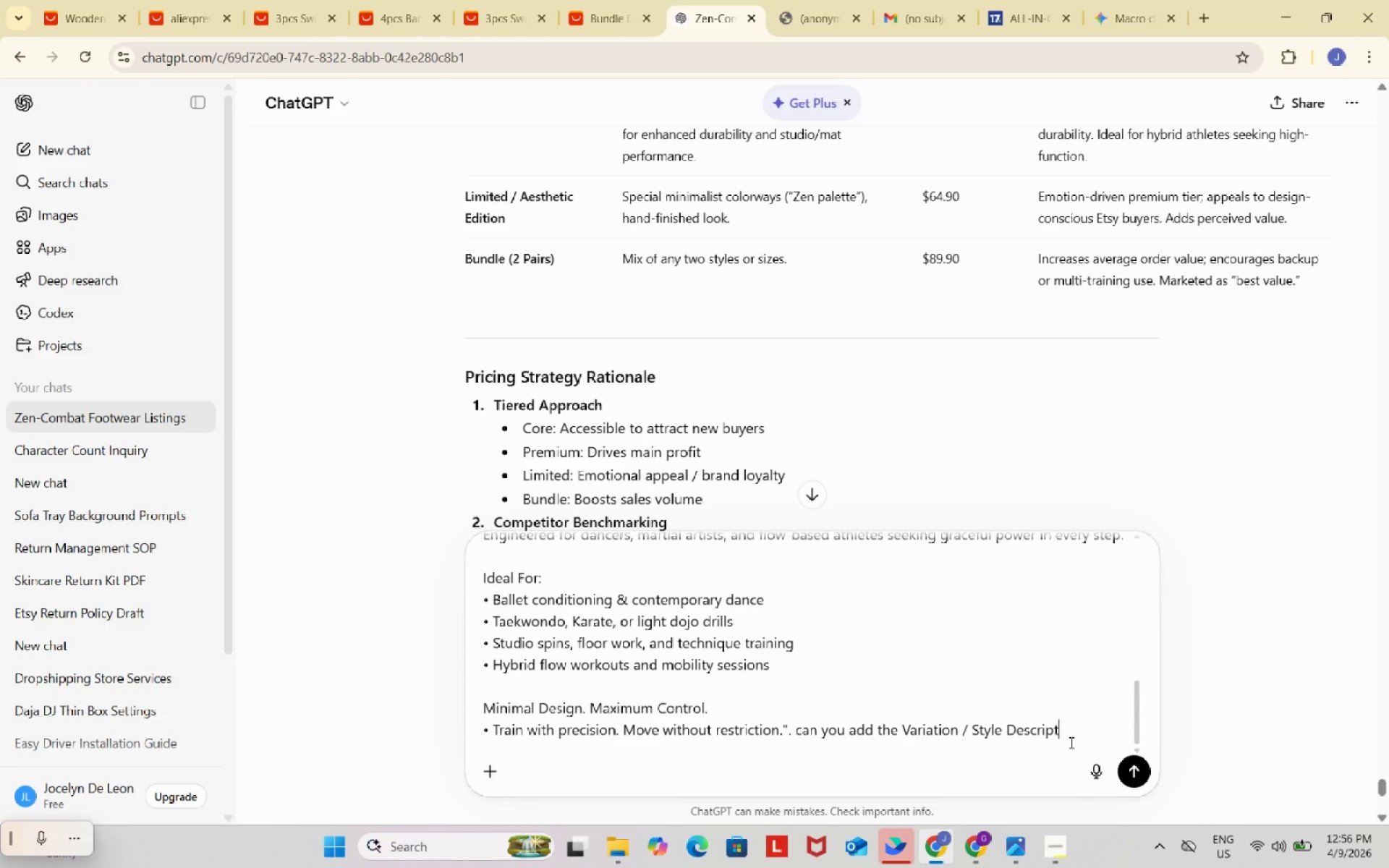 
key(Backspace)
 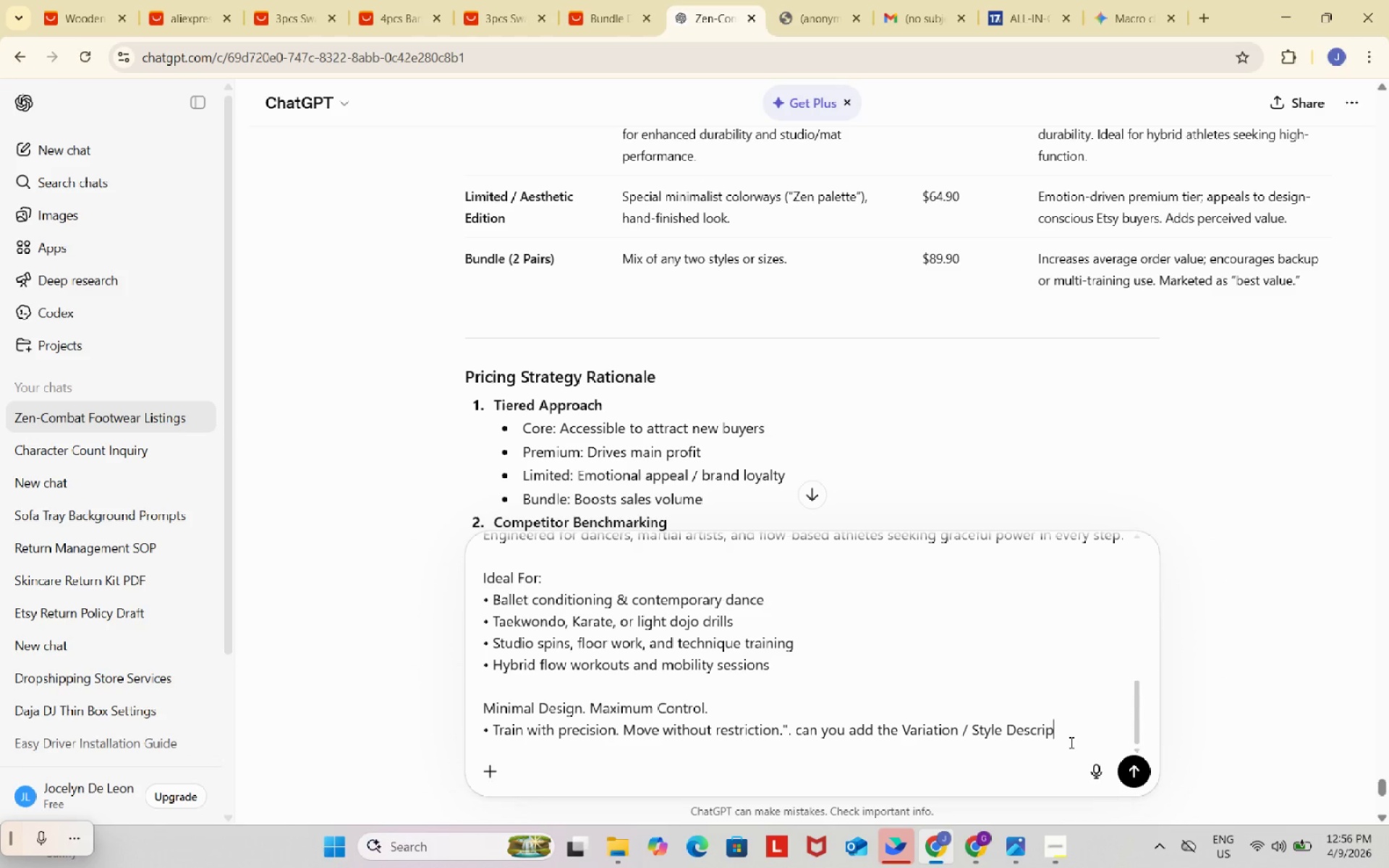 
key(Backspace)
 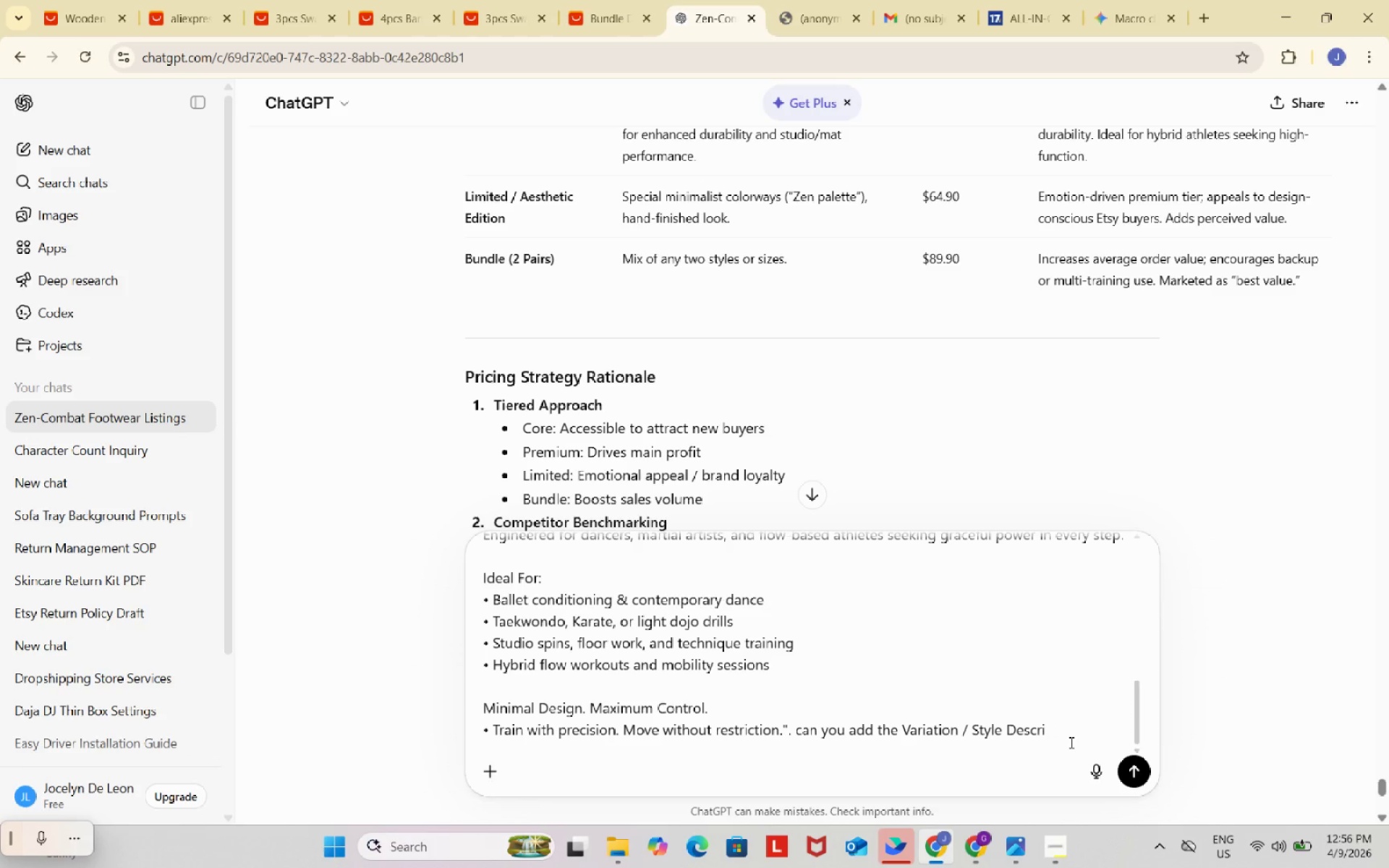 
key(Backspace)
 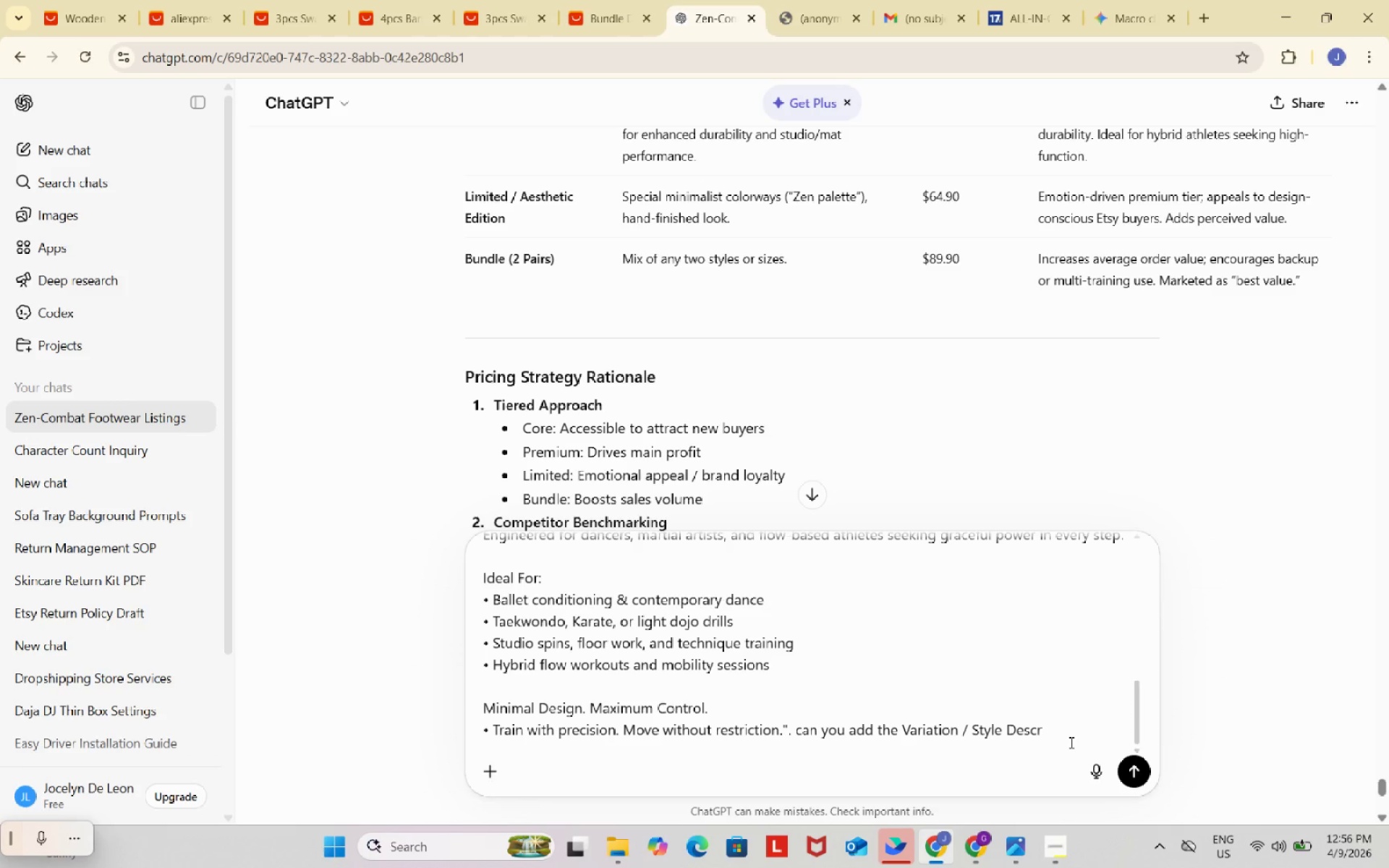 
key(Backspace)
 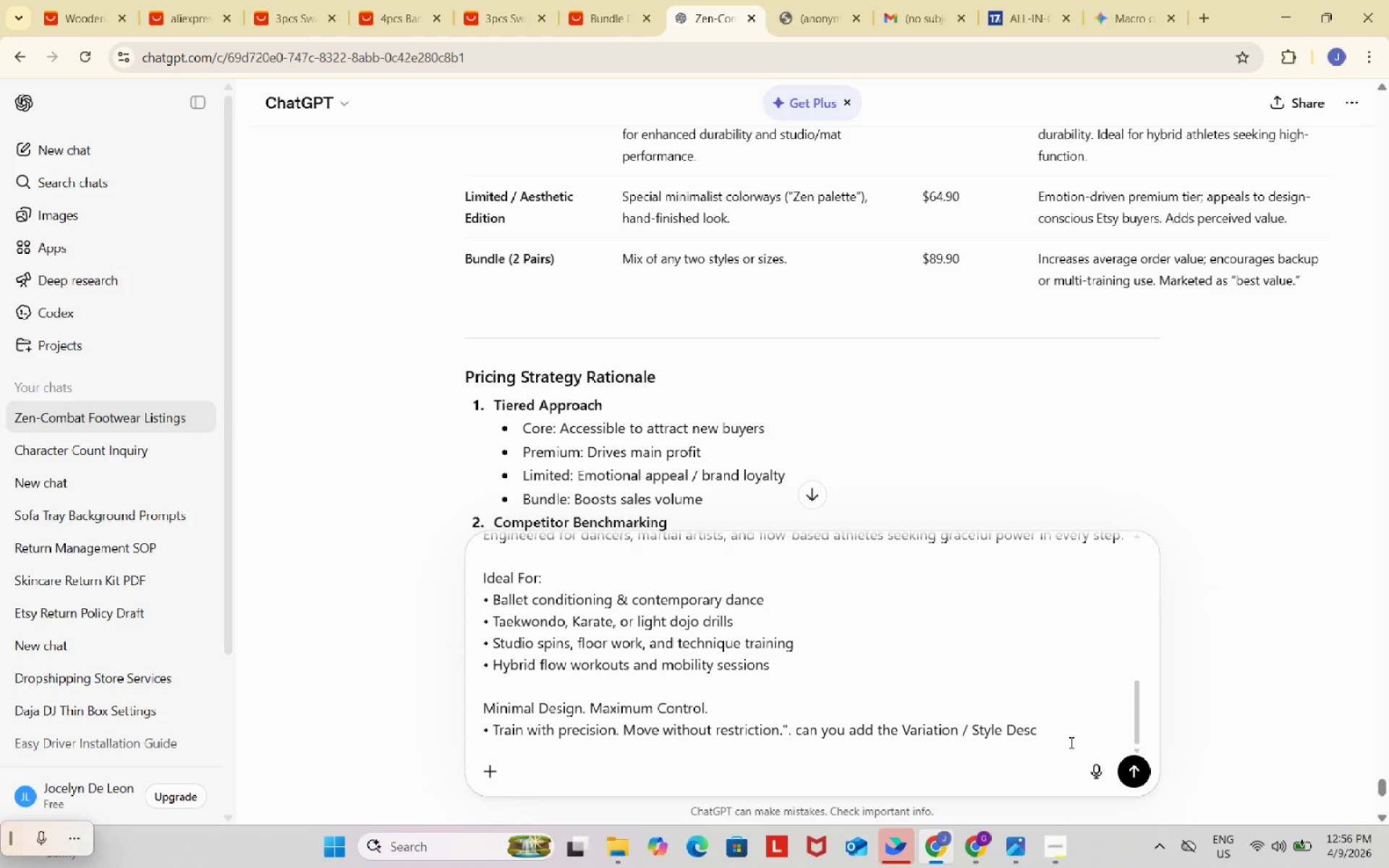 
key(Backspace)
 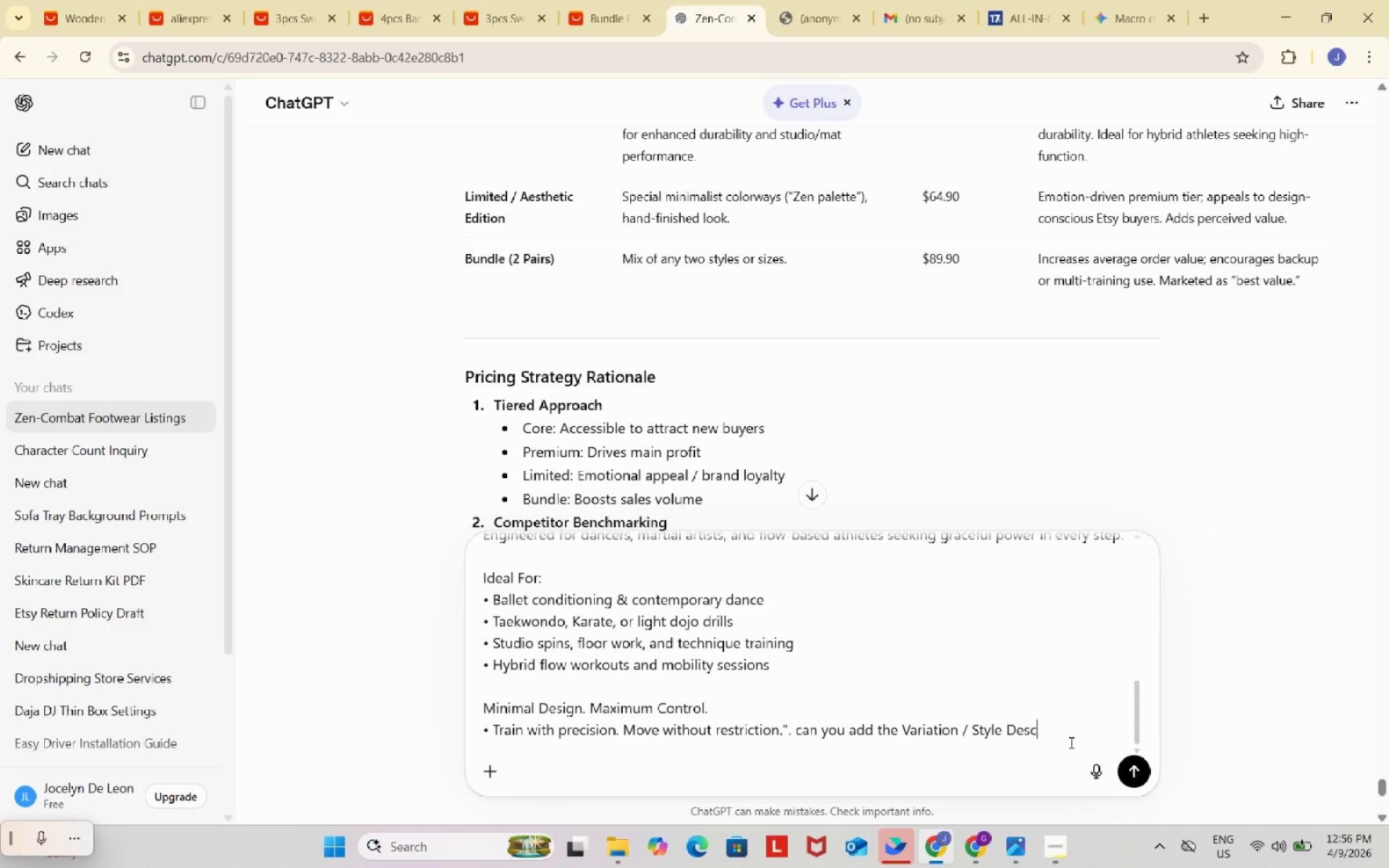 
key(Backspace)
 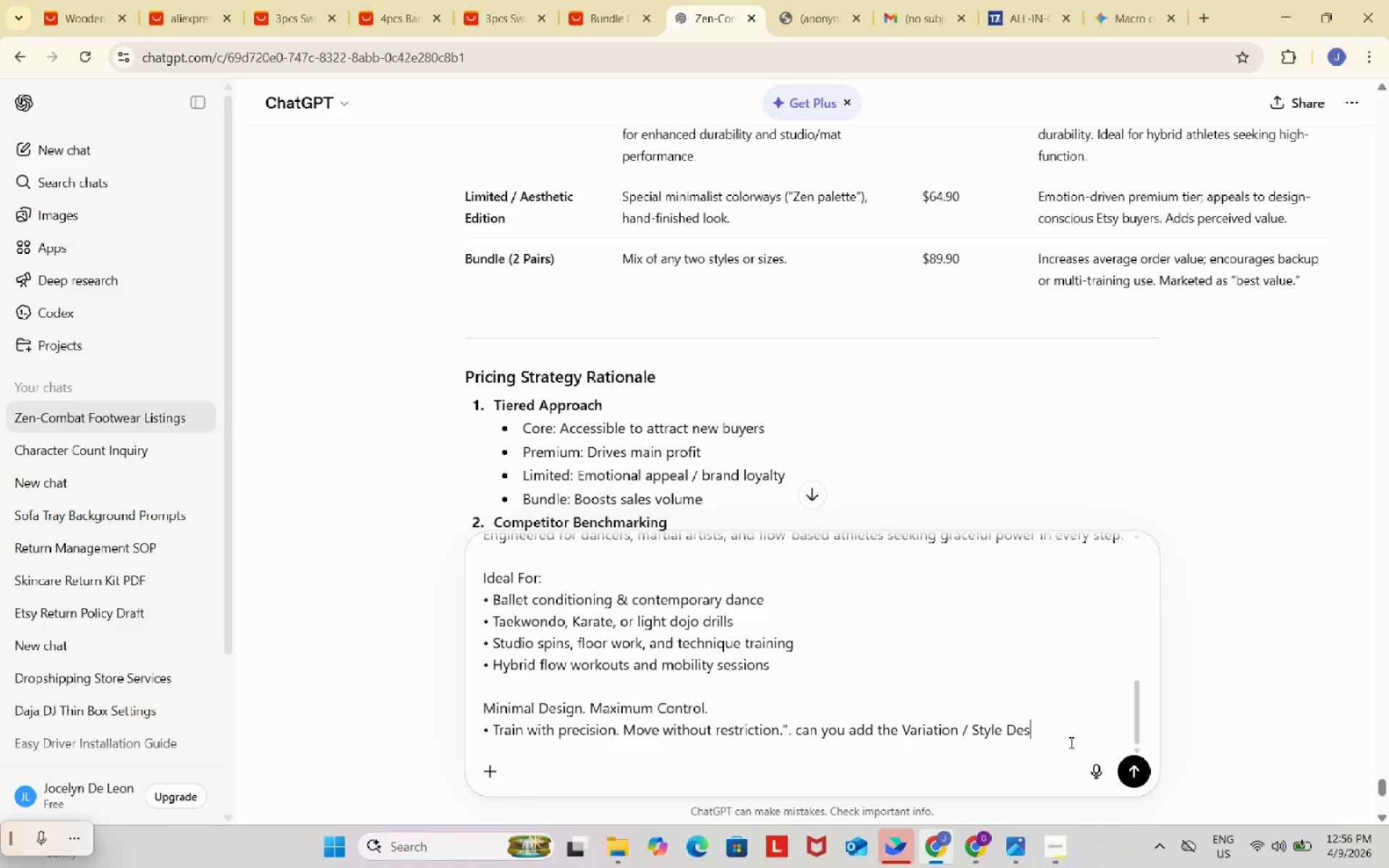 
key(Backspace)
 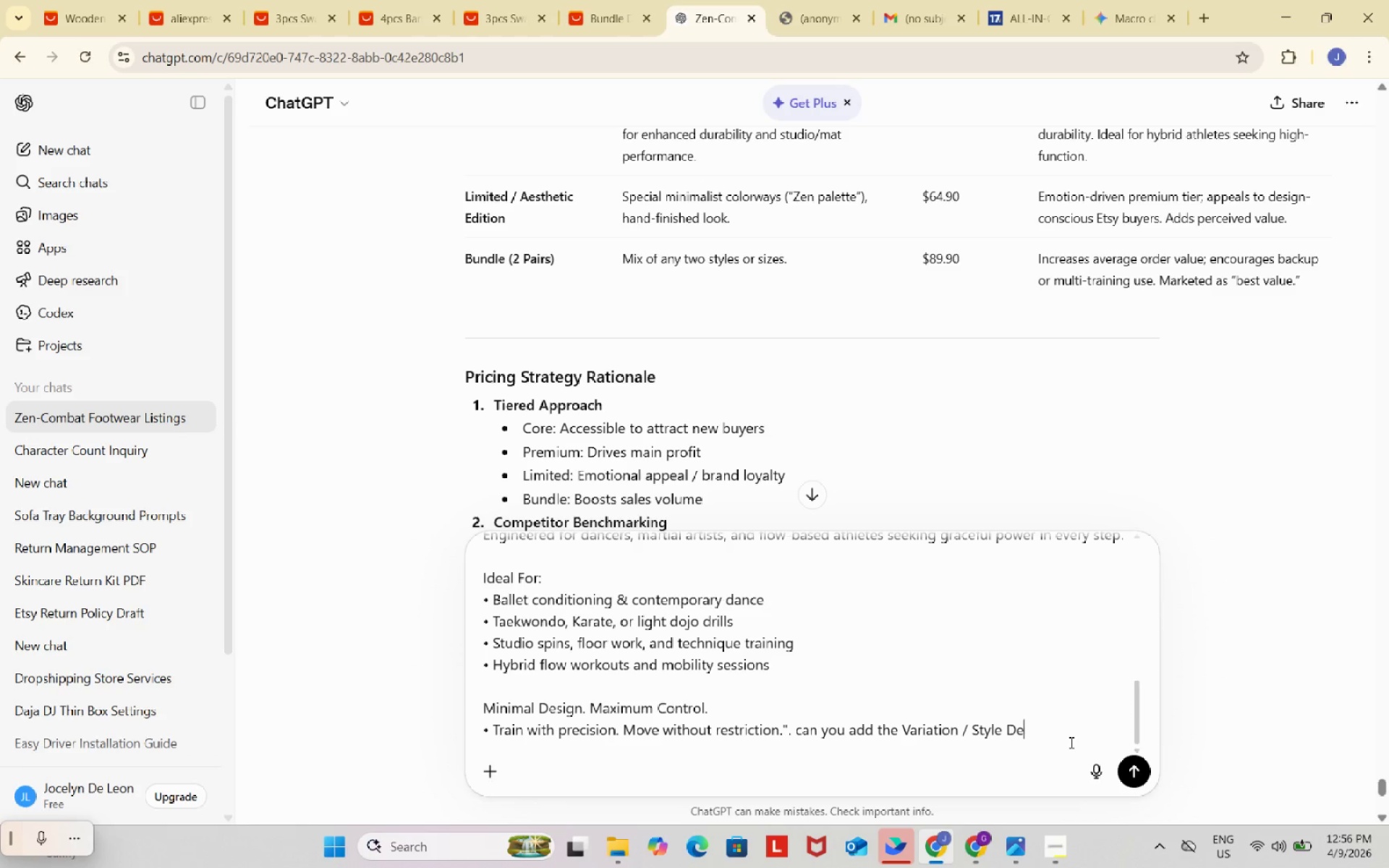 
key(Backspace)
 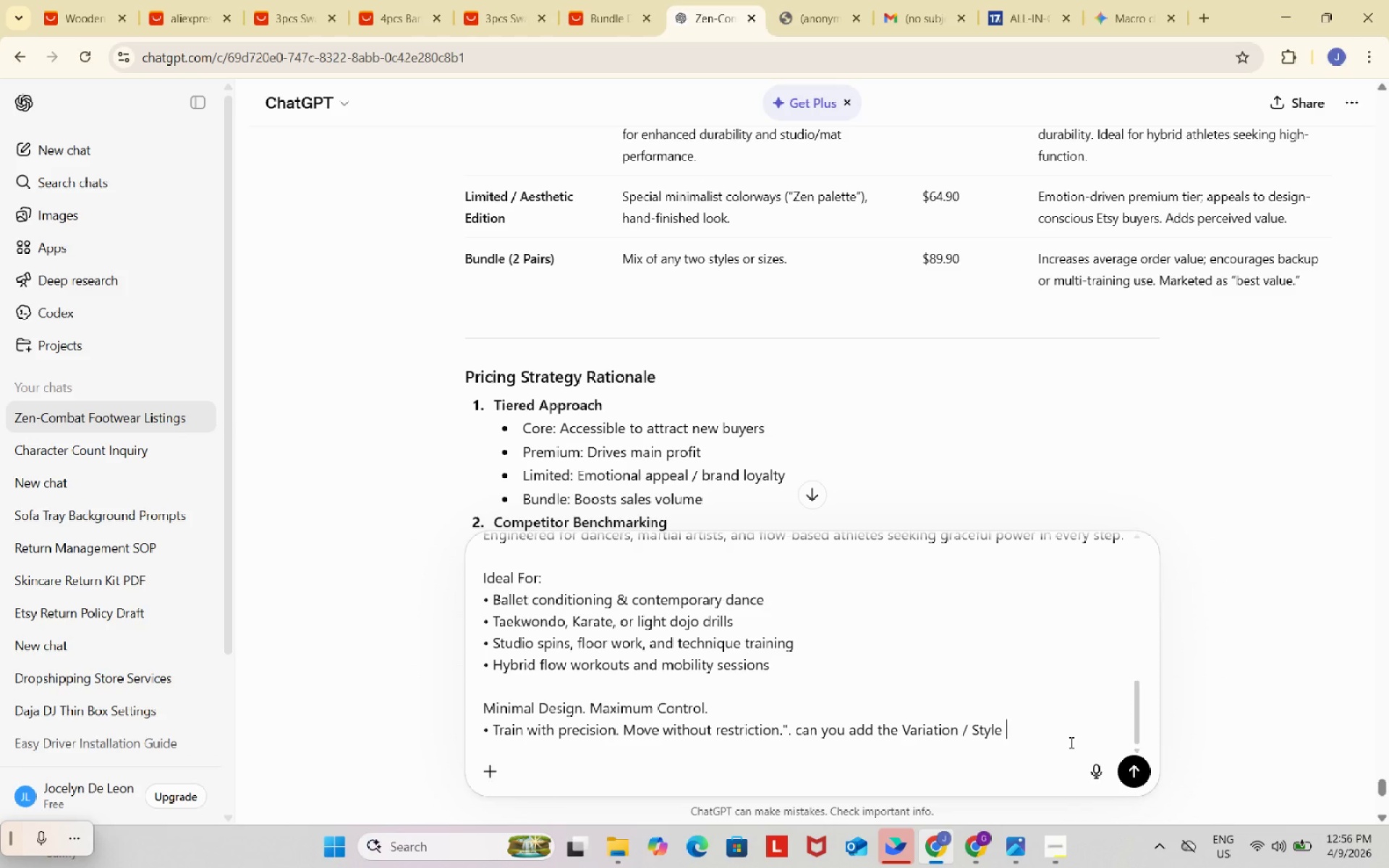 
key(Backspace)
 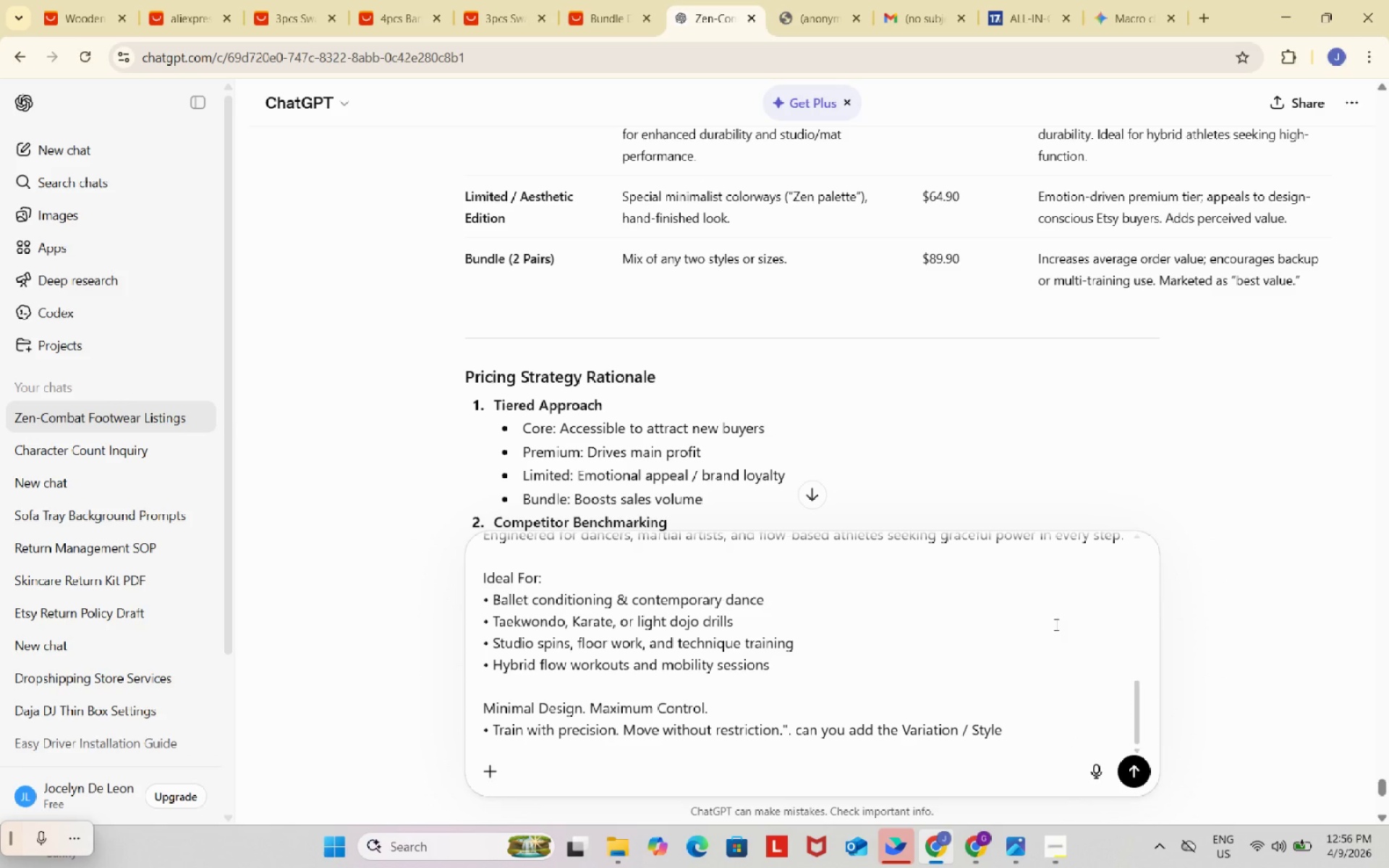 
type( and descitption on the product description)
 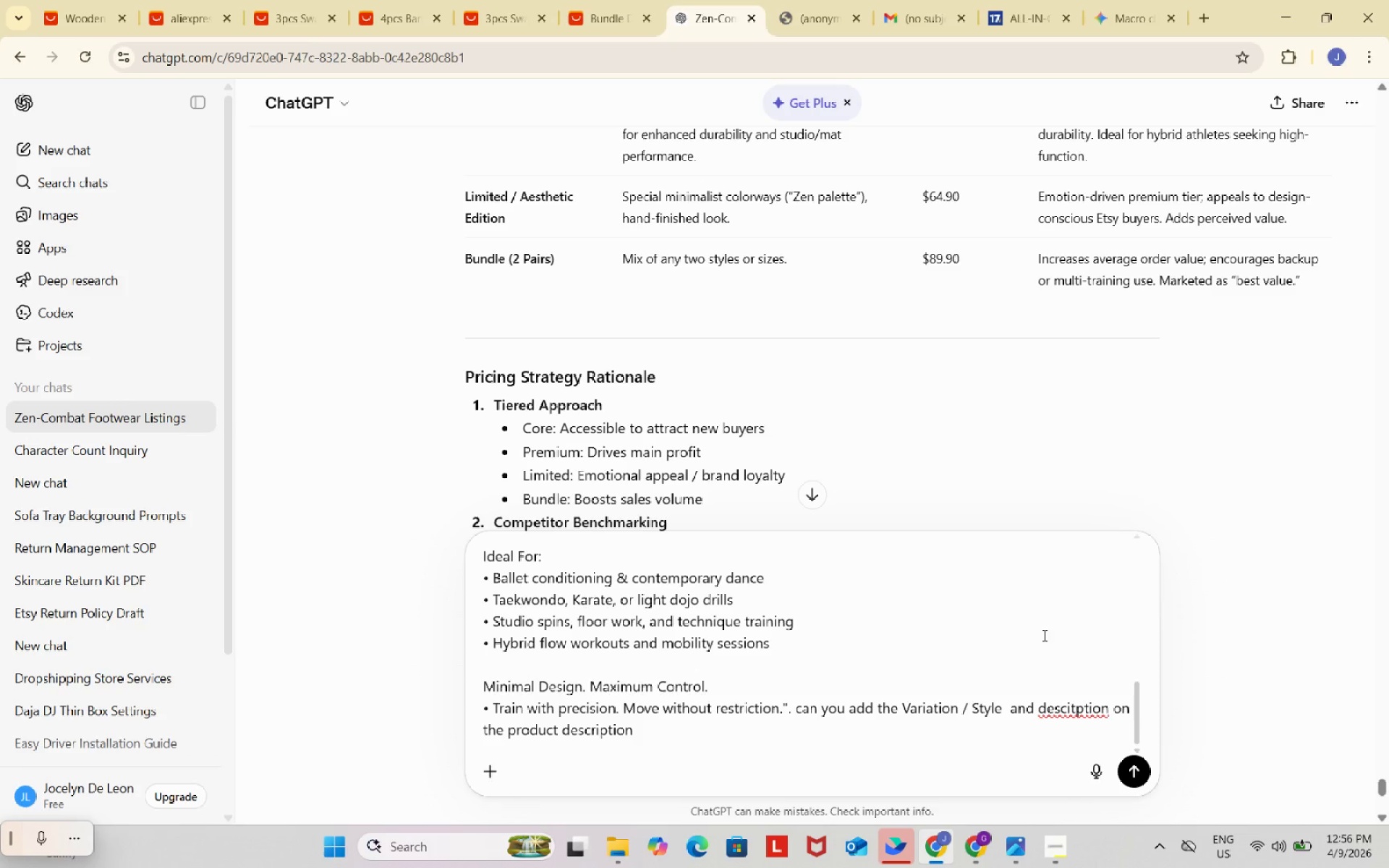 
key(Period)
 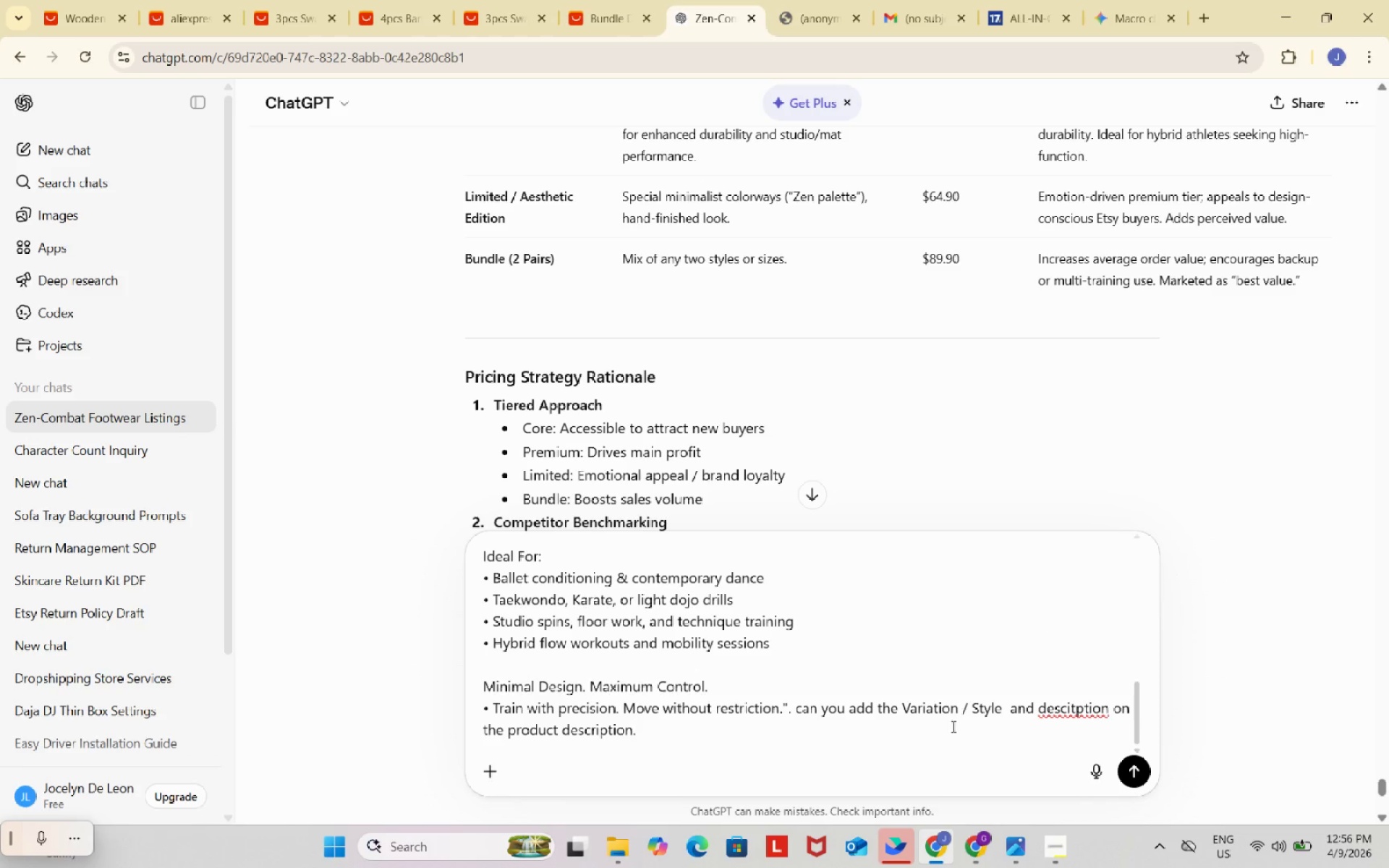 
key(Space)
 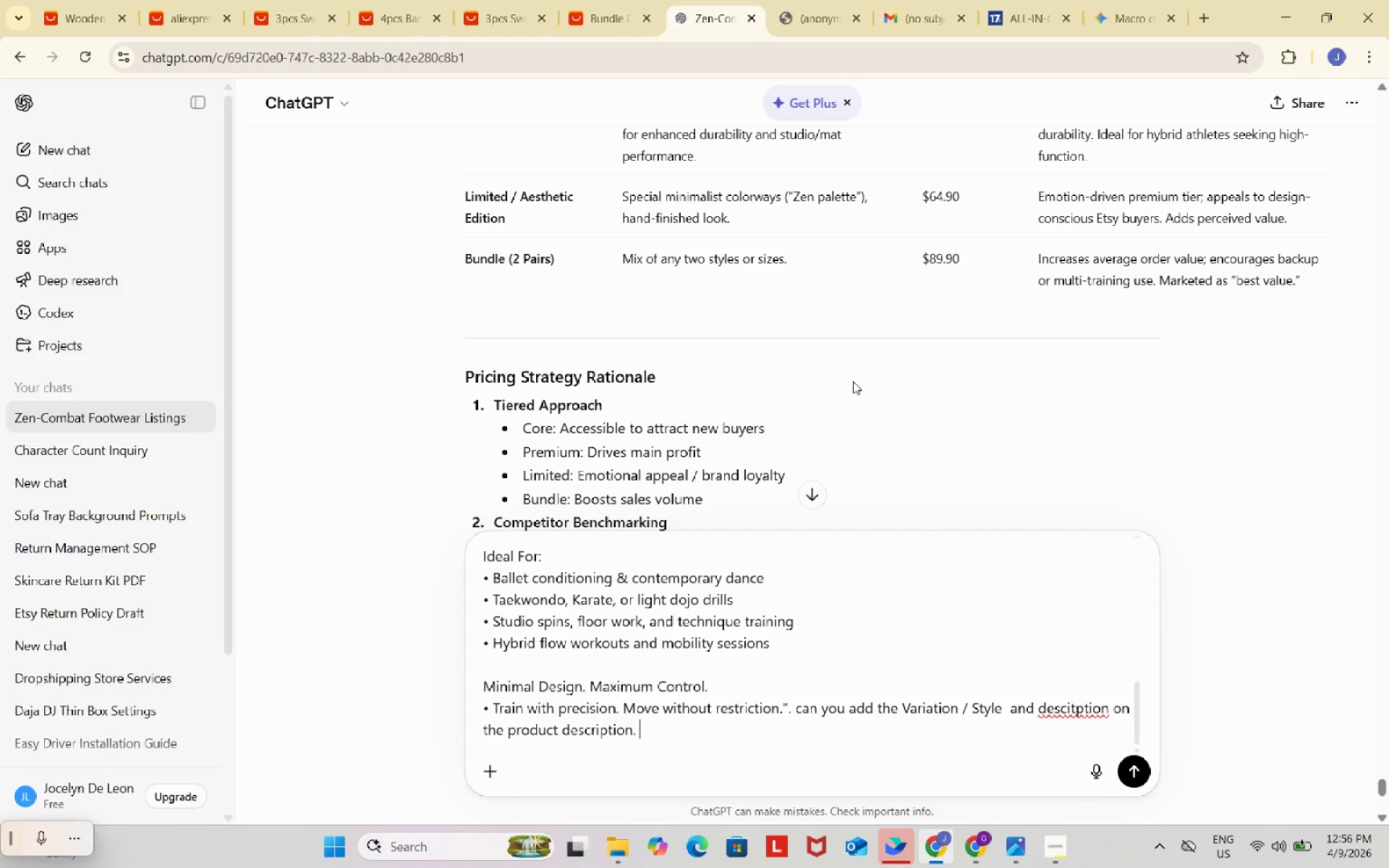 
scroll: coordinate [853, 373], scroll_direction: up, amount: 4.0
 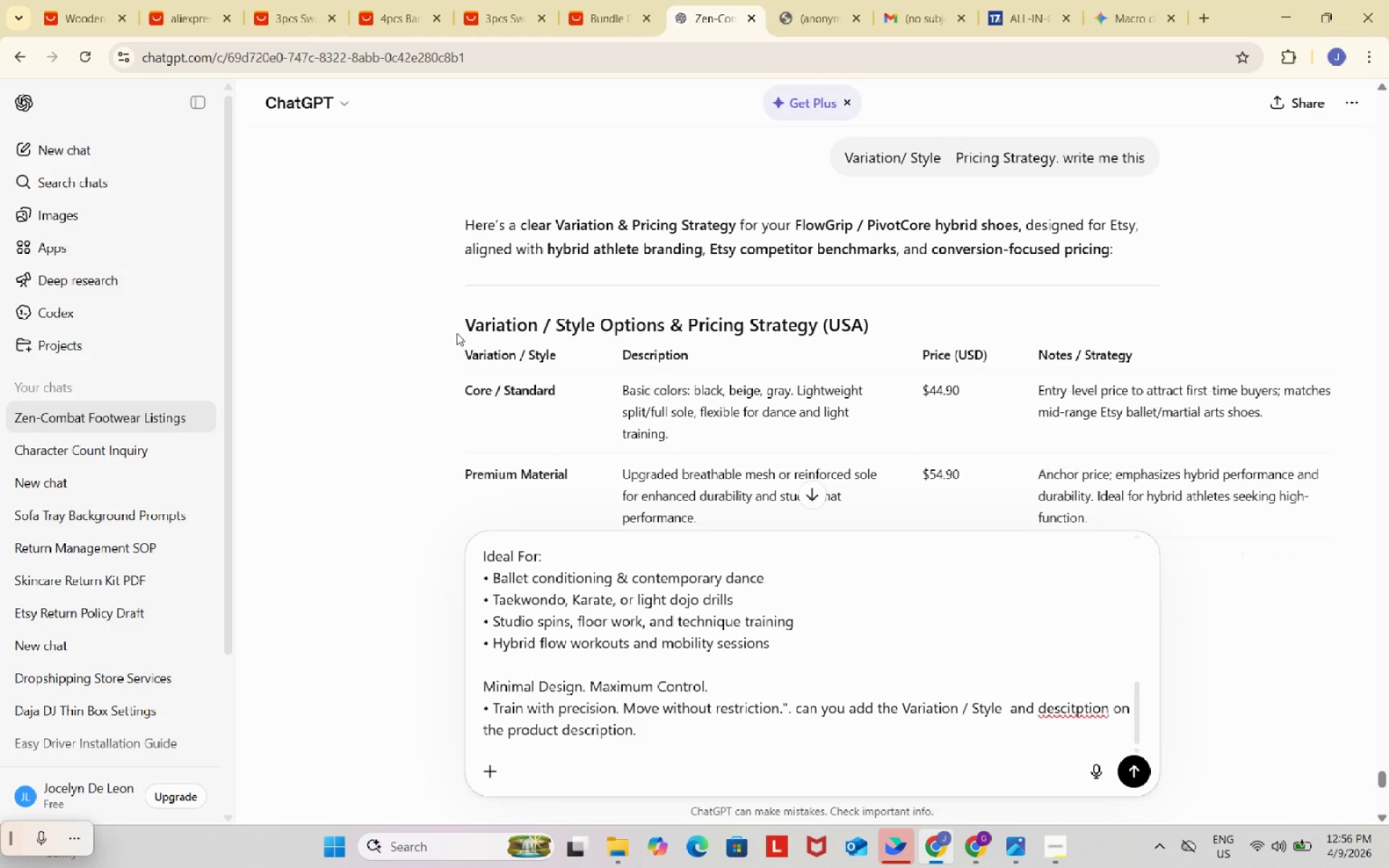 
left_click_drag(start_coordinate=[454, 346], to_coordinate=[756, 397])
 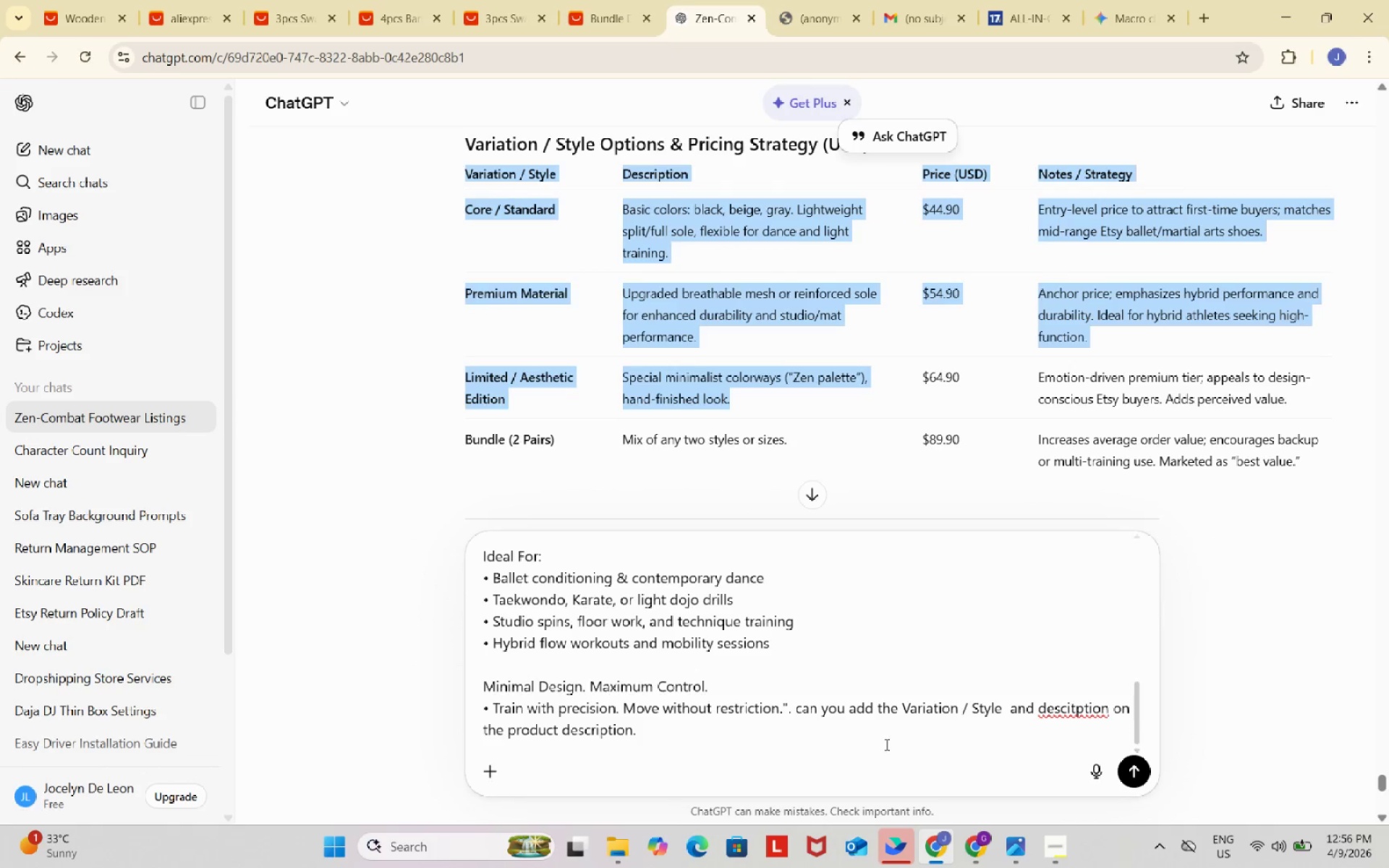 
scroll: coordinate [744, 392], scroll_direction: down, amount: 2.0
 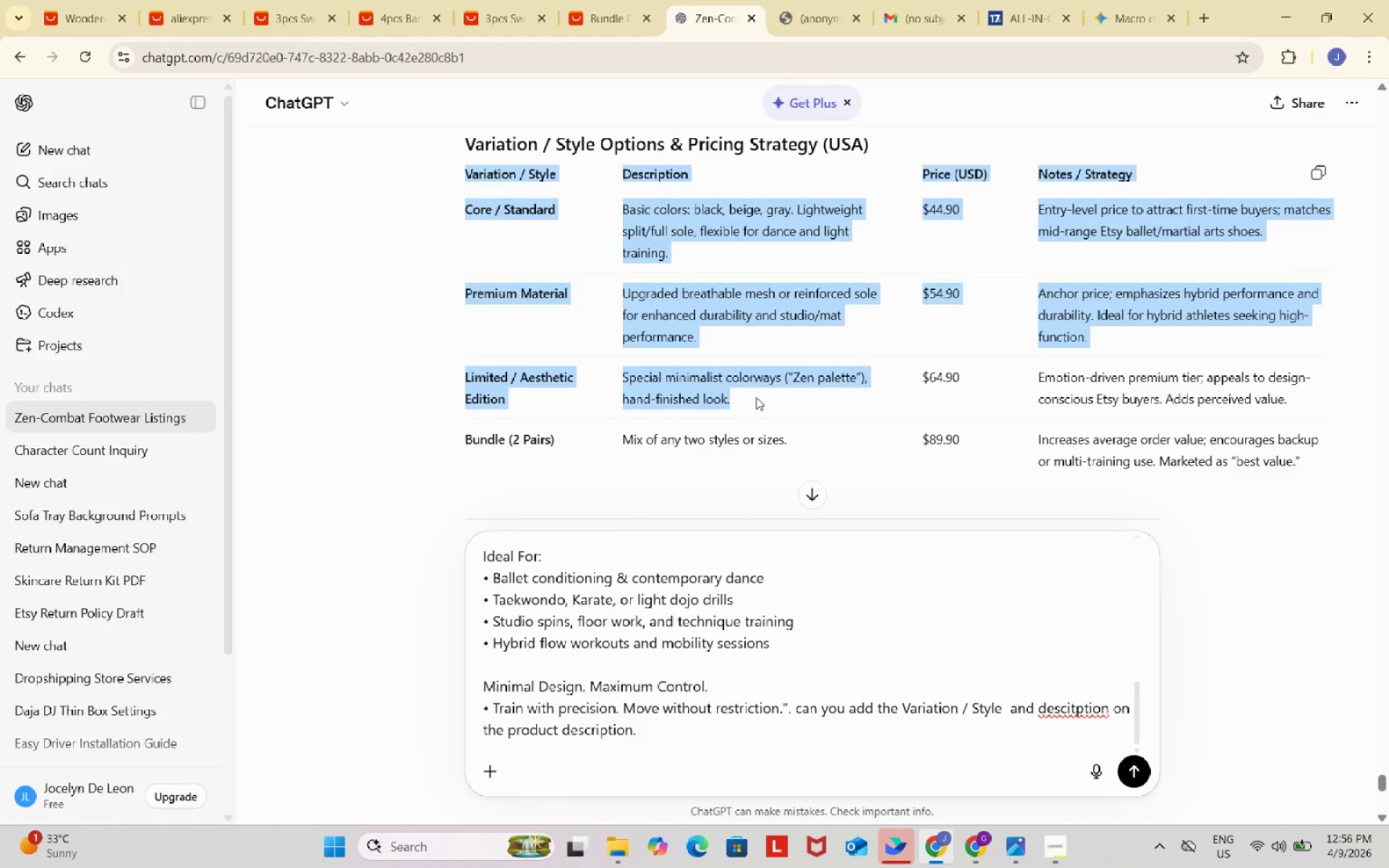 
key(Control+ControlLeft)
 